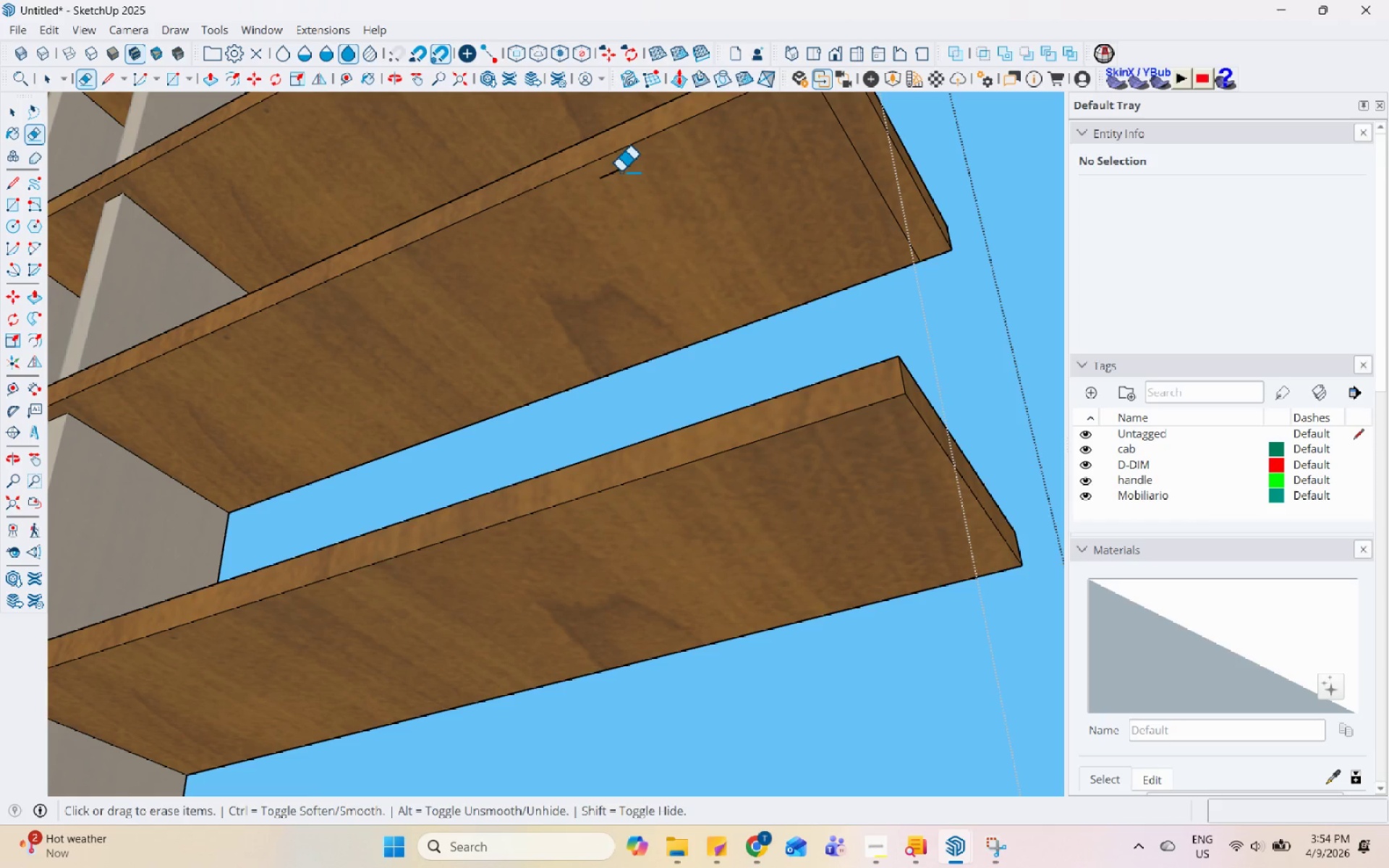 
left_click([622, 166])
 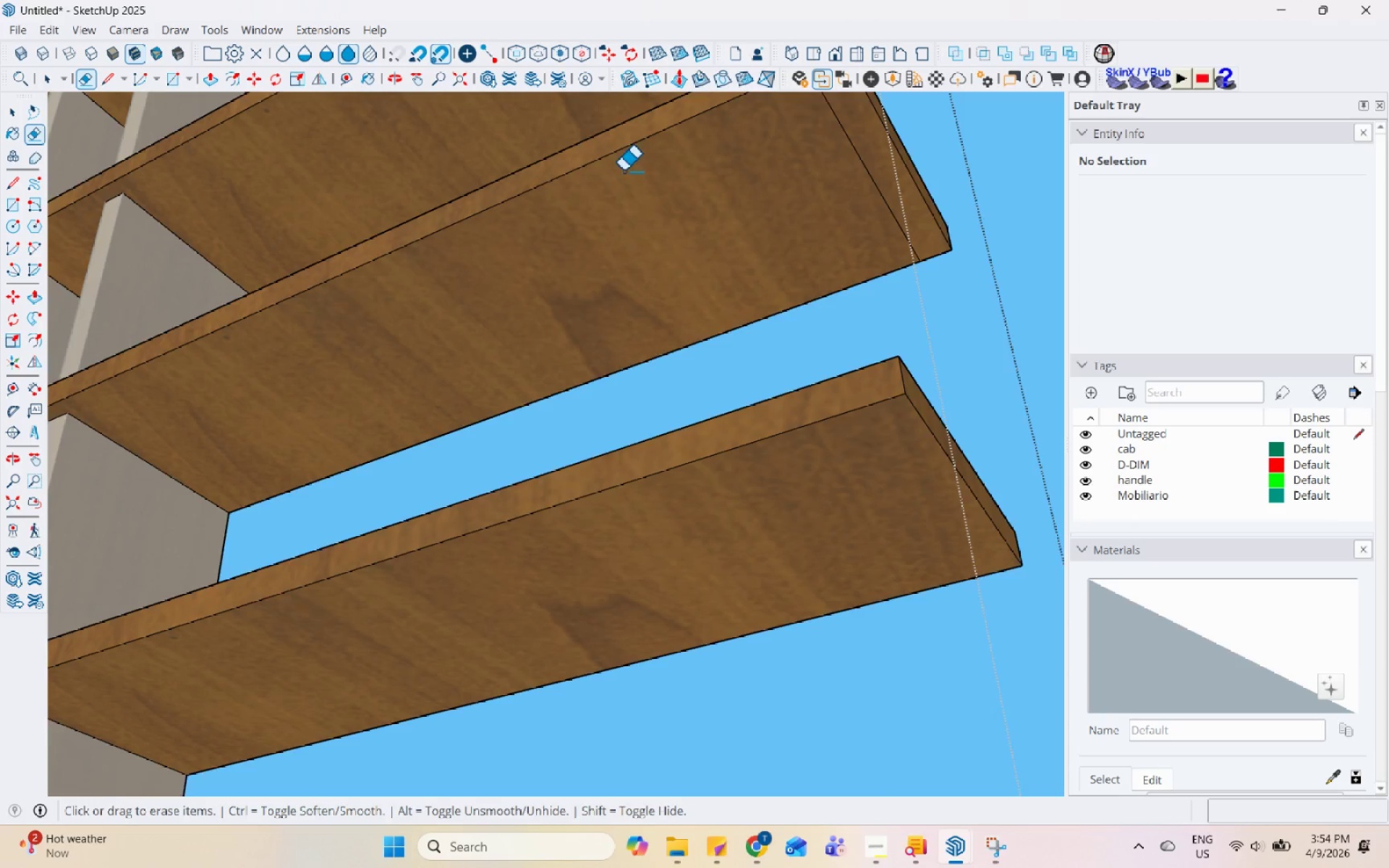 
scroll: coordinate [752, 156], scroll_direction: up, amount: 3.0
 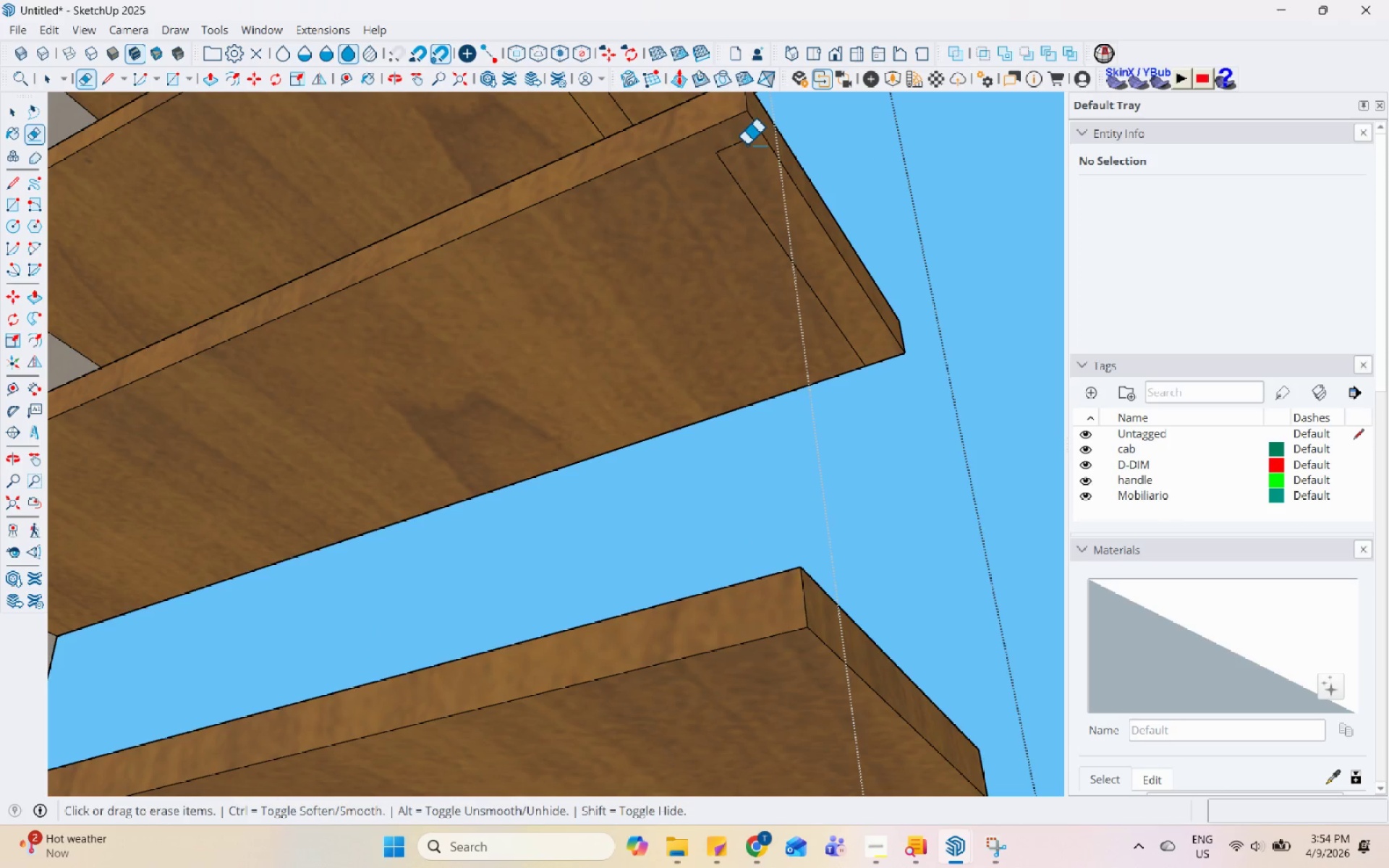 
left_click([747, 142])
 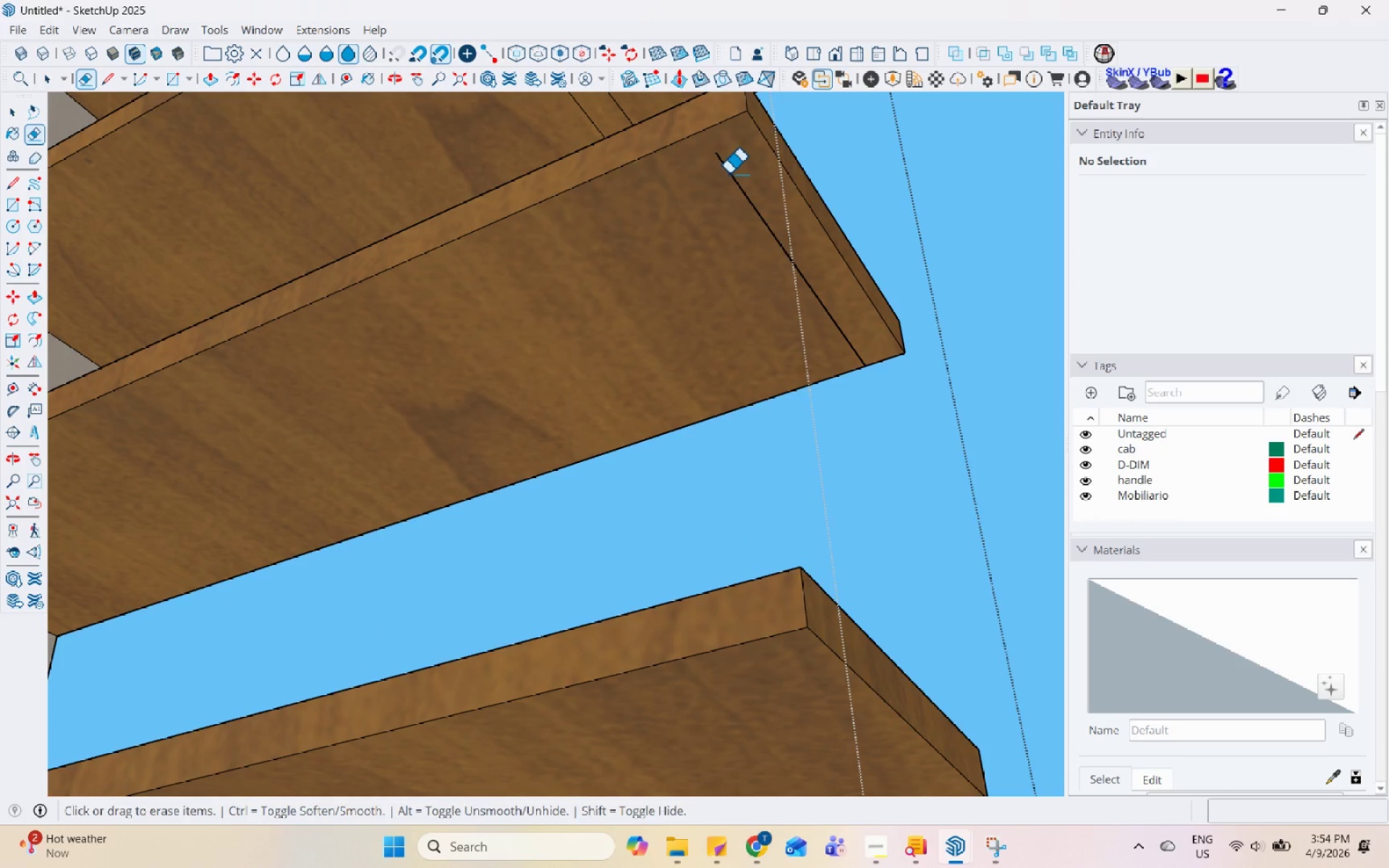 
scroll: coordinate [629, 180], scroll_direction: down, amount: 1.0
 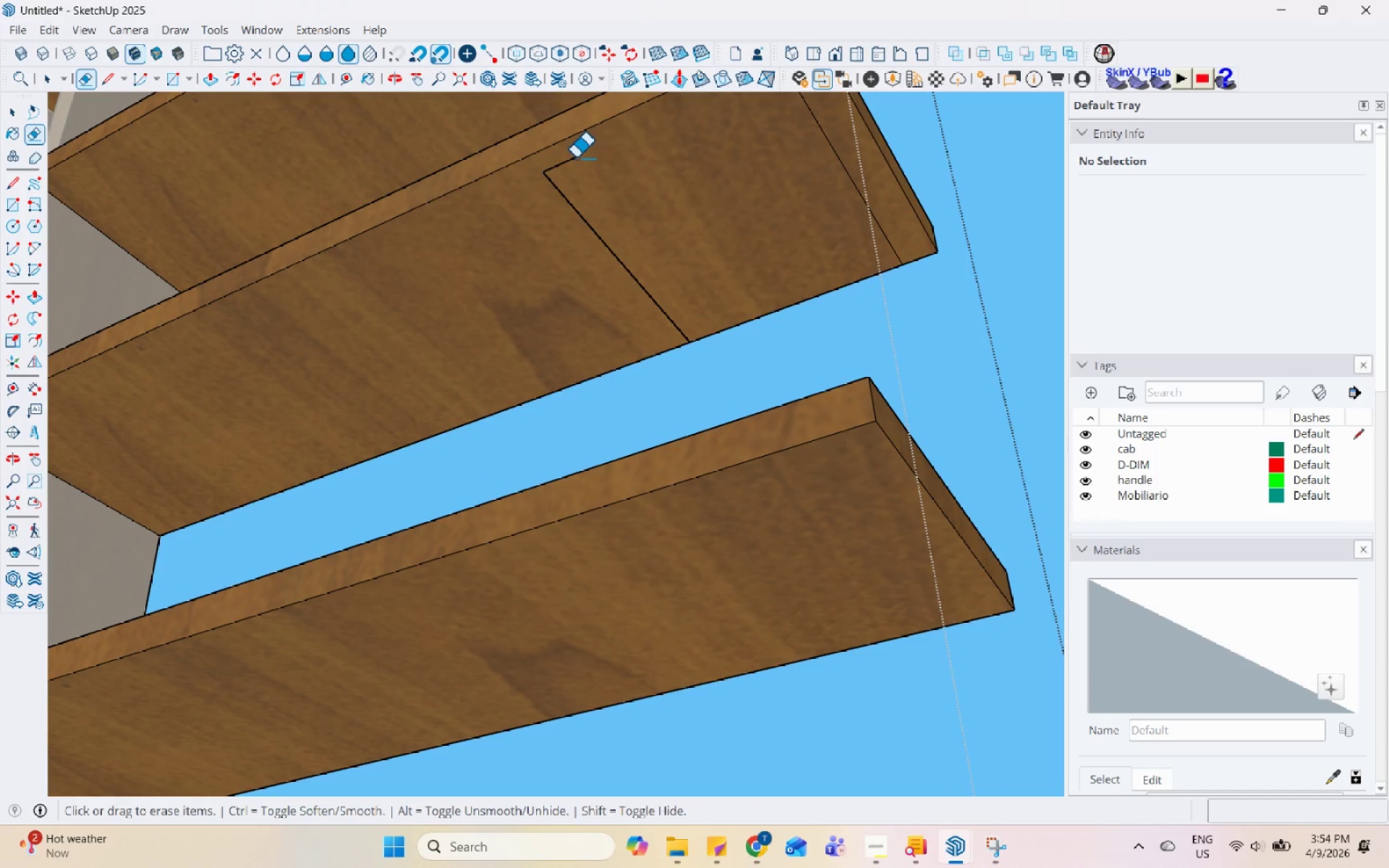 
left_click([562, 192])
 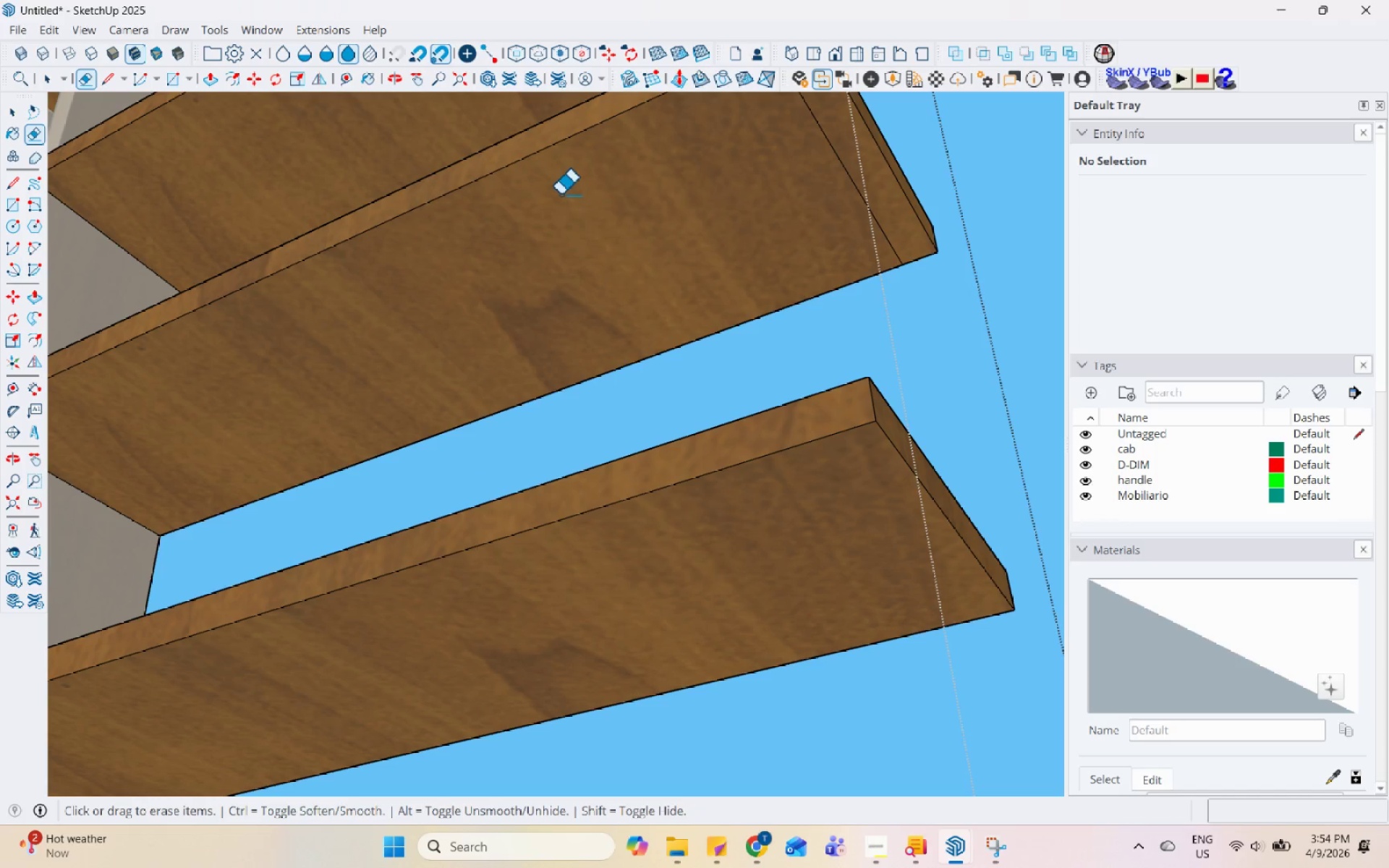 
left_click([659, 156])
 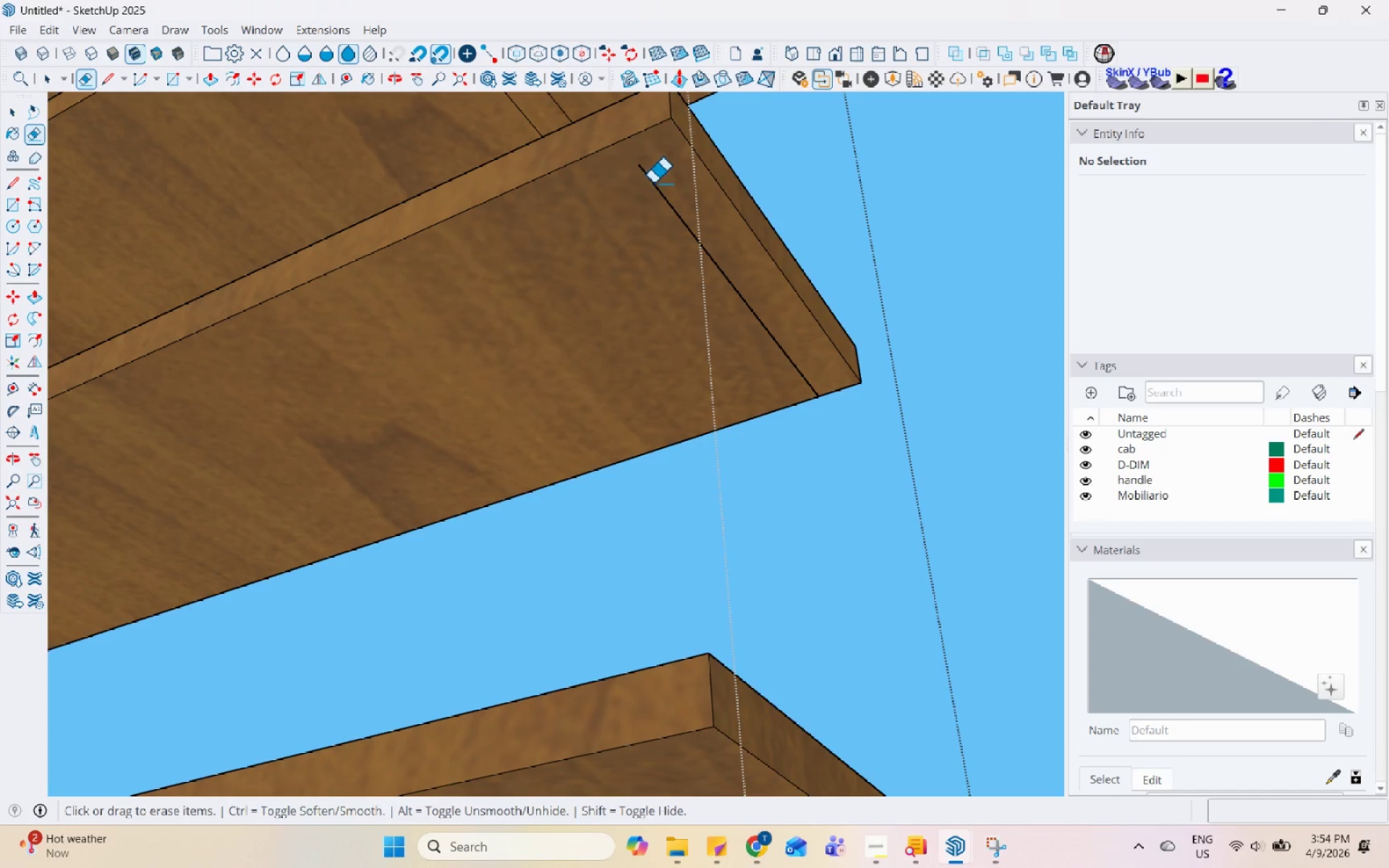 
scroll: coordinate [705, 161], scroll_direction: up, amount: 3.0
 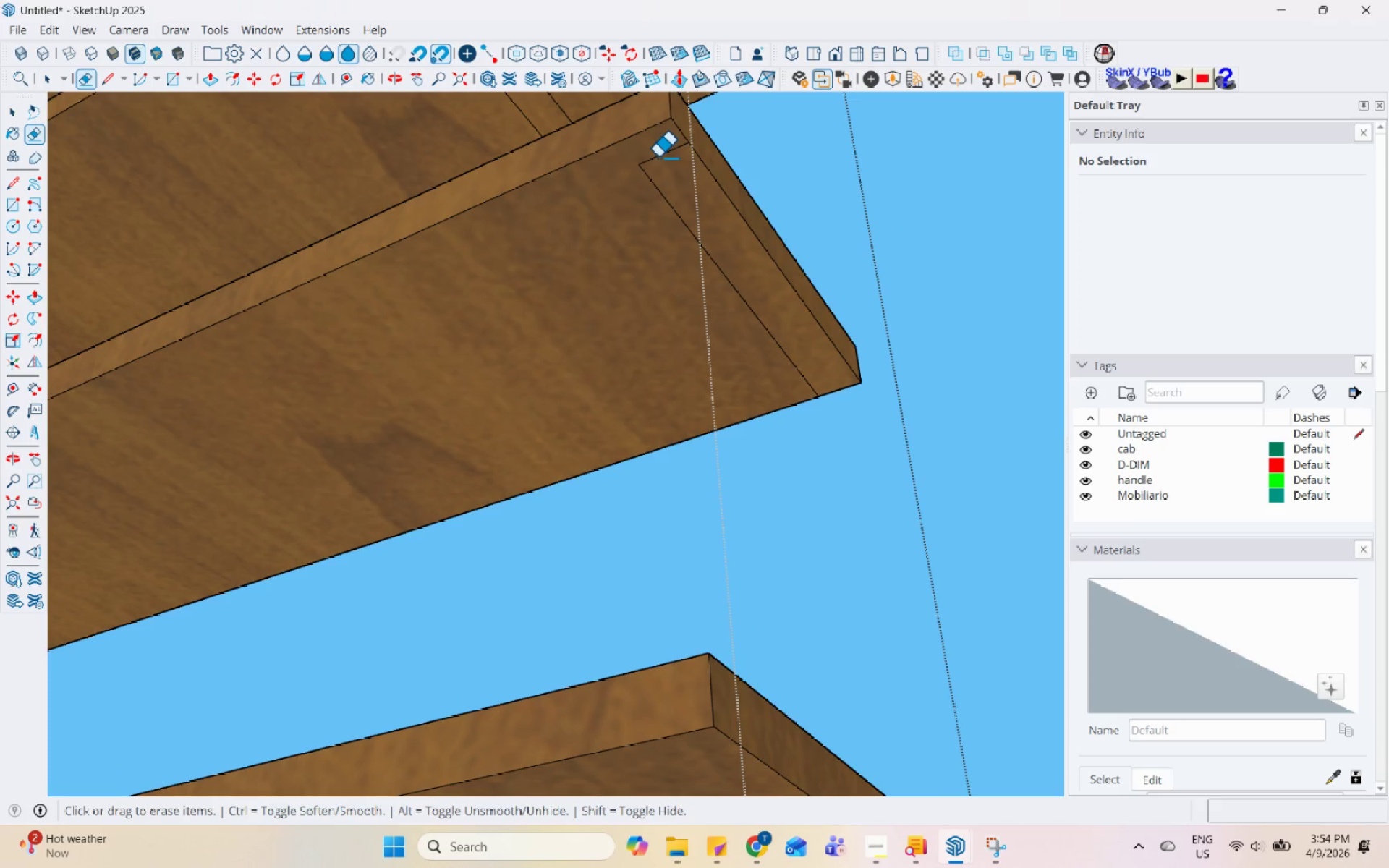 
left_click([653, 181])
 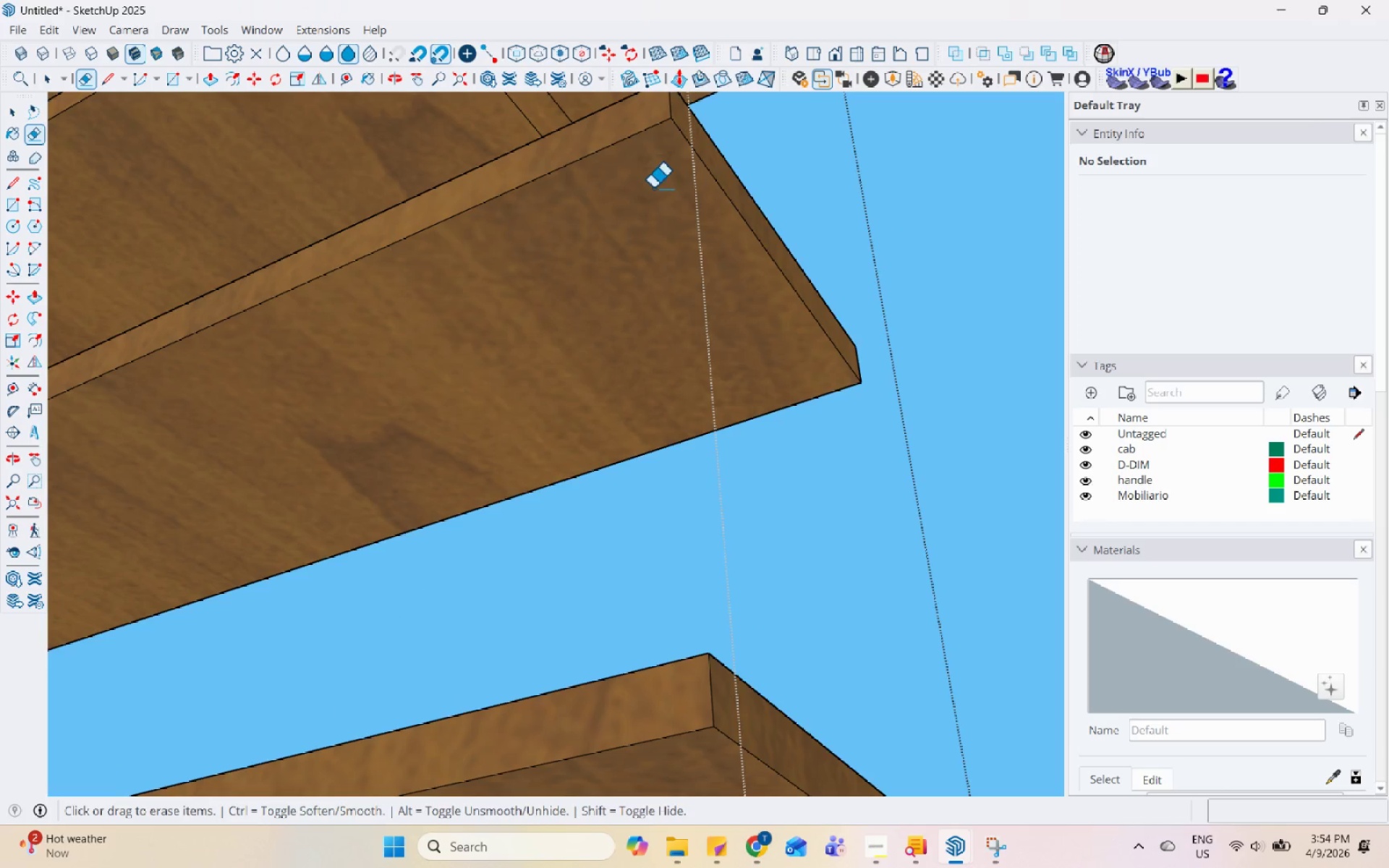 
left_click([574, 156])
 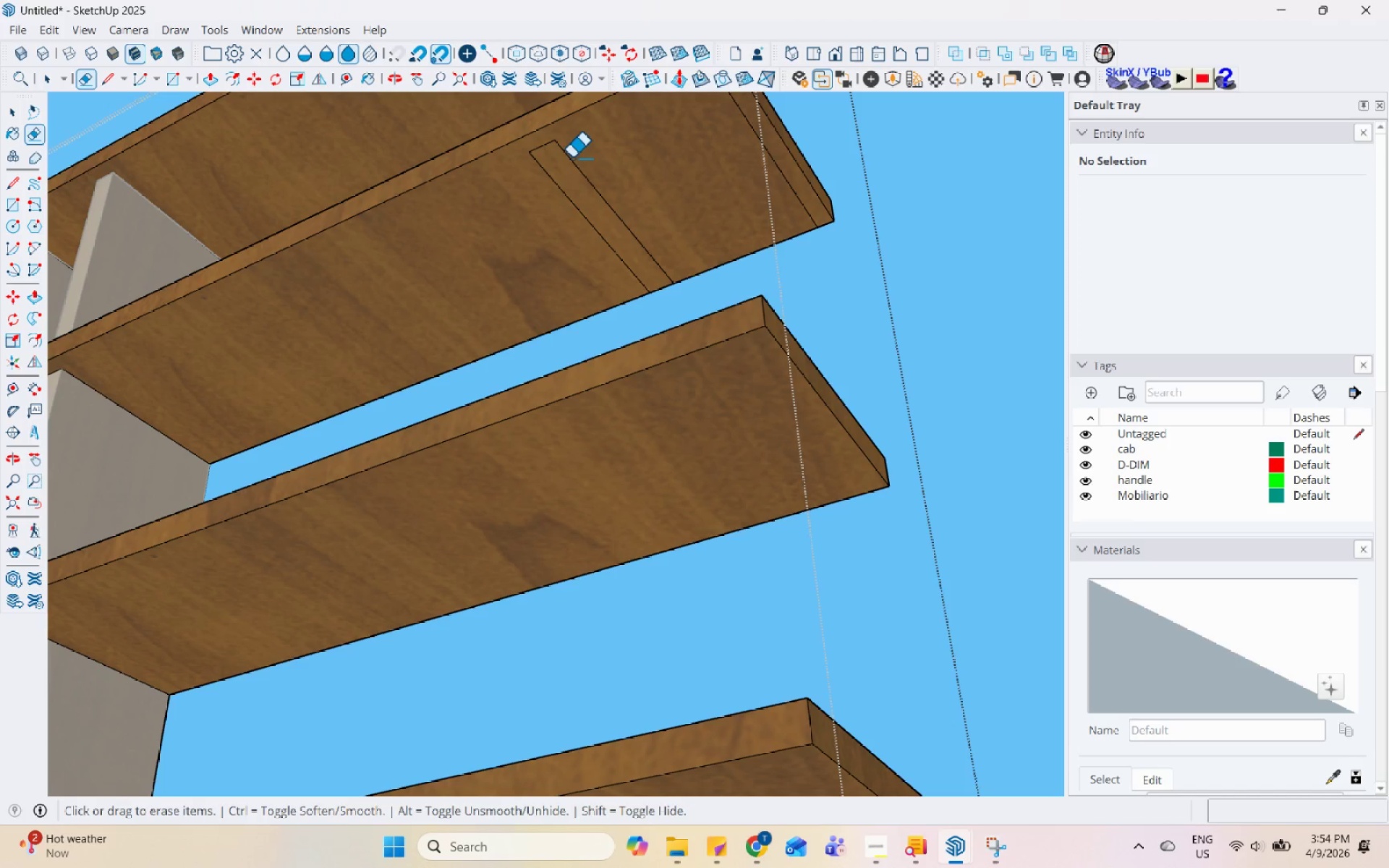 
scroll: coordinate [556, 163], scroll_direction: down, amount: 5.0
 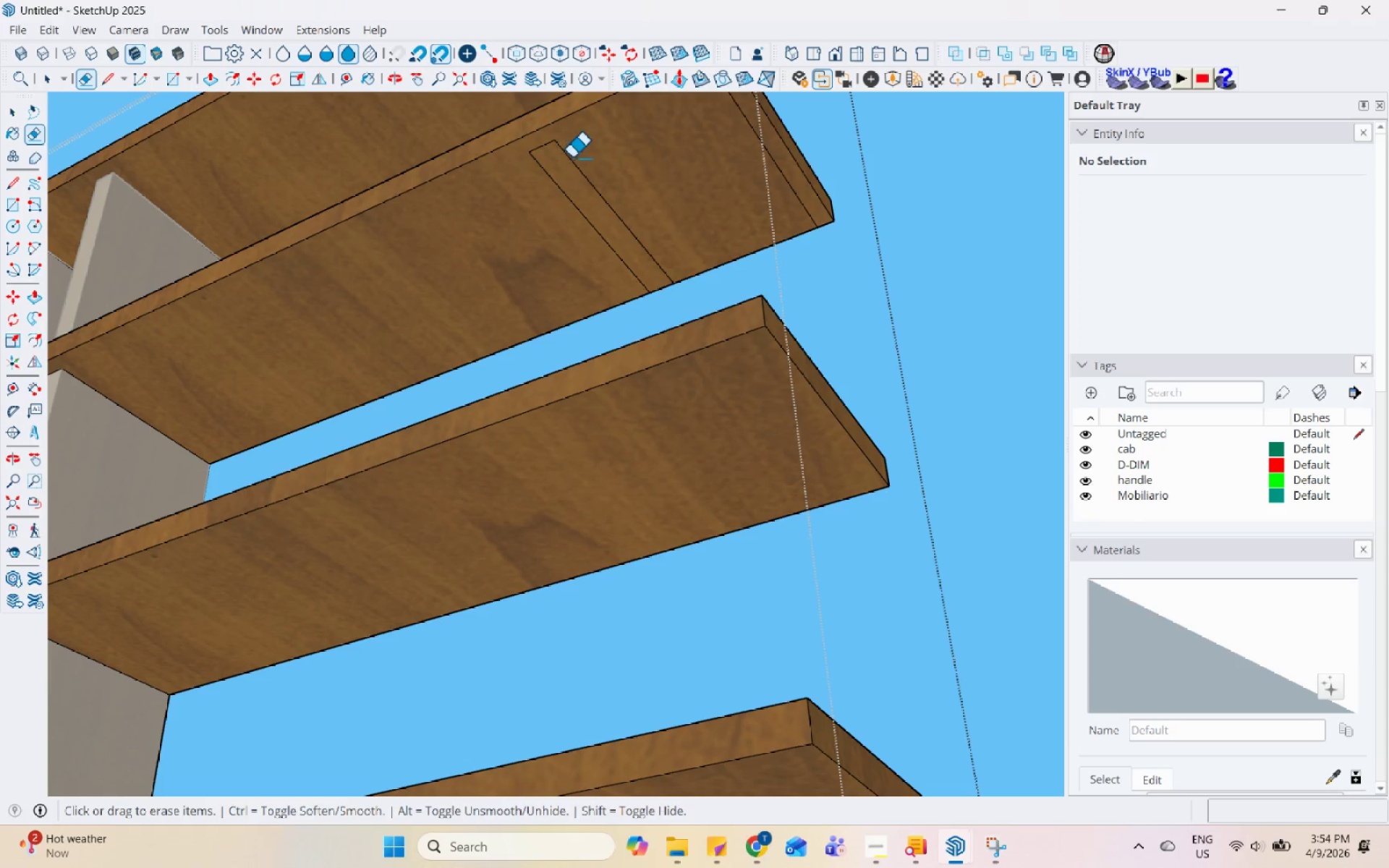 
double_click([570, 157])
 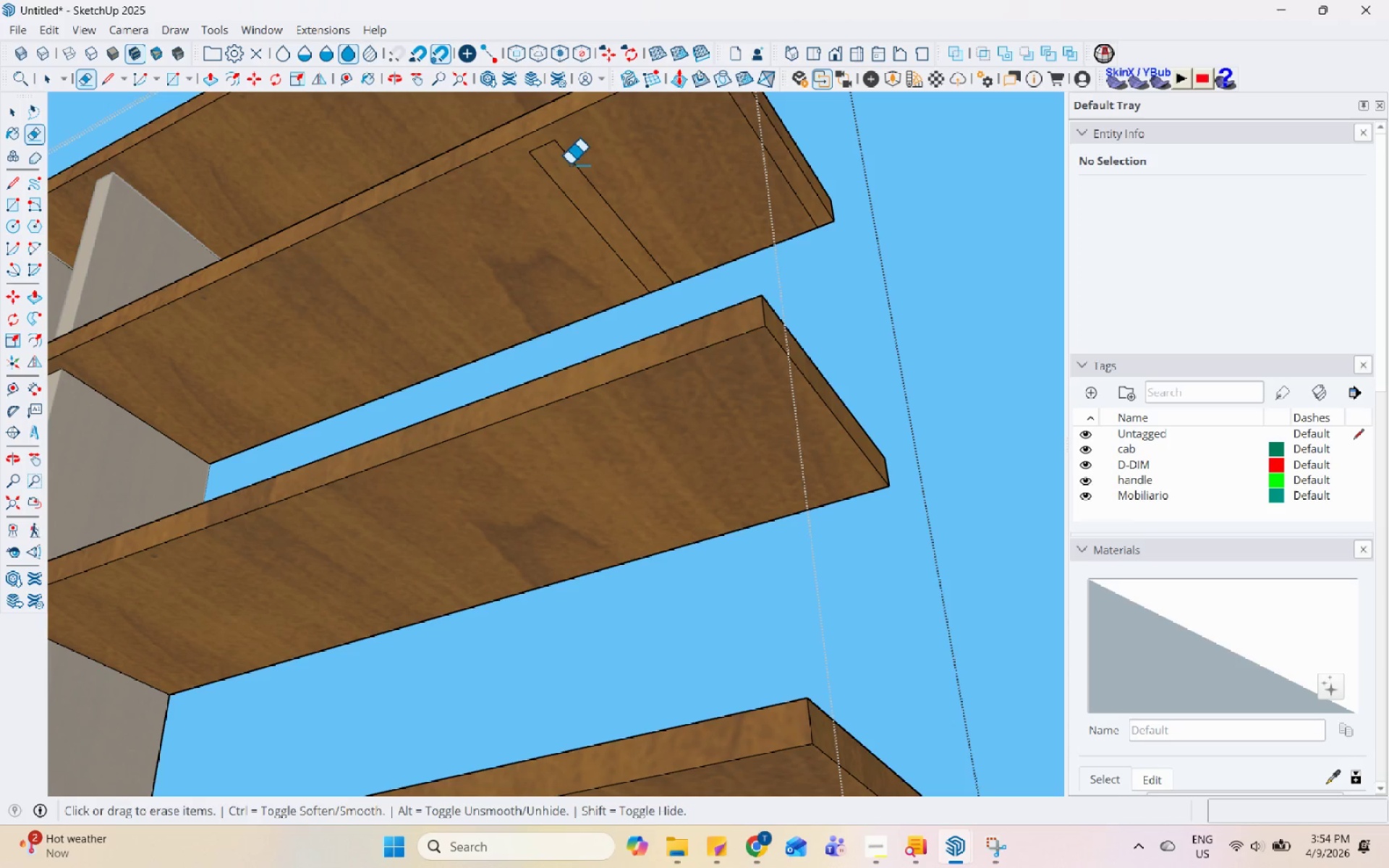 
triple_click([572, 163])
 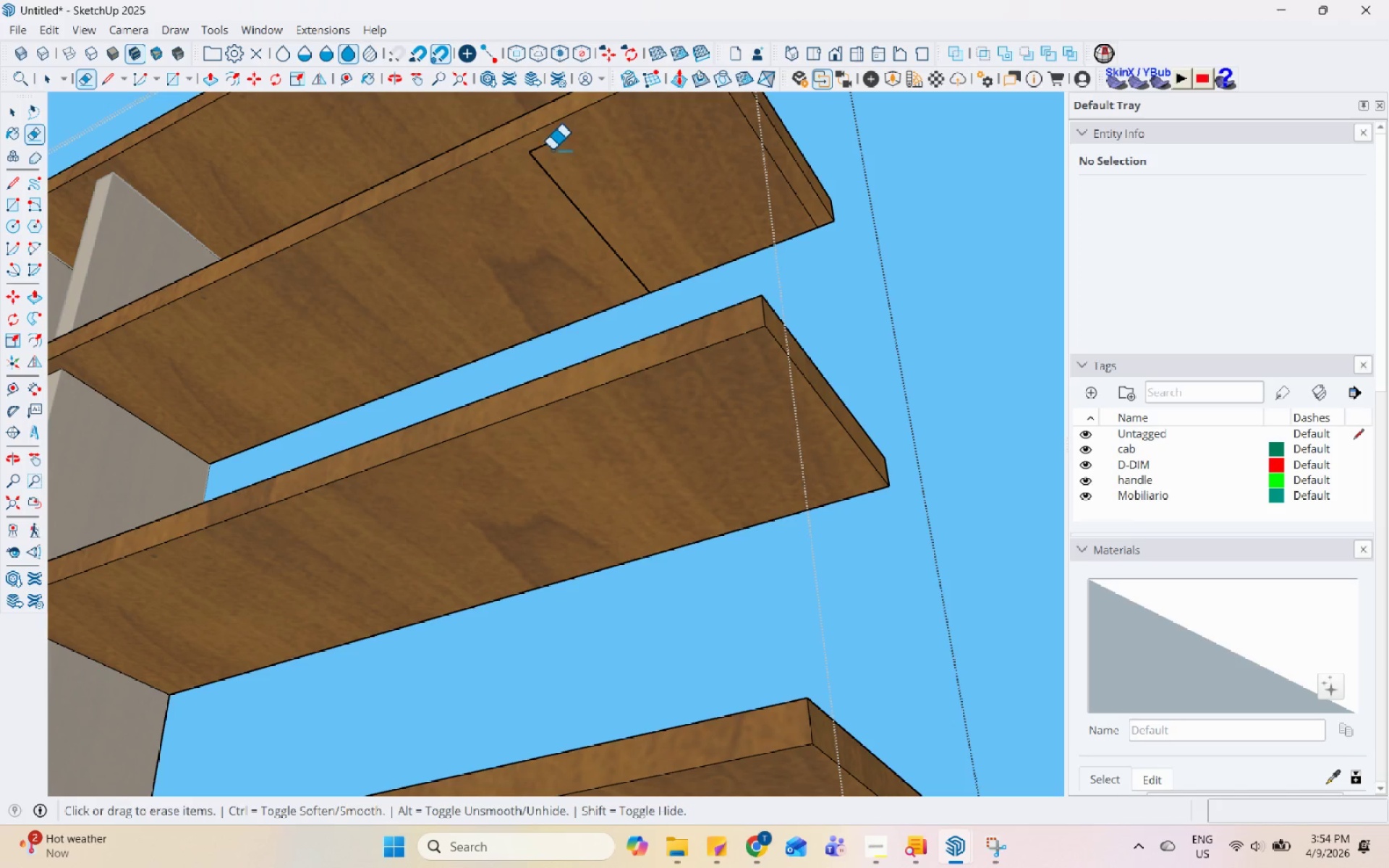 
left_click([547, 145])
 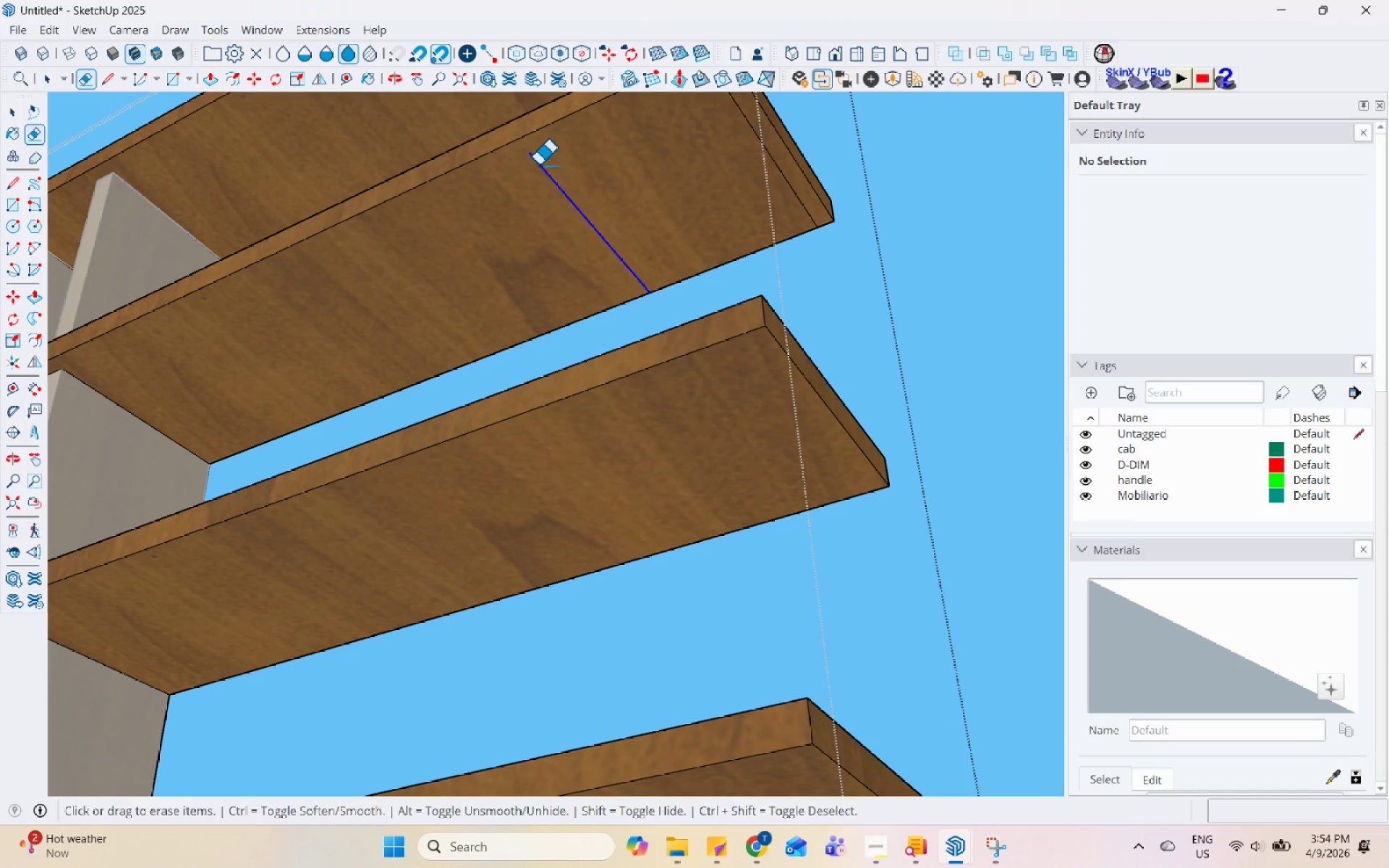 
left_click([711, 137])
 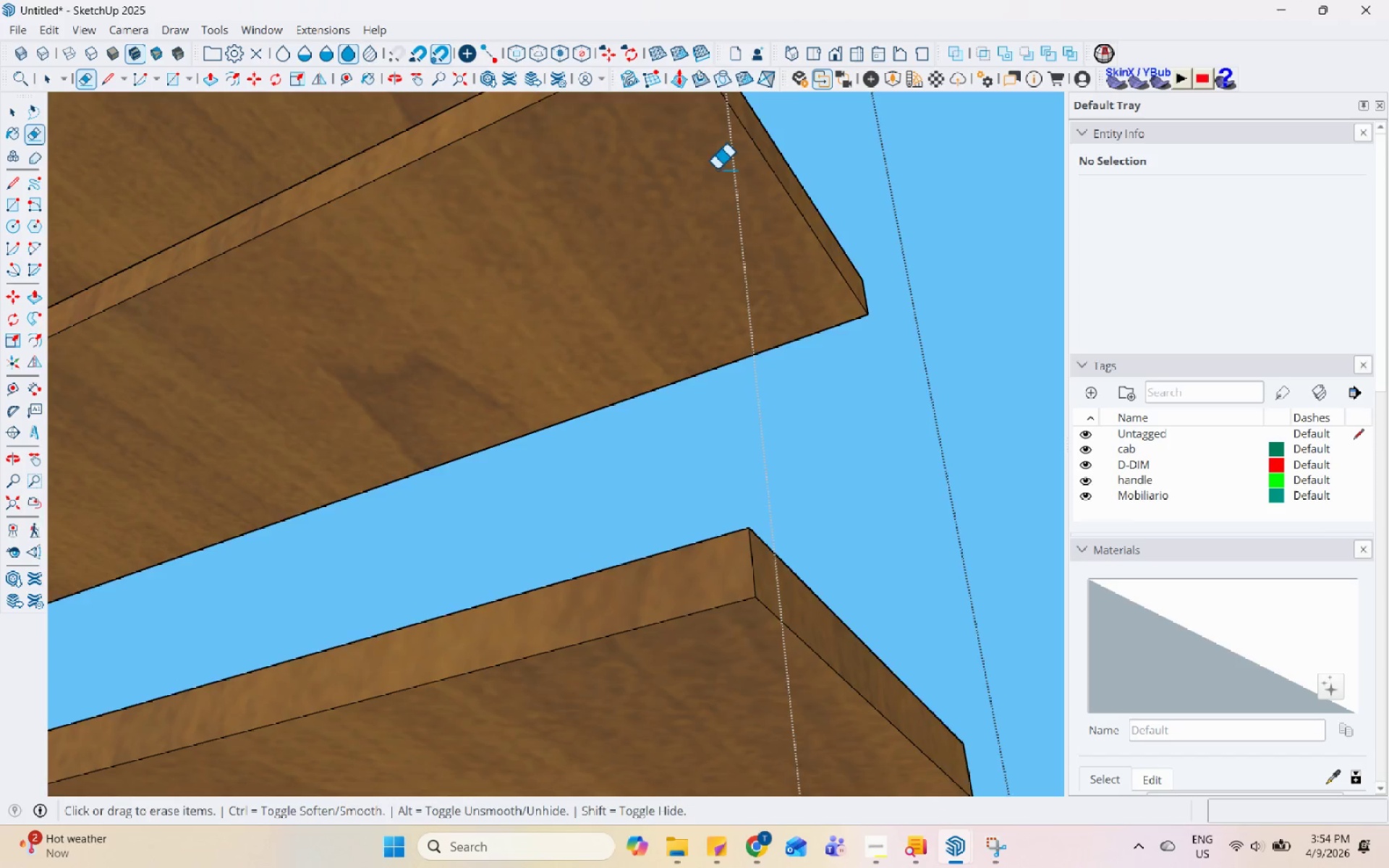 
scroll: coordinate [697, 133], scroll_direction: up, amount: 5.0
 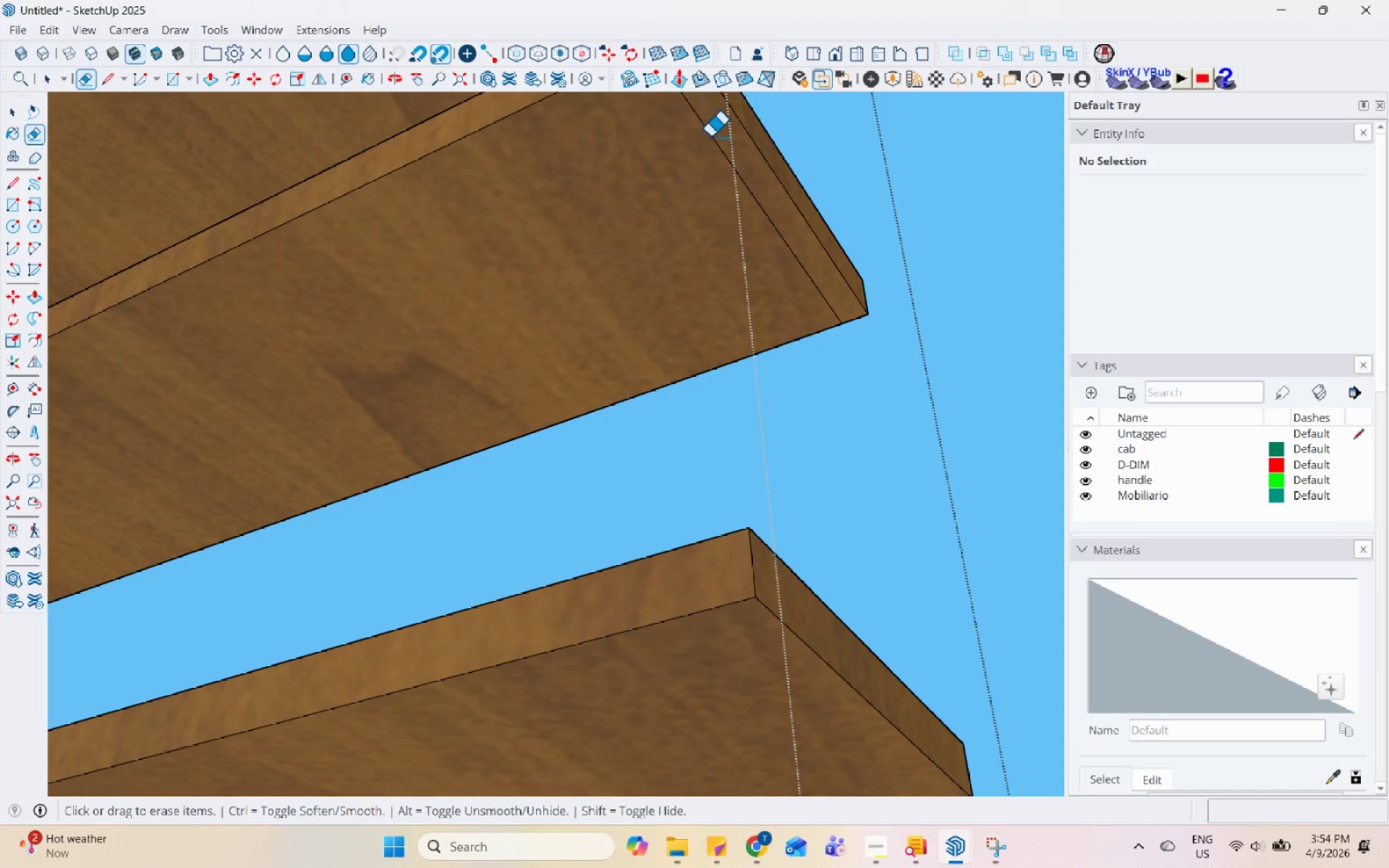 
left_click([702, 153])
 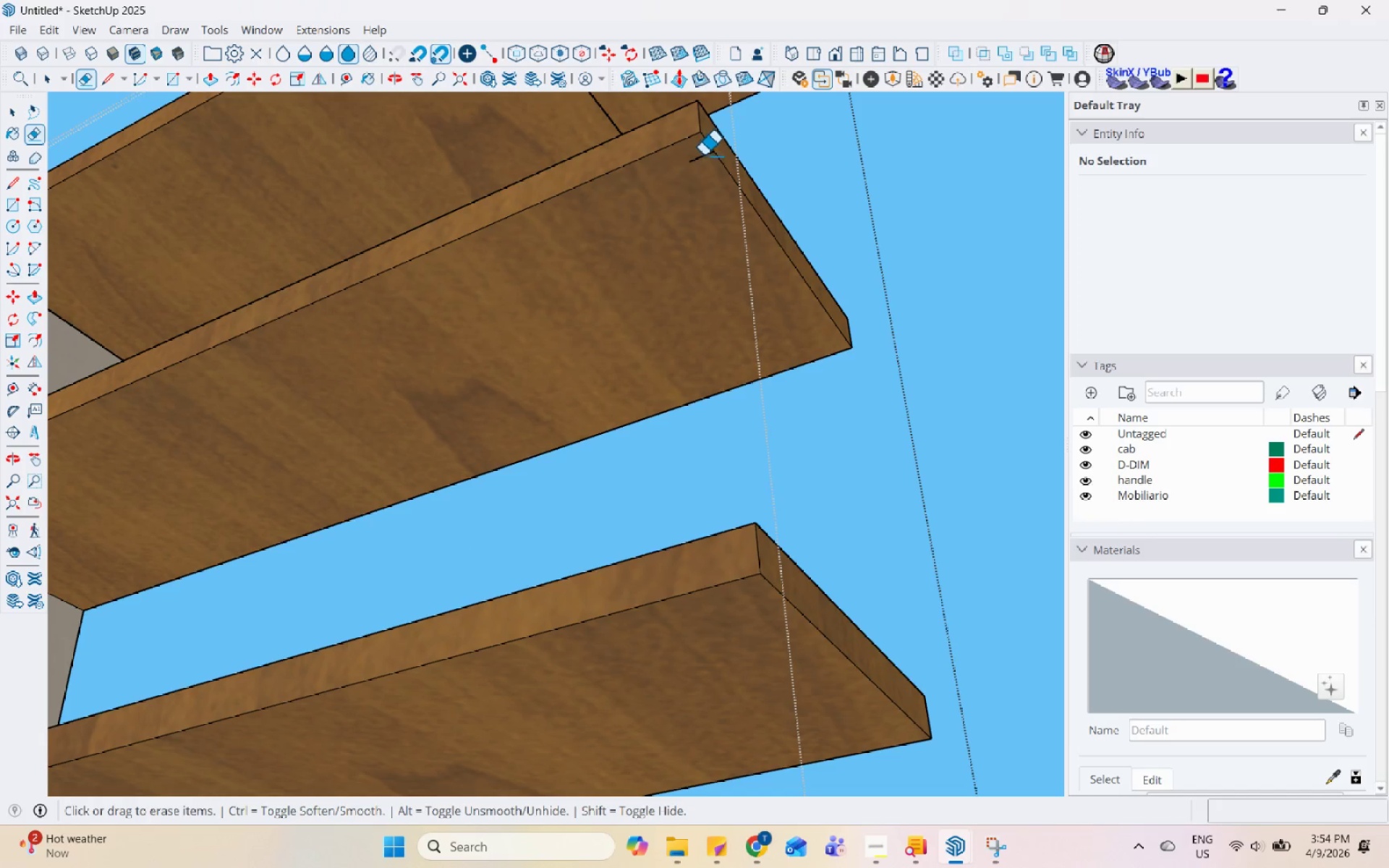 
scroll: coordinate [697, 150], scroll_direction: down, amount: 2.0
 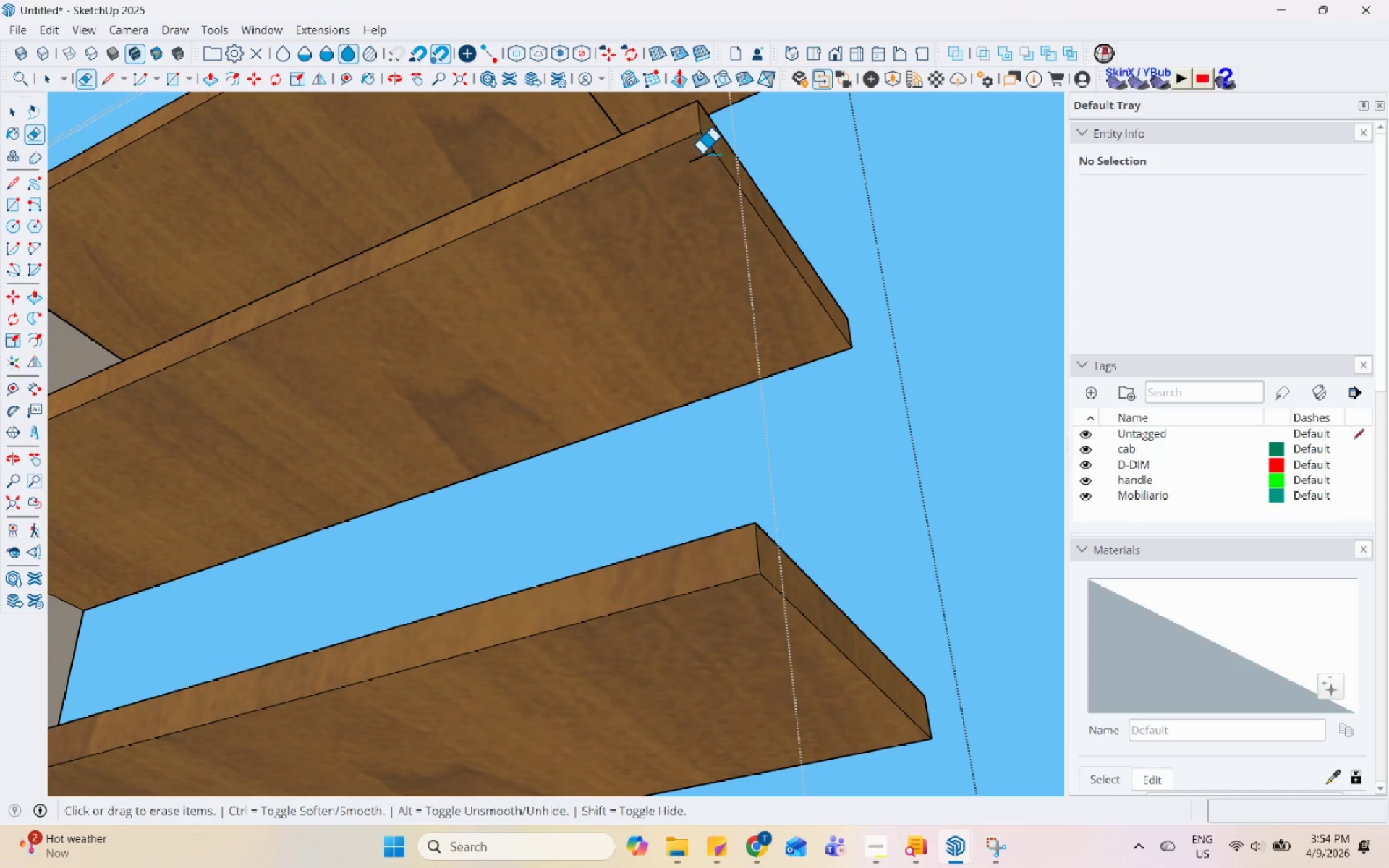 
double_click([704, 155])
 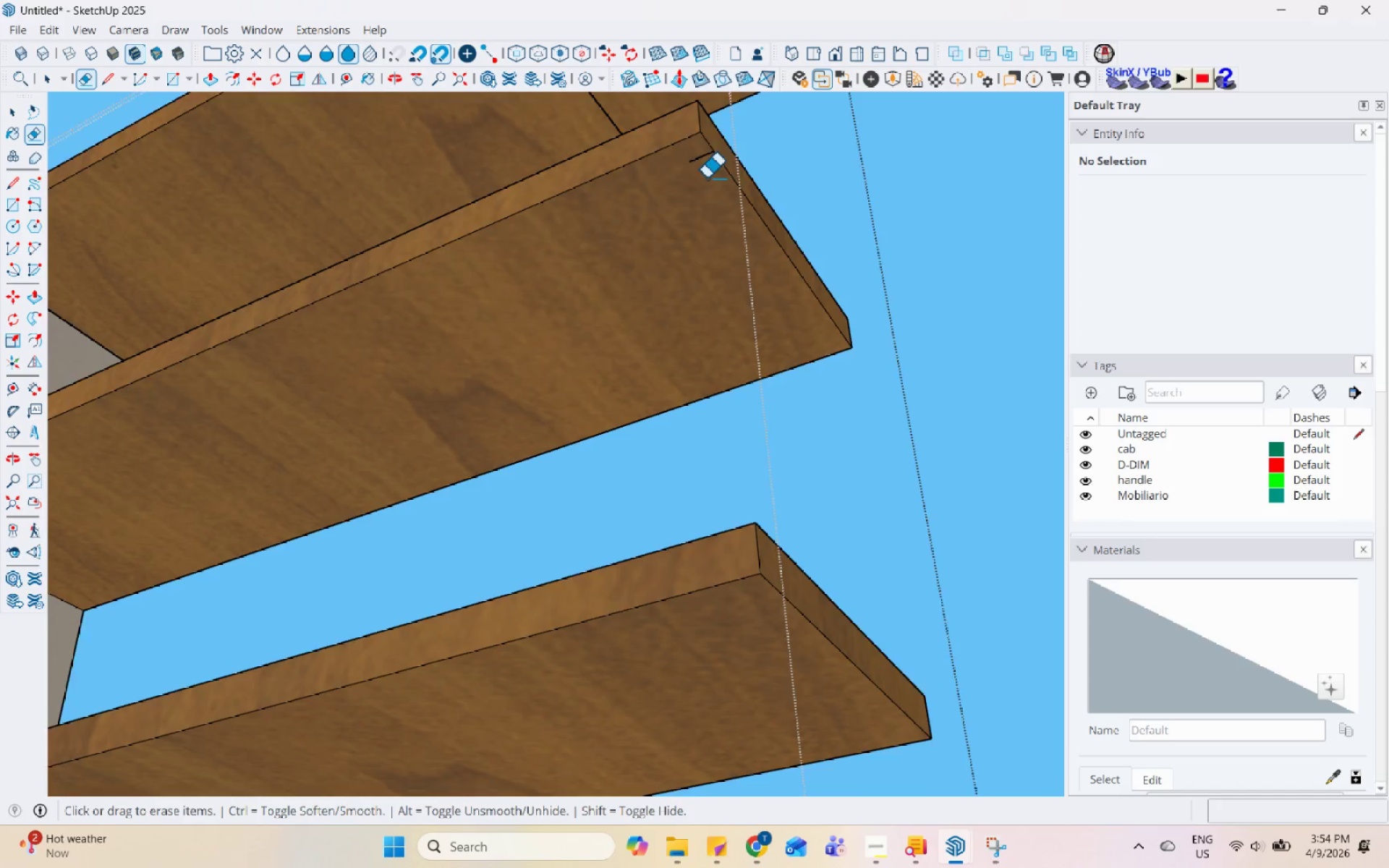 
left_click([705, 184])
 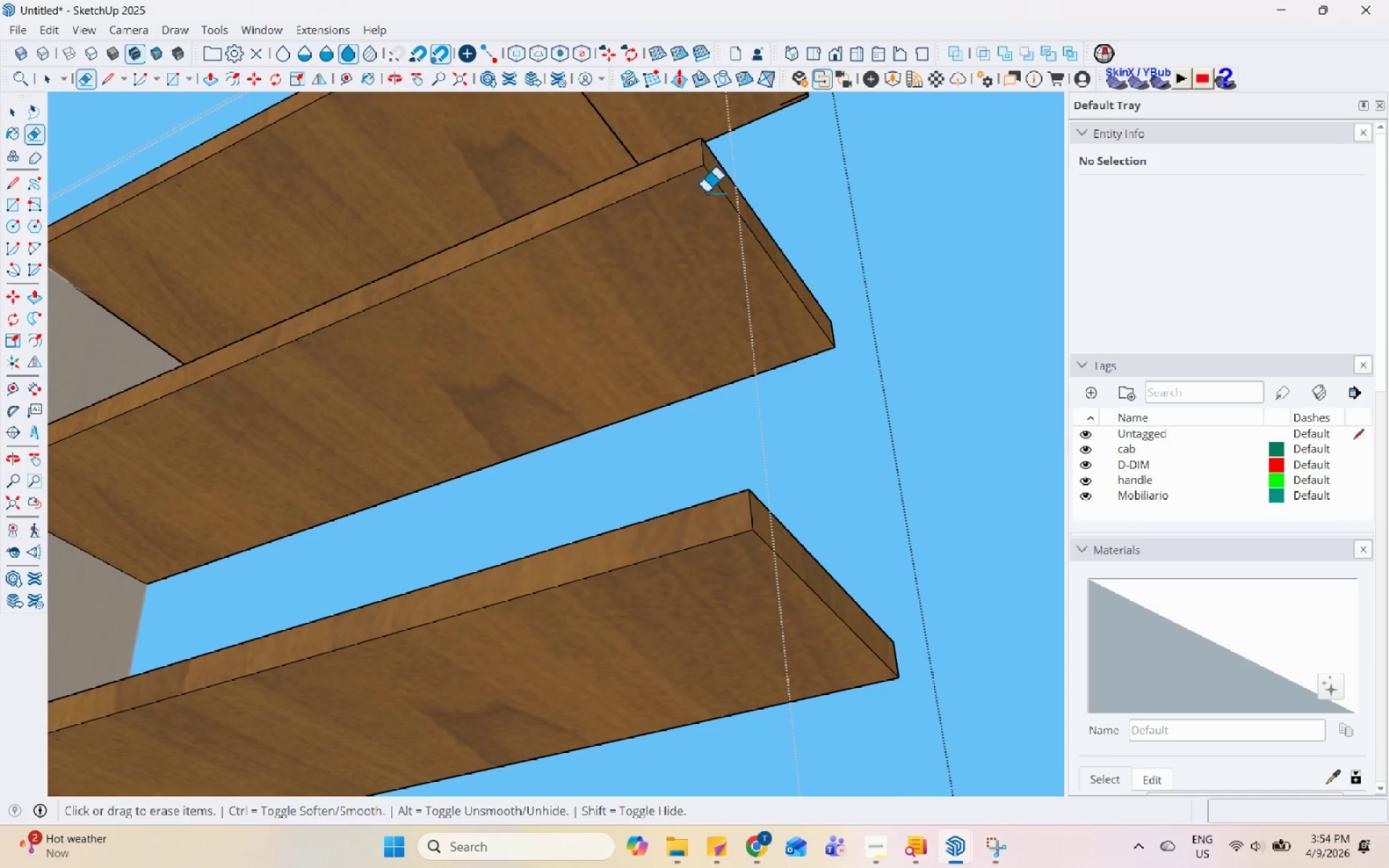 
scroll: coordinate [705, 185], scroll_direction: down, amount: 2.0
 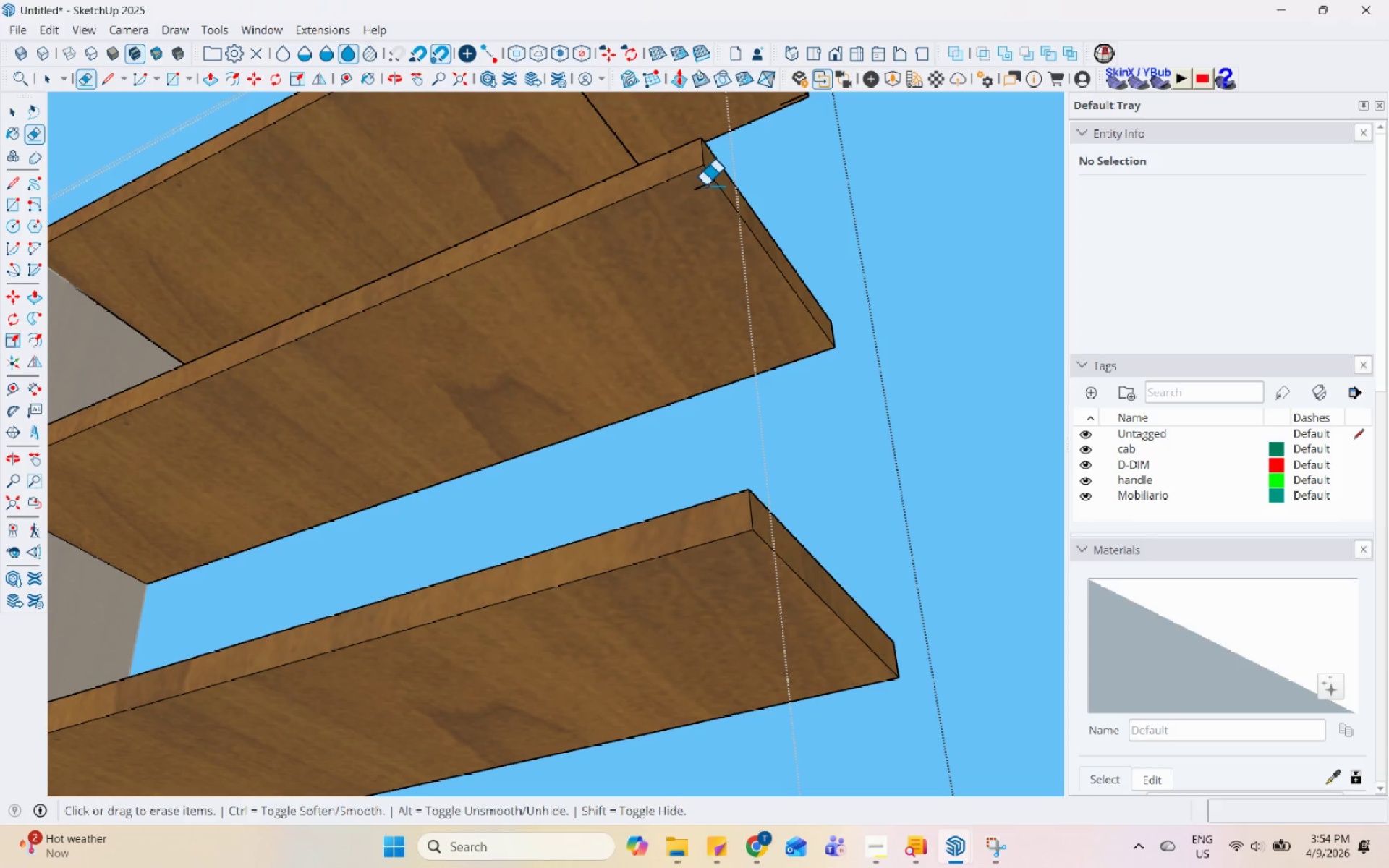 
left_click([640, 203])
 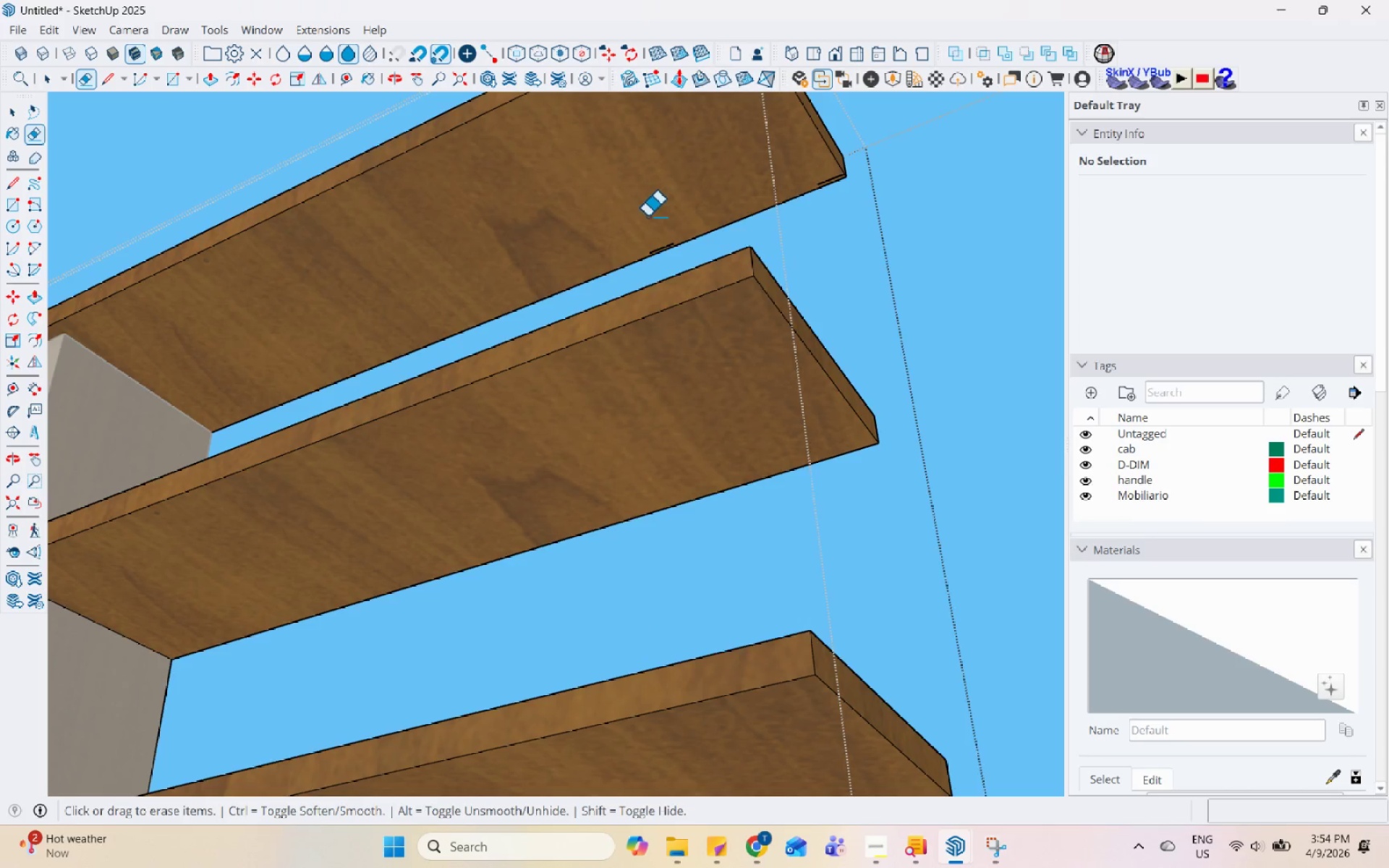 
scroll: coordinate [642, 205], scroll_direction: down, amount: 1.0
 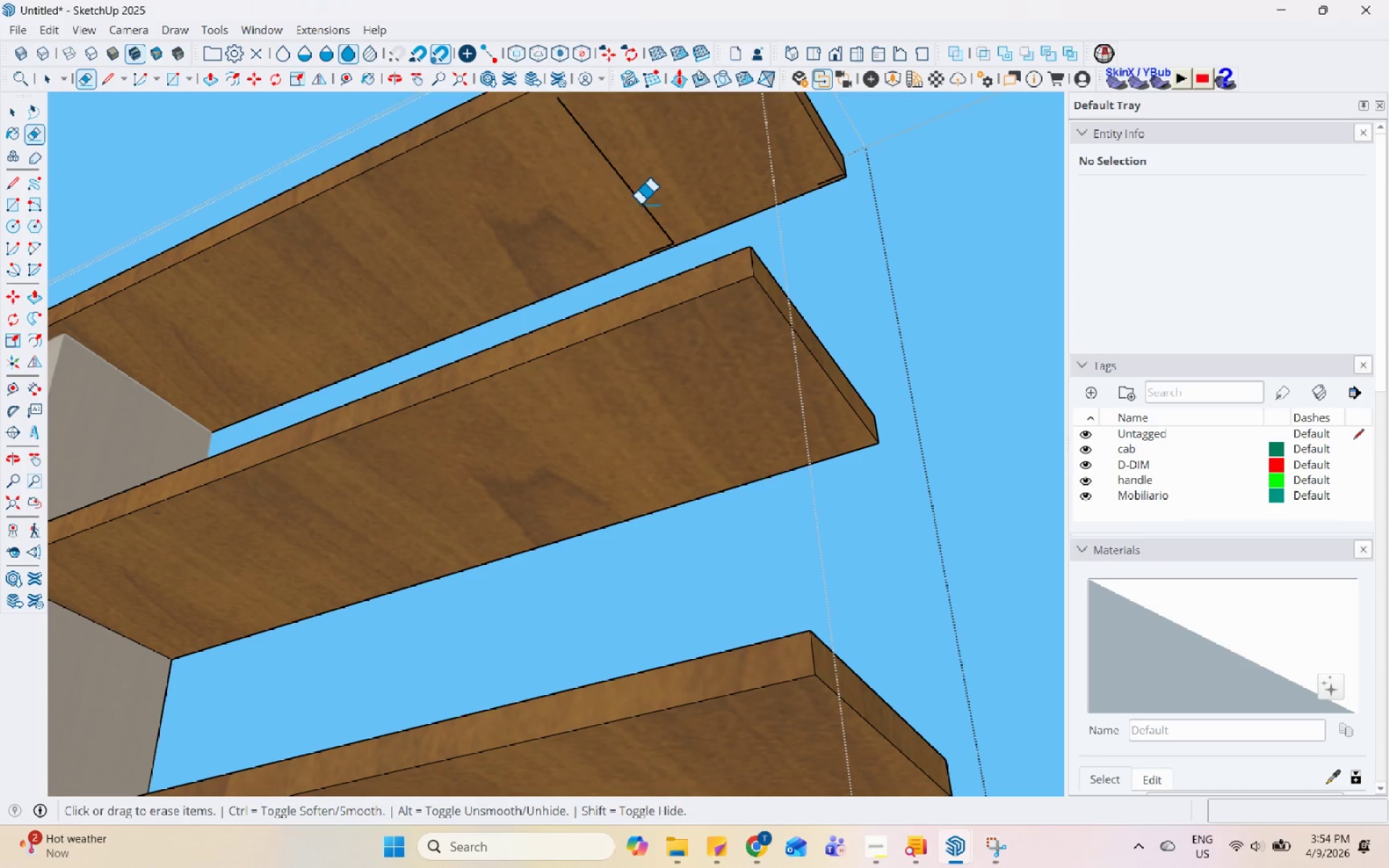 
left_click([666, 247])
 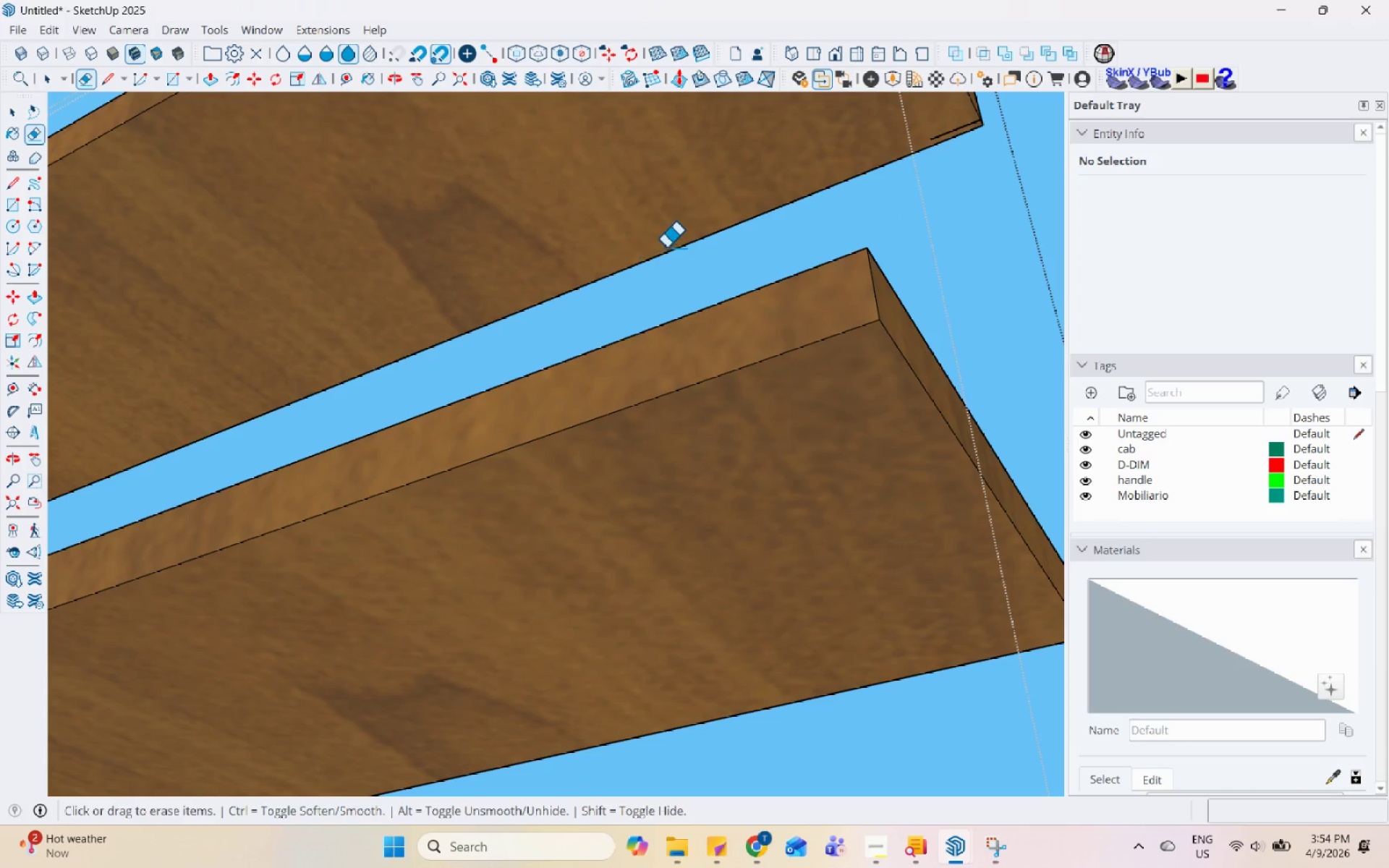 
scroll: coordinate [666, 247], scroll_direction: up, amount: 5.0
 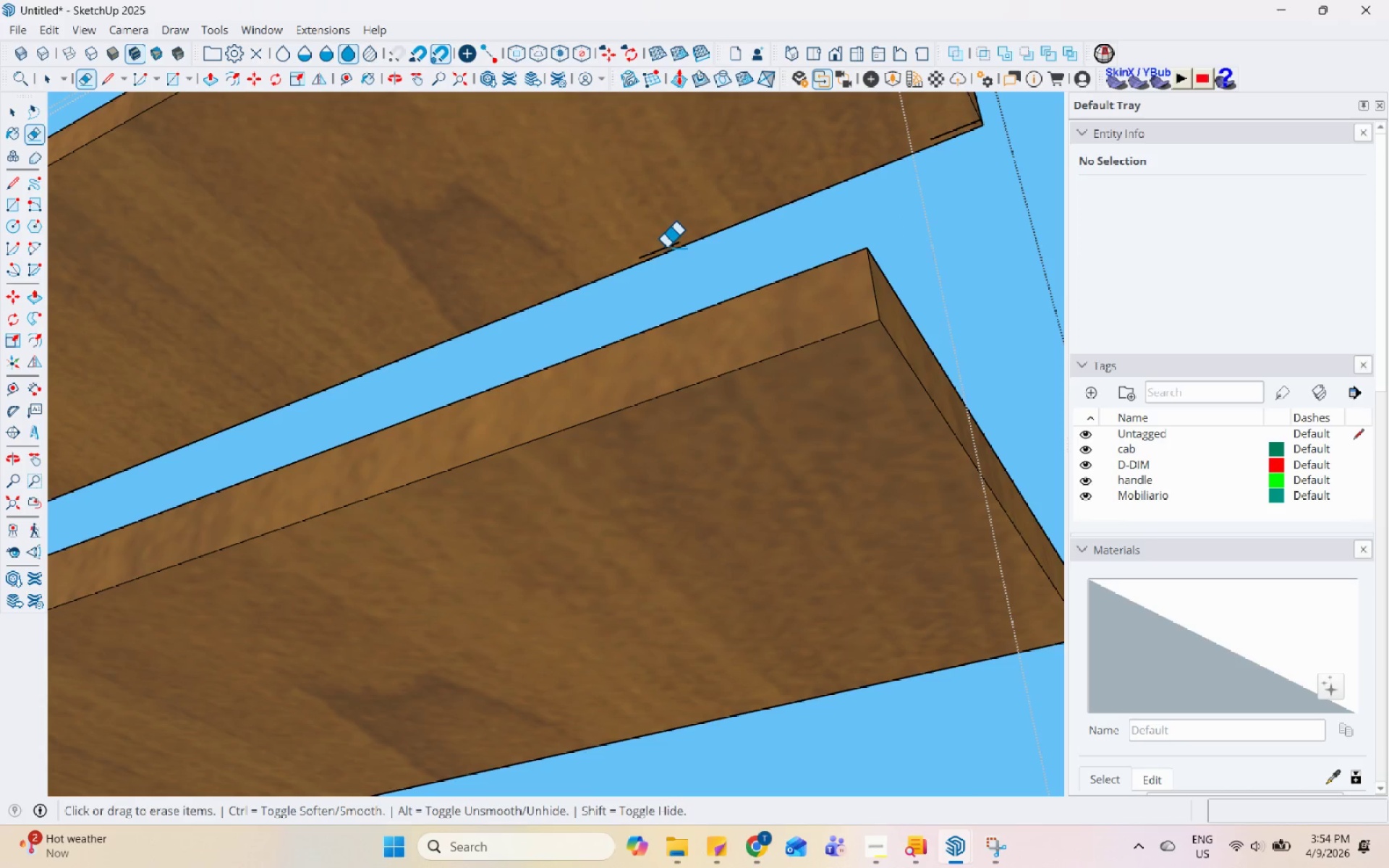 
scroll: coordinate [797, 184], scroll_direction: down, amount: 2.0
 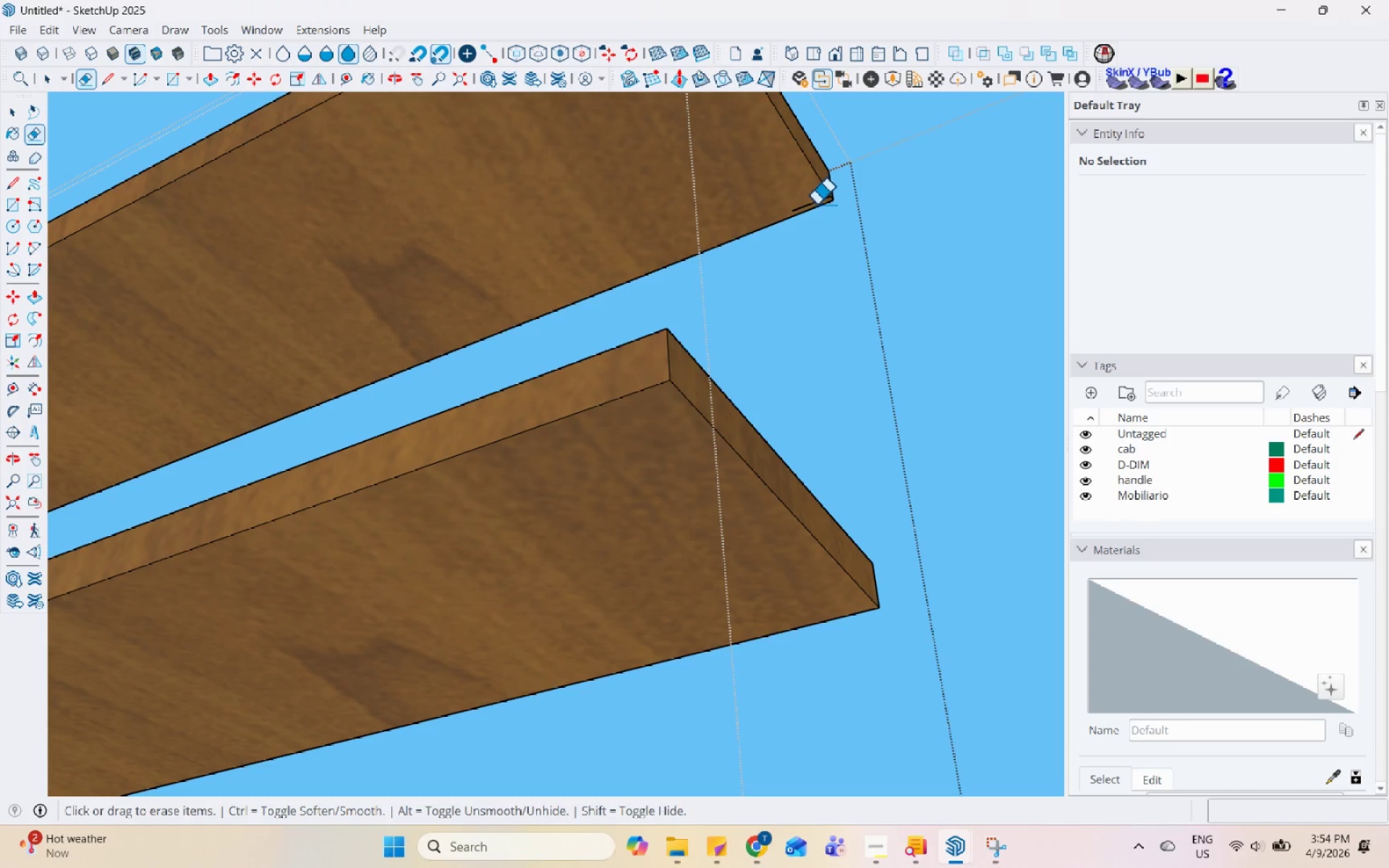 
left_click([817, 199])
 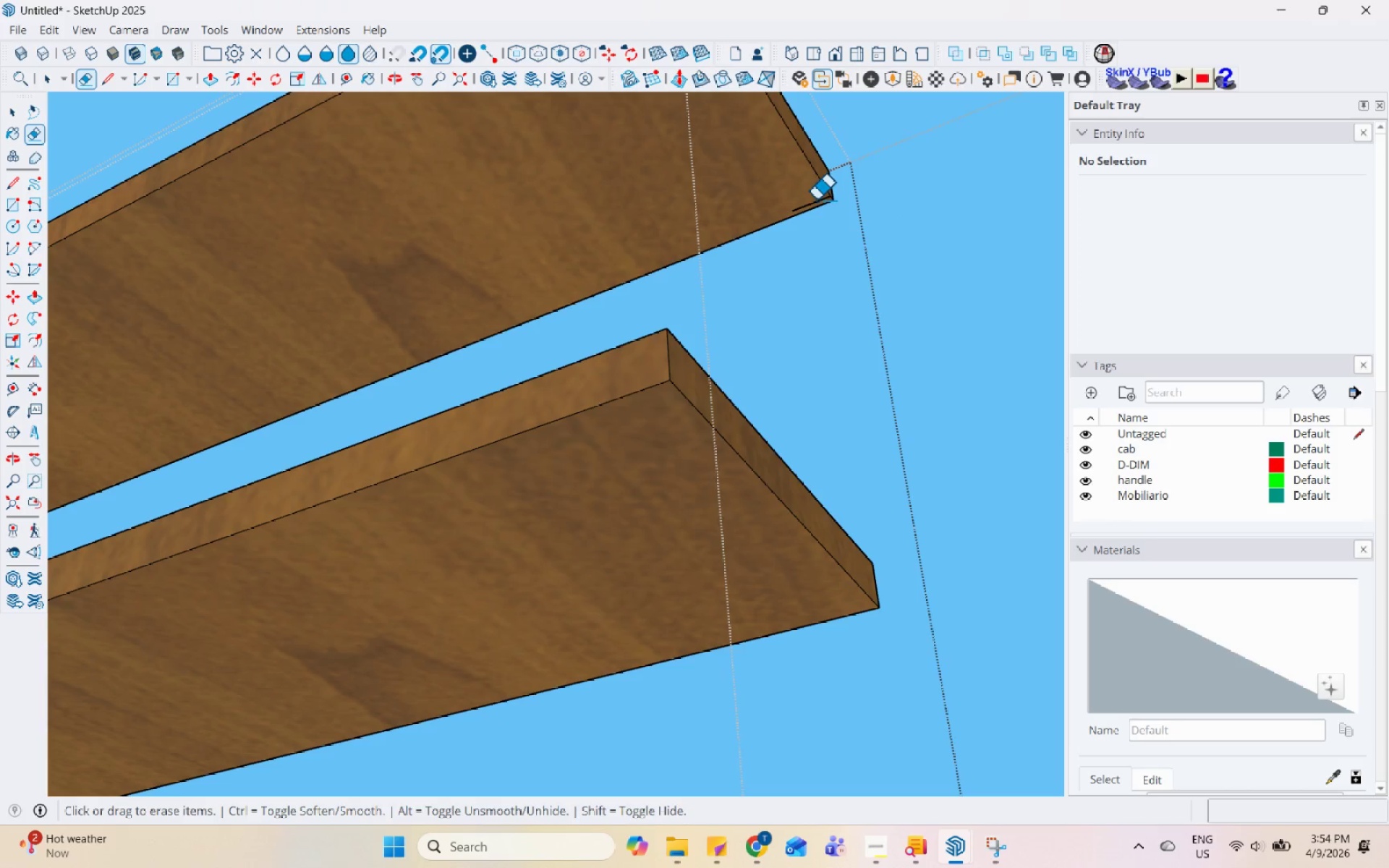 
scroll: coordinate [819, 207], scroll_direction: none, amount: 0.0
 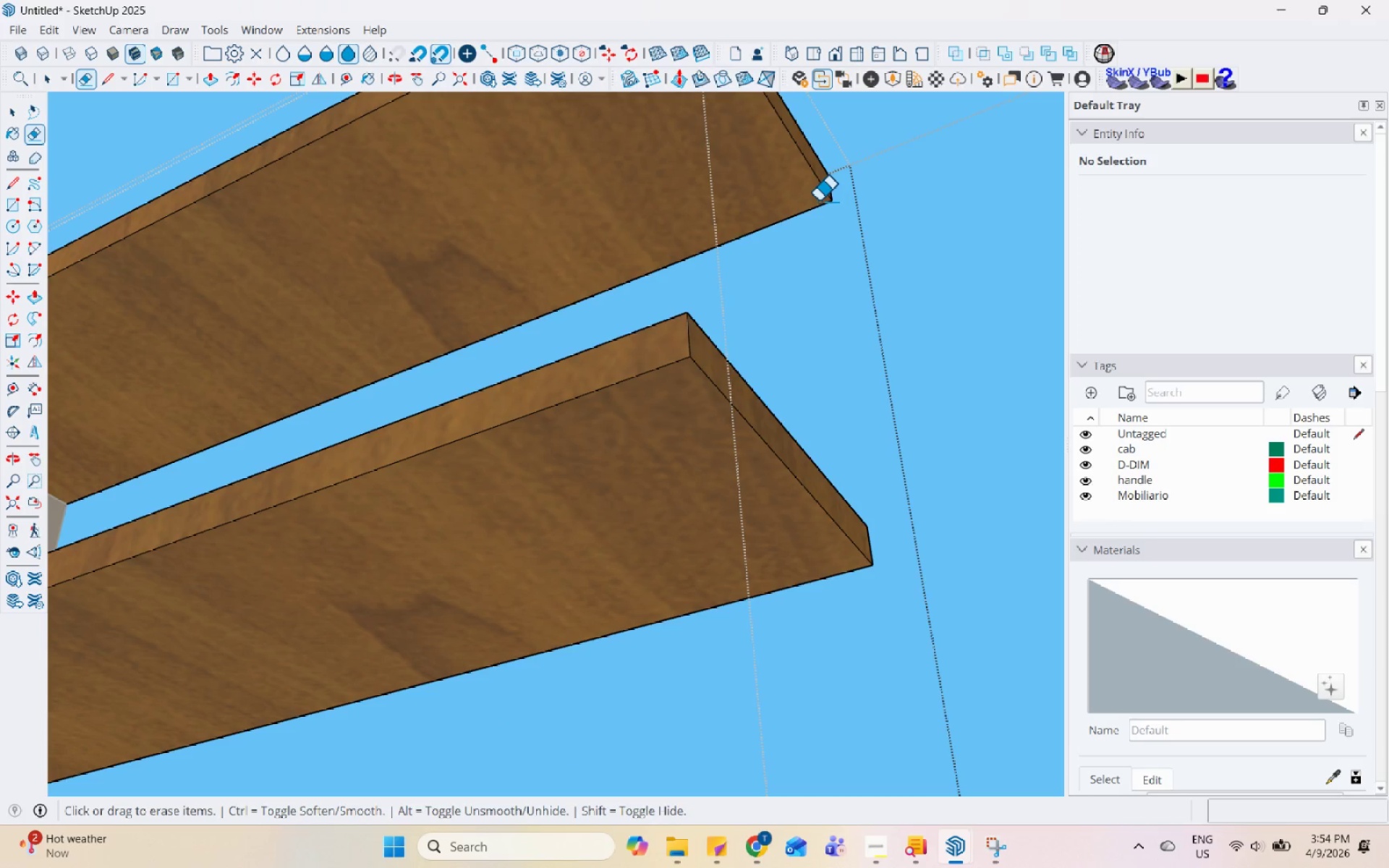 
scroll: coordinate [812, 352], scroll_direction: down, amount: 7.0
 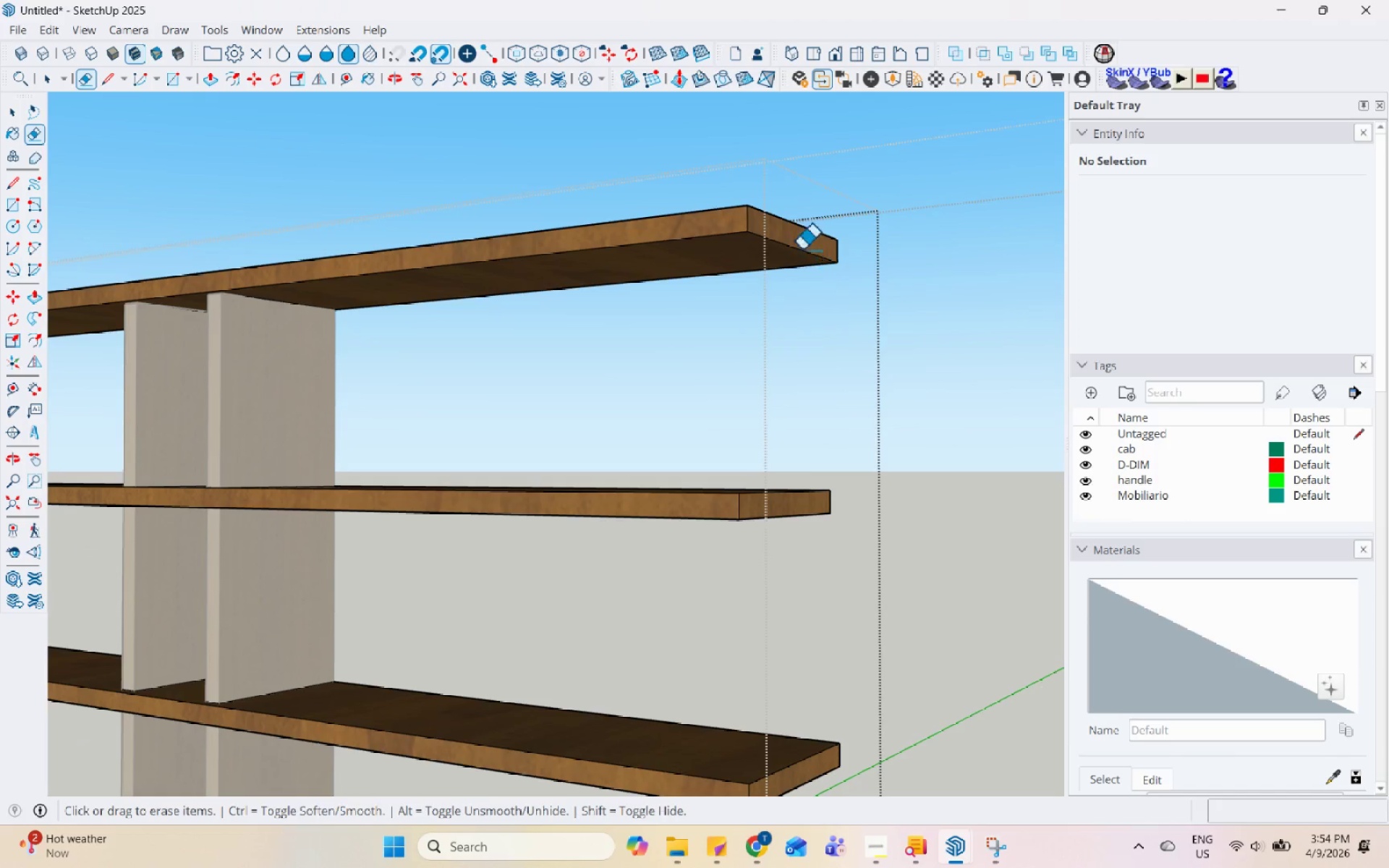 
key(Space)
 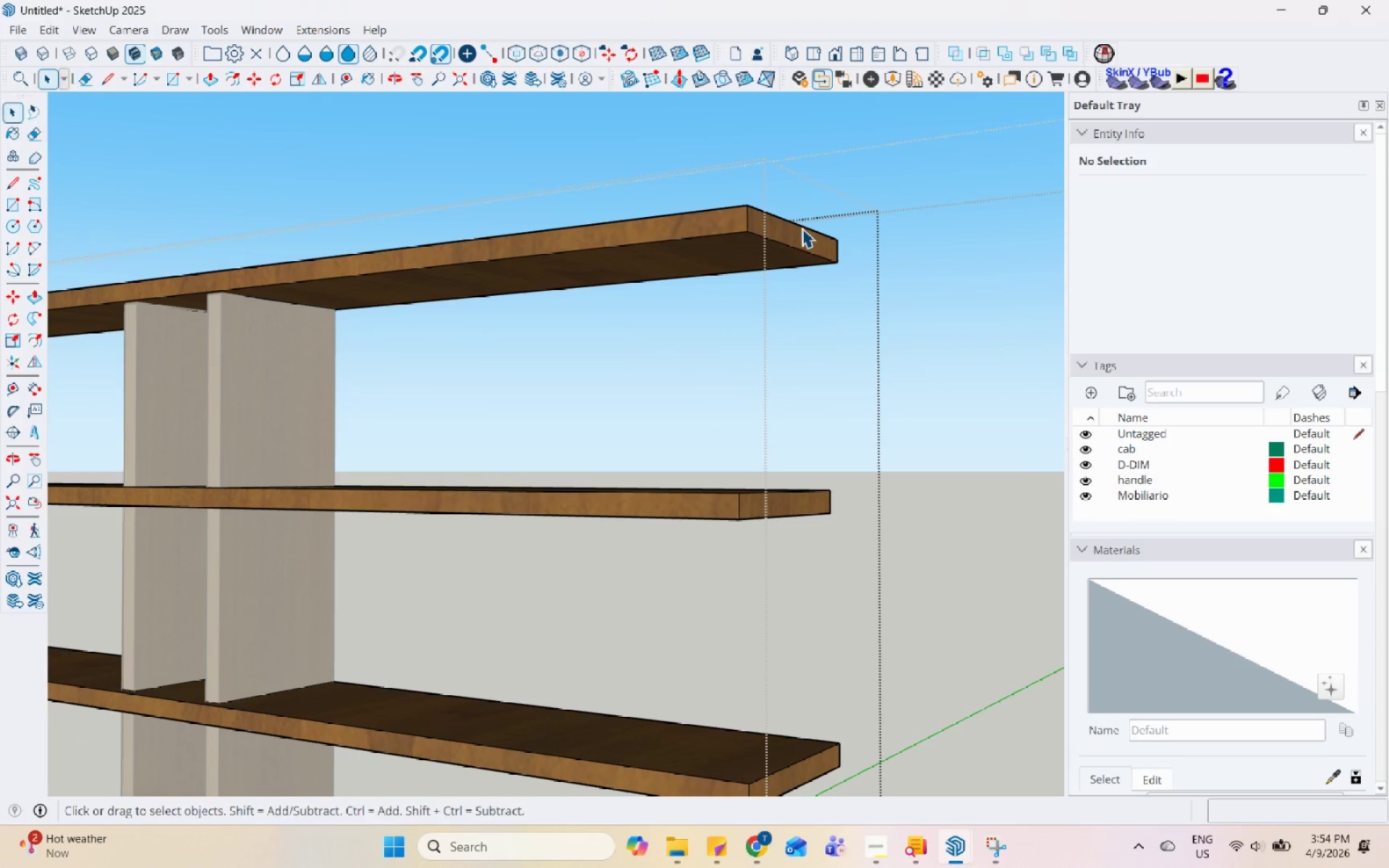 
left_click([802, 228])
 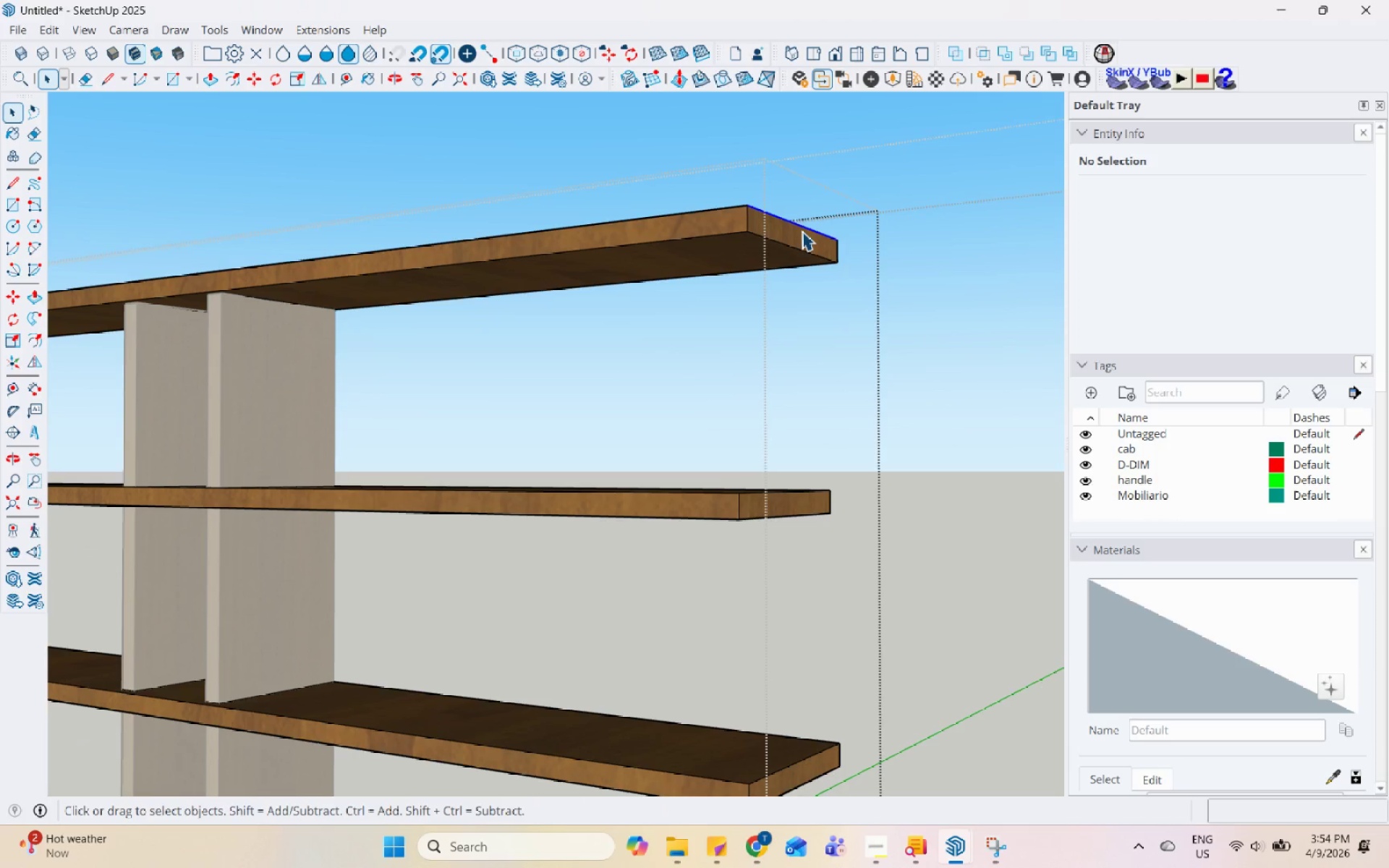 
left_click([807, 243])
 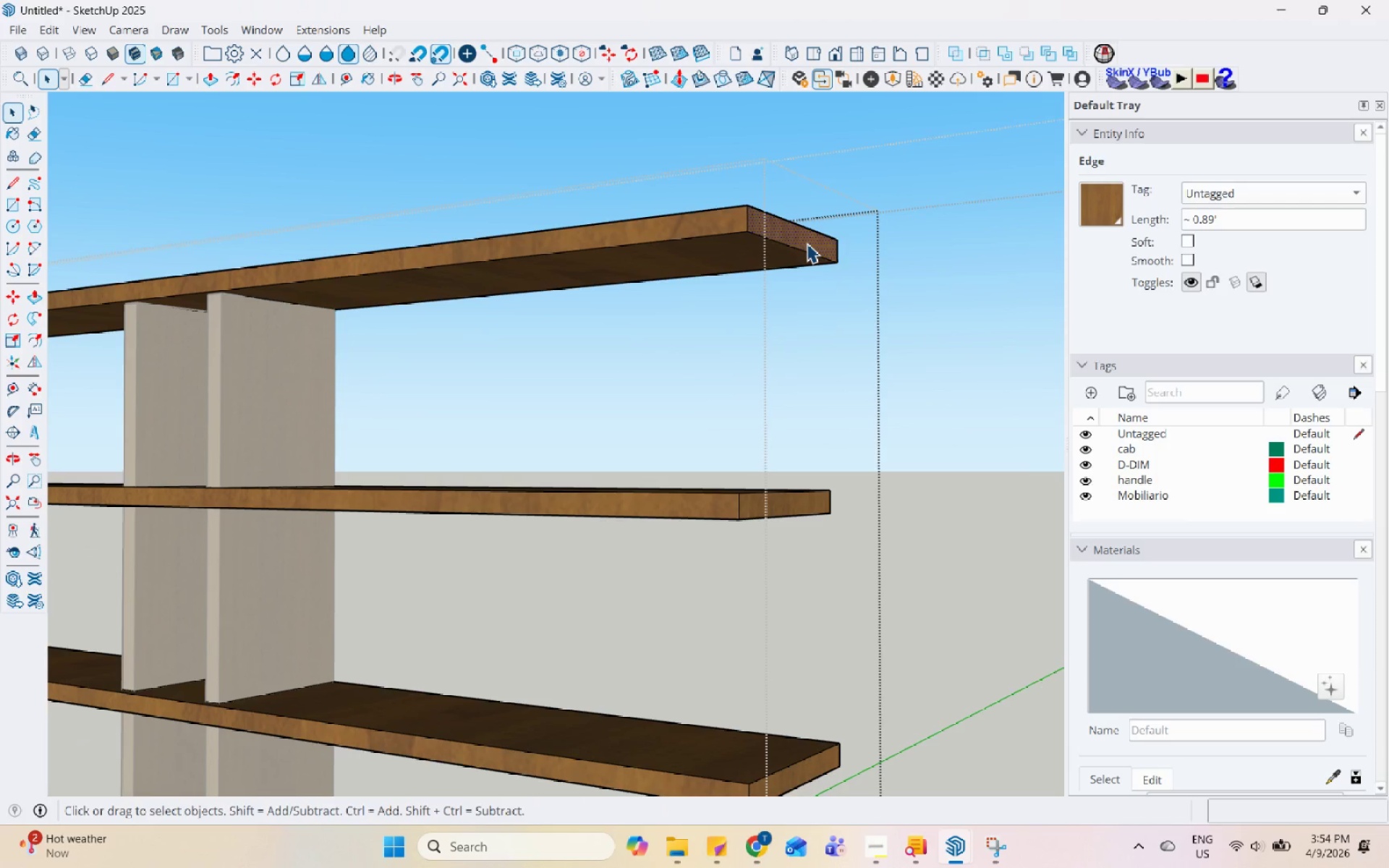 
key(P)
 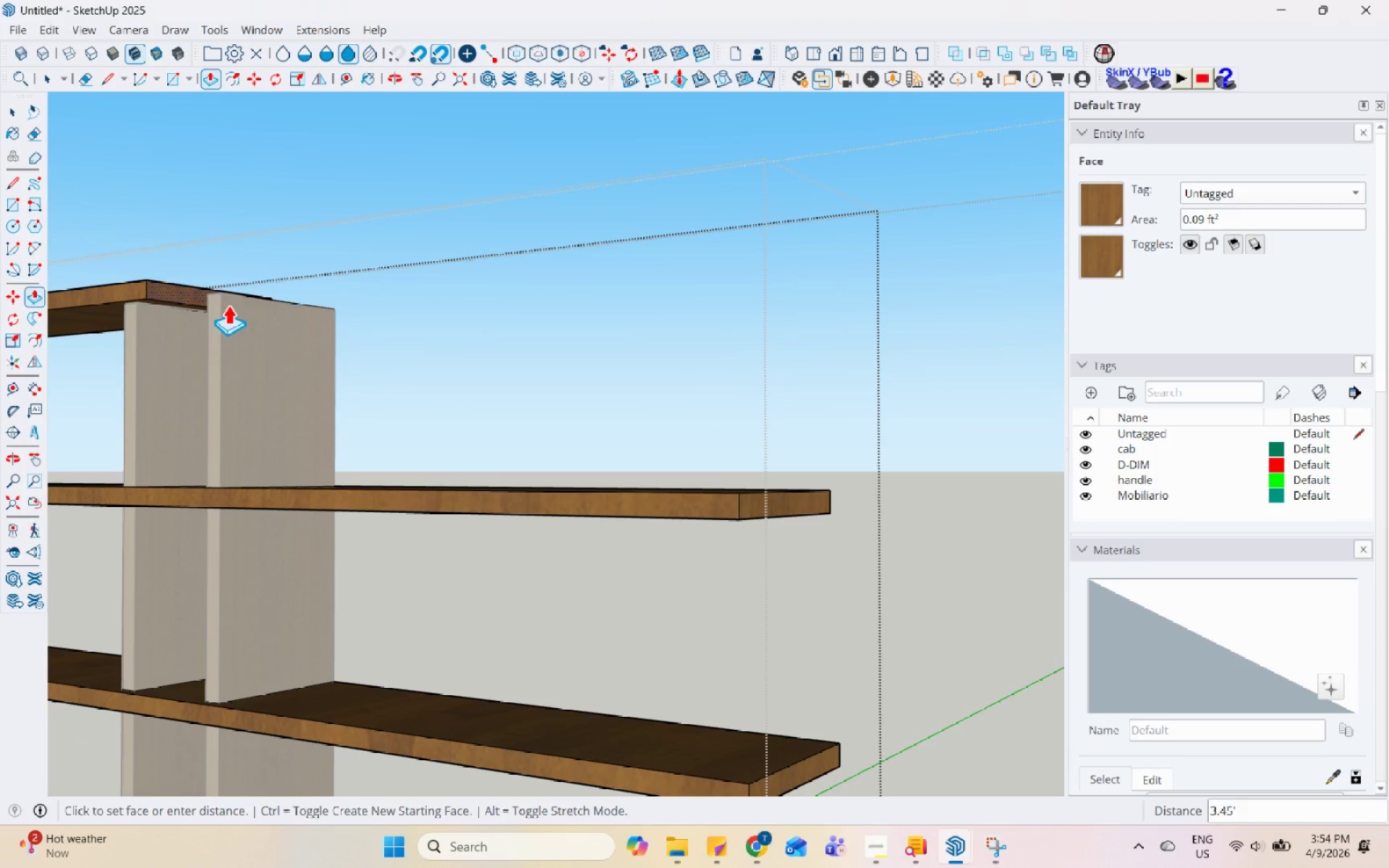 
left_click([221, 297])
 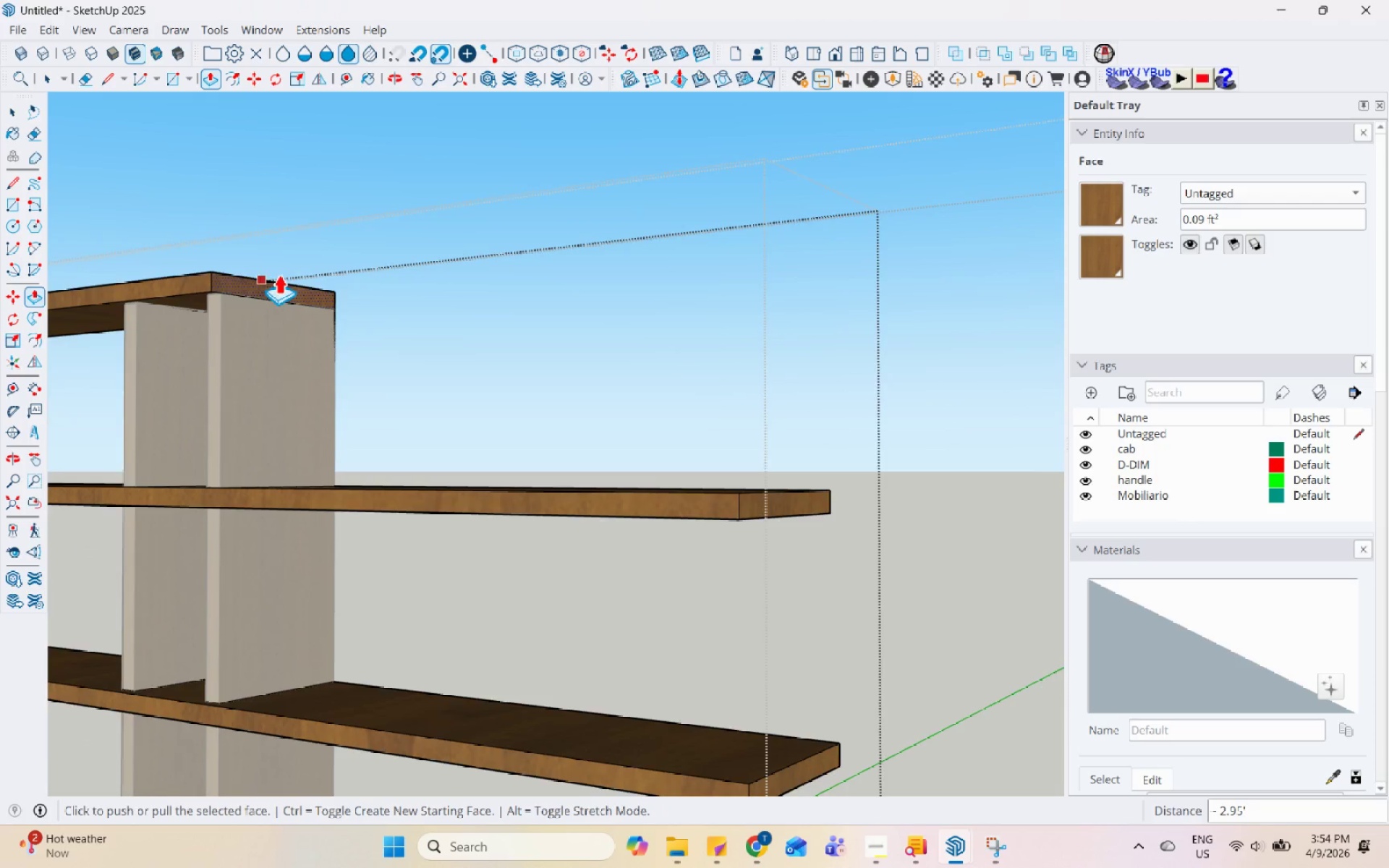 
key(Space)
 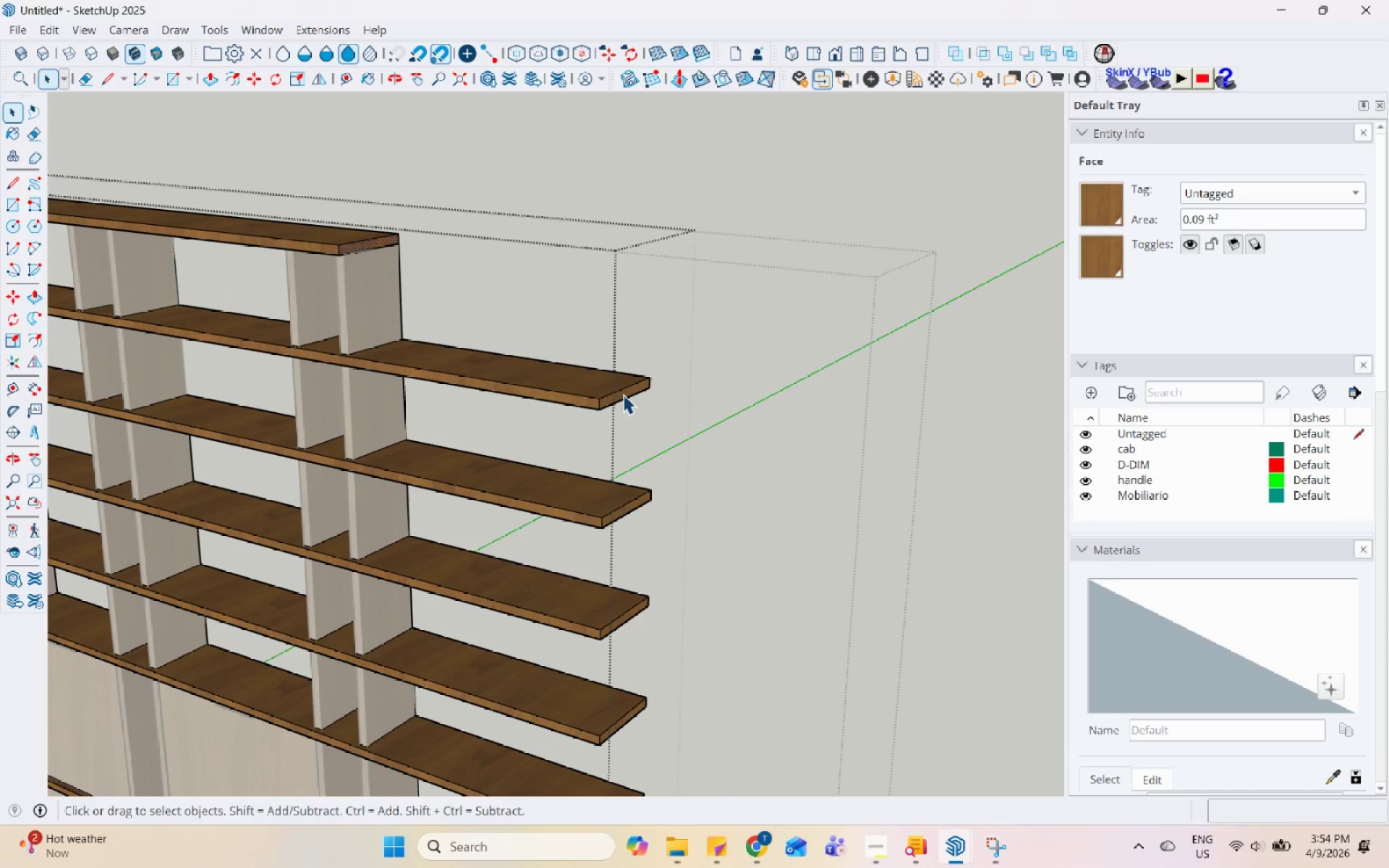 
scroll: coordinate [611, 379], scroll_direction: down, amount: 6.0
 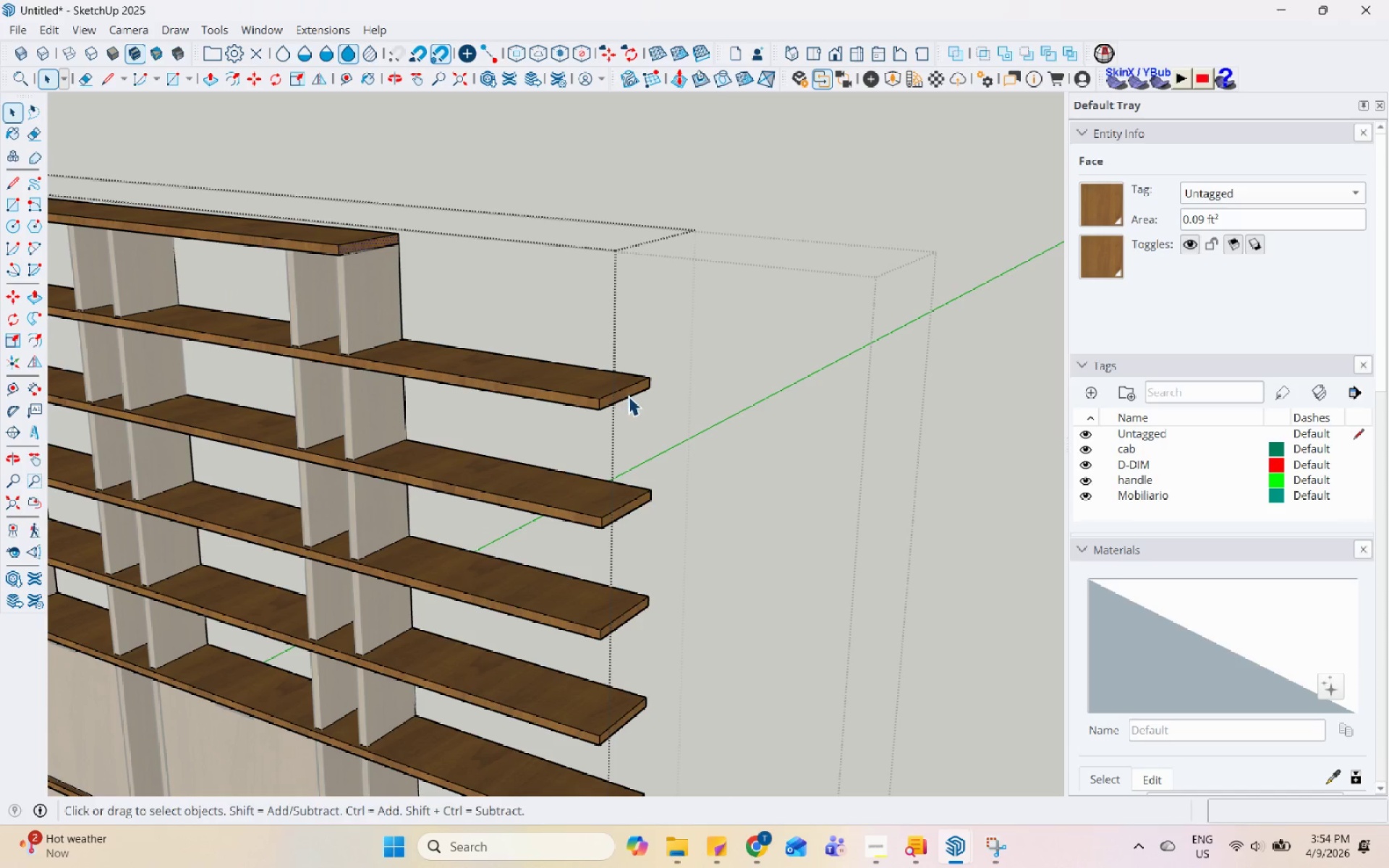 
left_click([639, 390])
 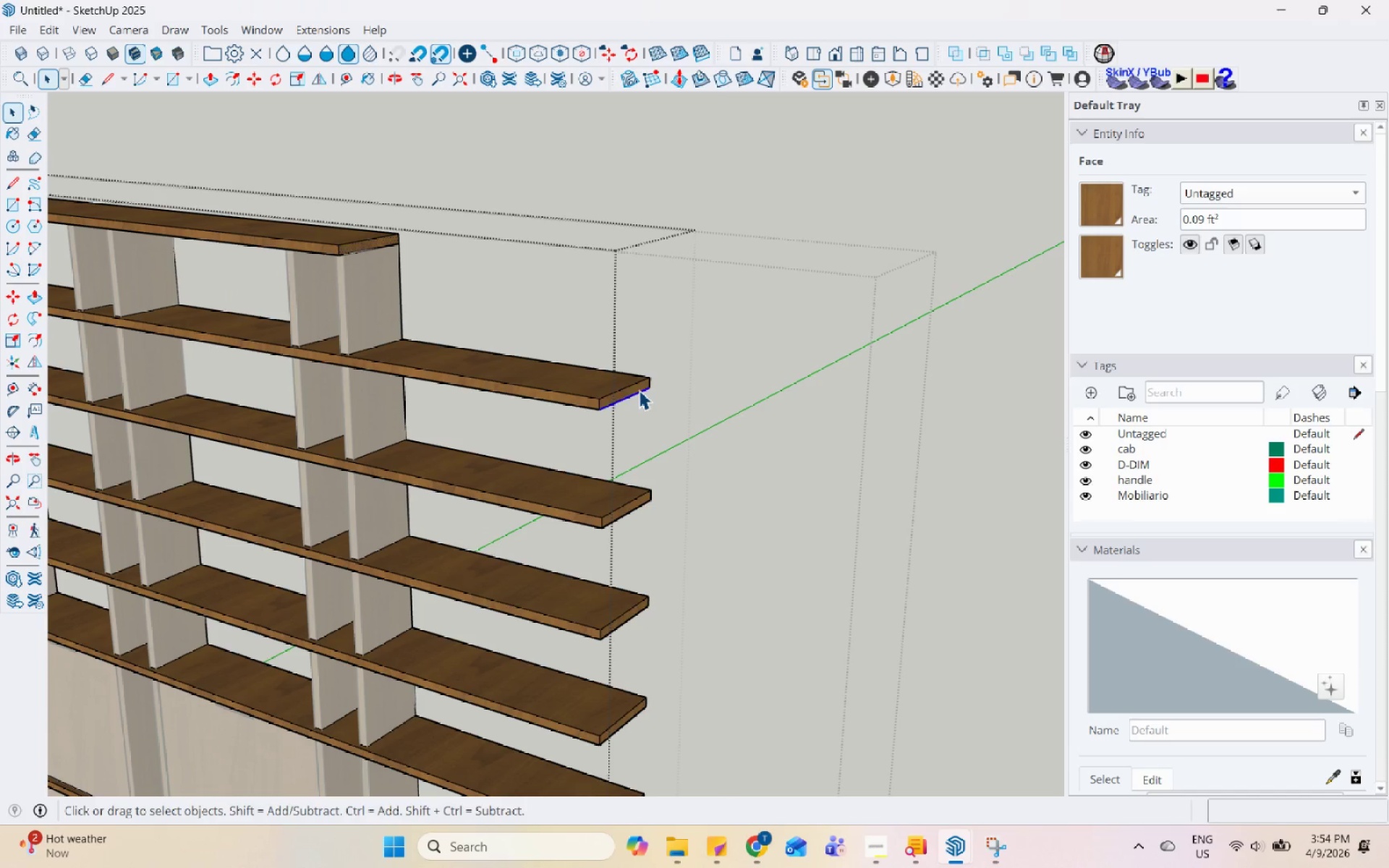 
left_click([640, 388])
 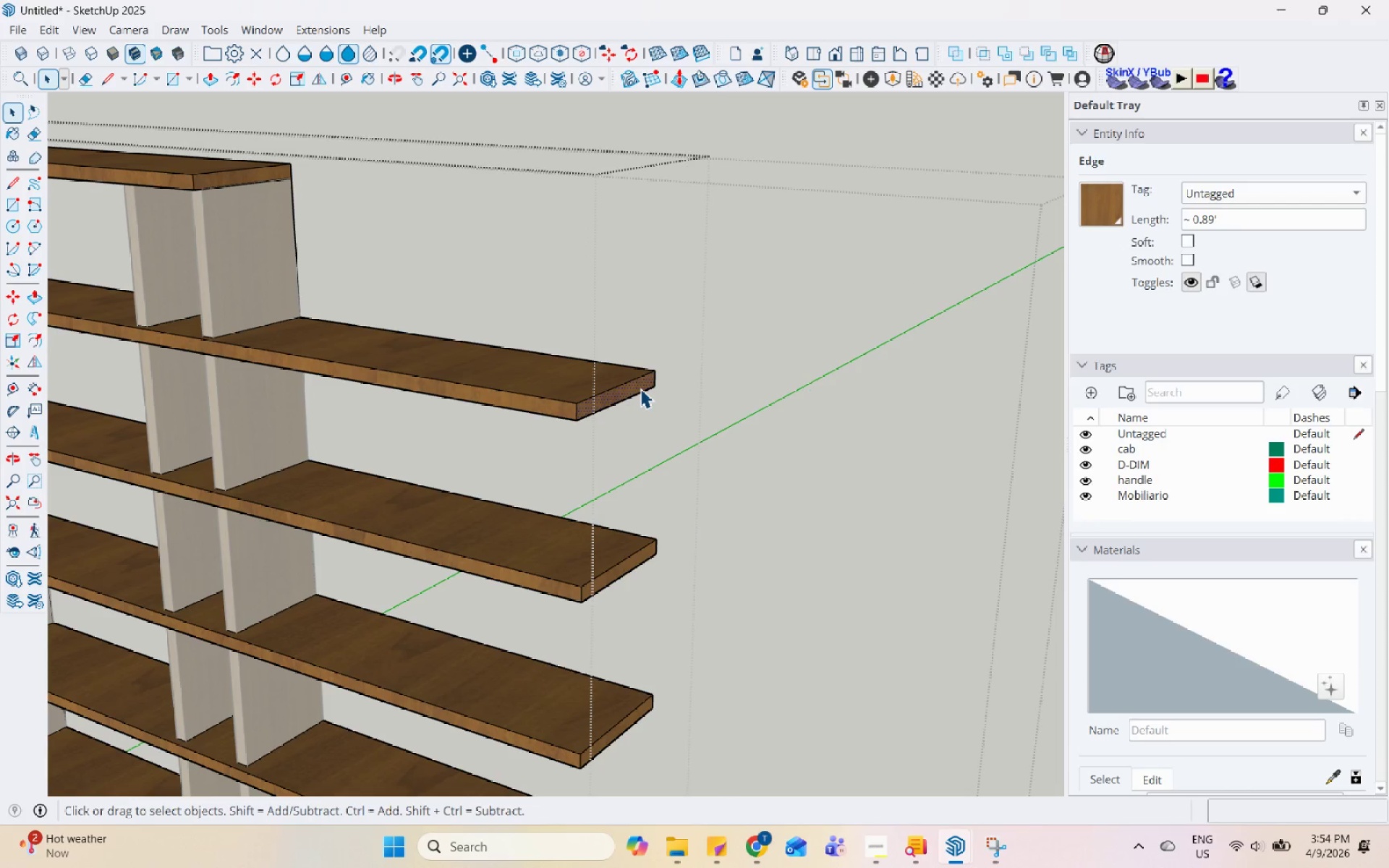 
scroll: coordinate [640, 390], scroll_direction: up, amount: 4.0
 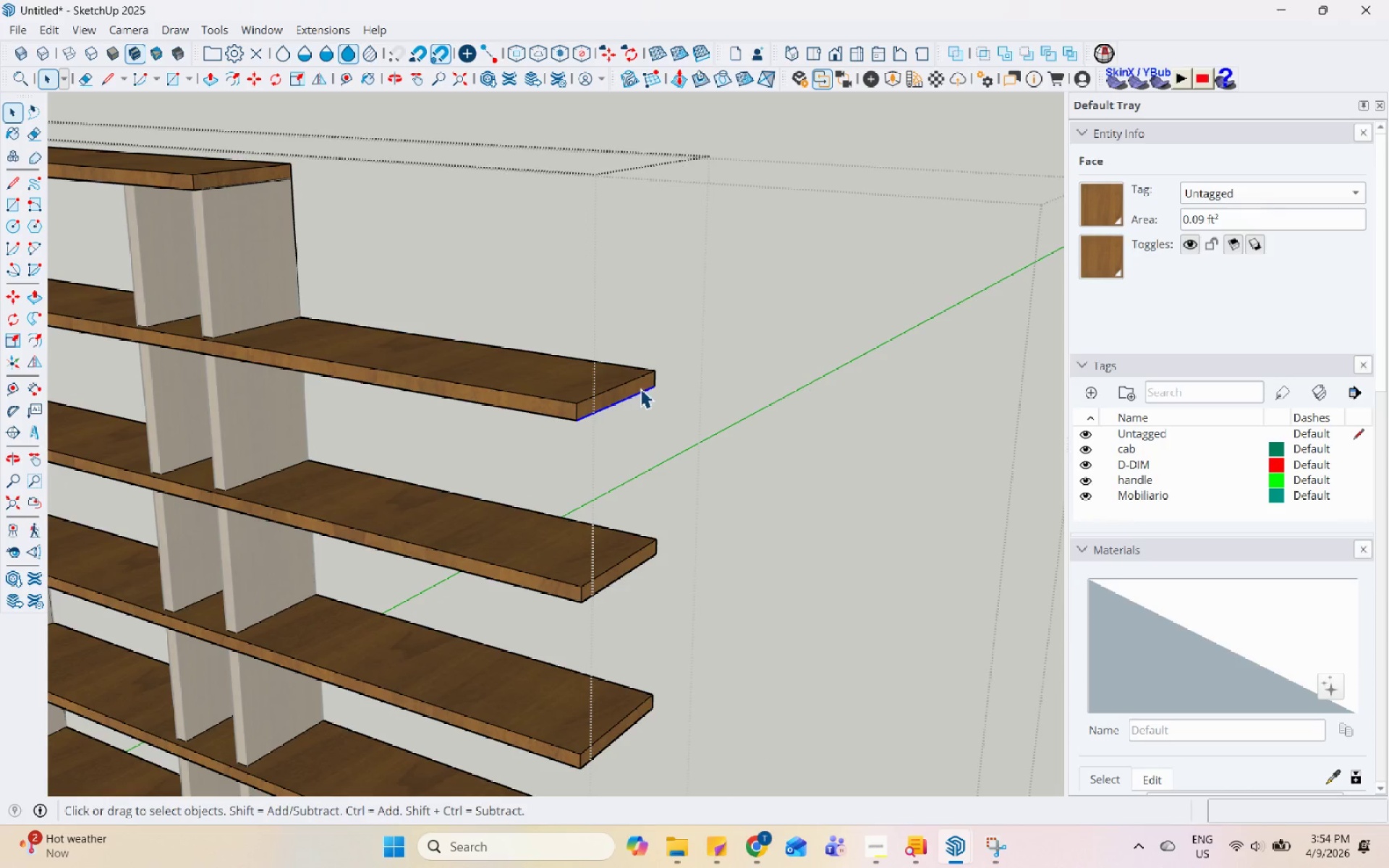 
key(P)
 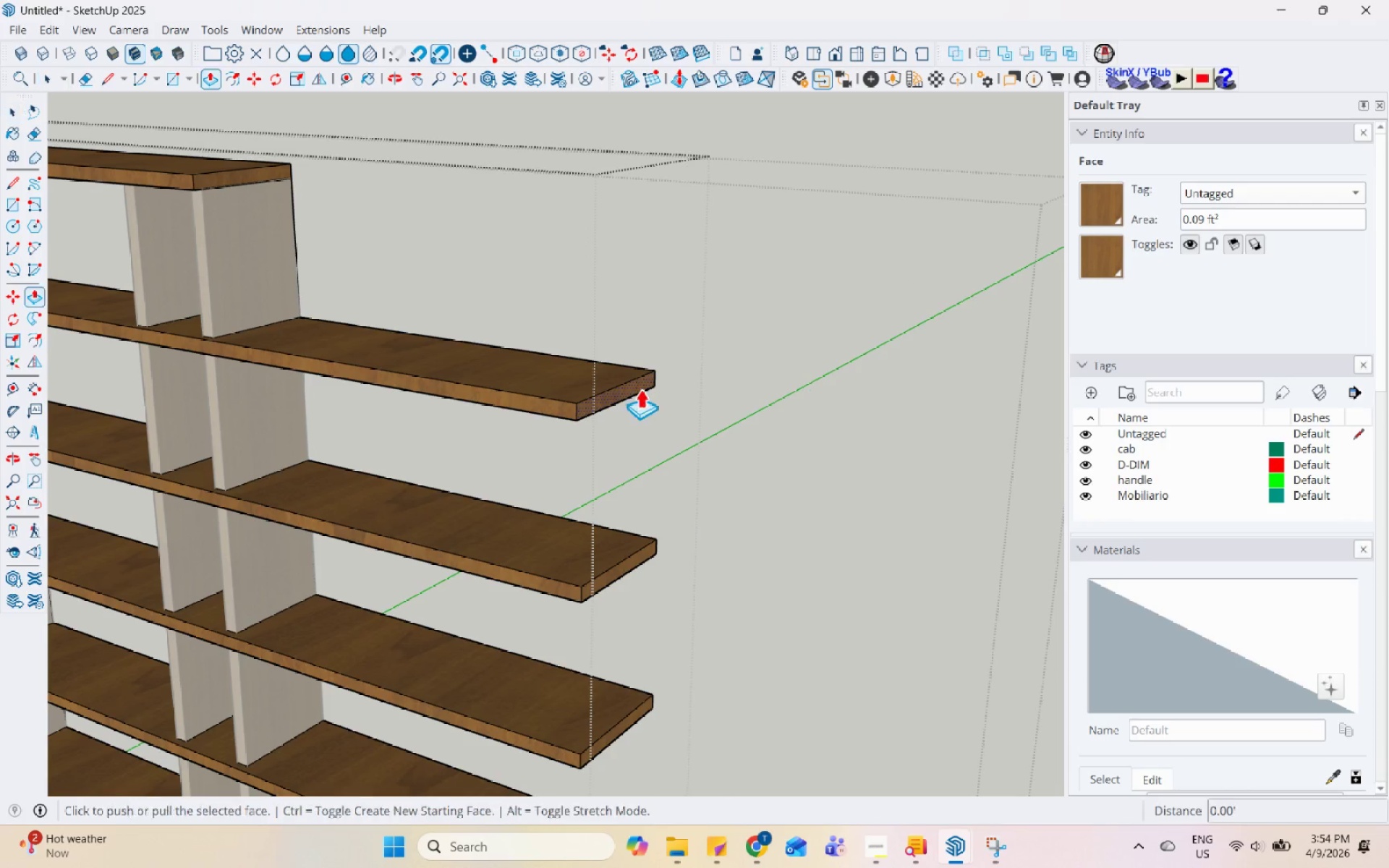 
left_click([640, 388])
 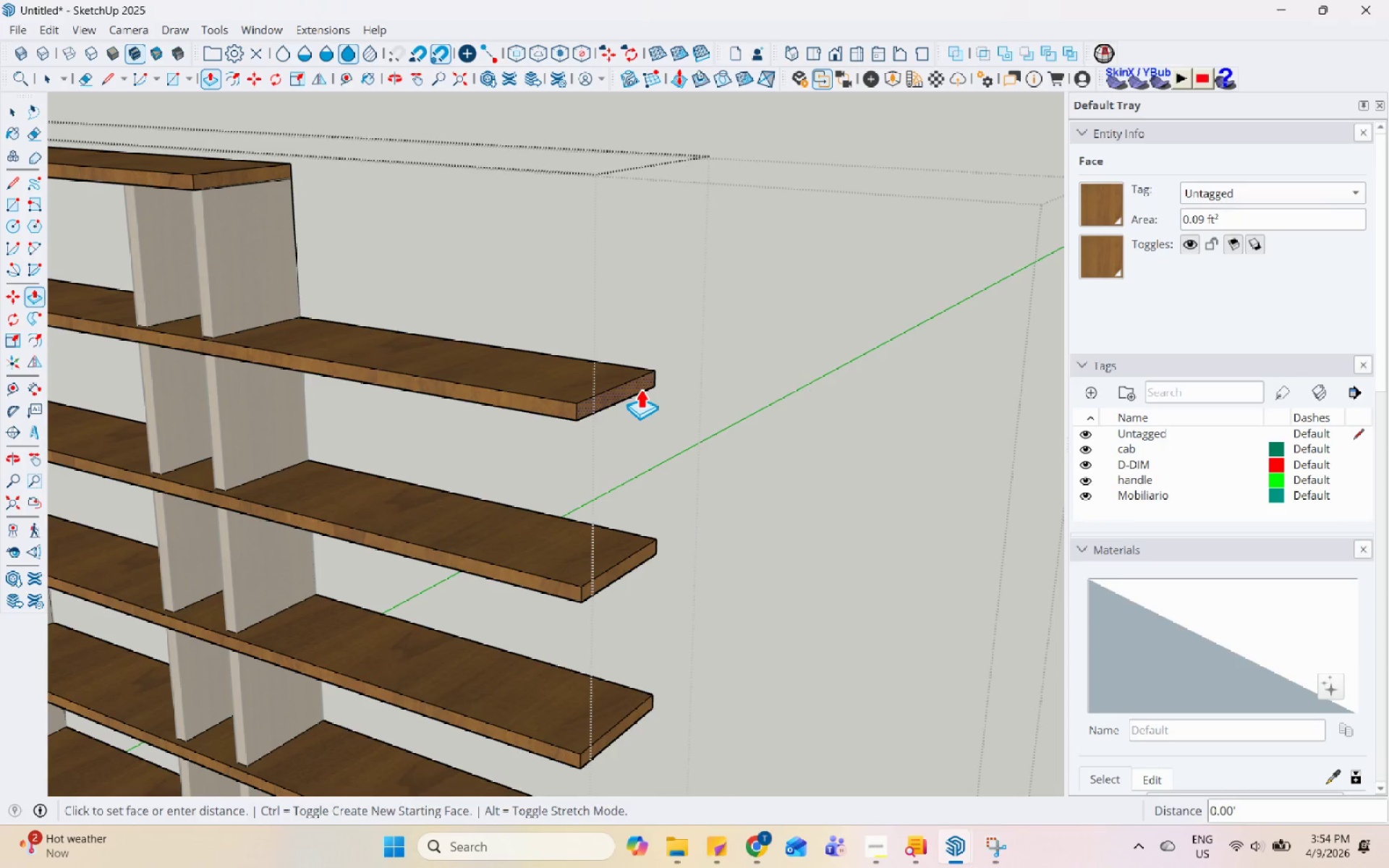 
double_click([640, 388])
 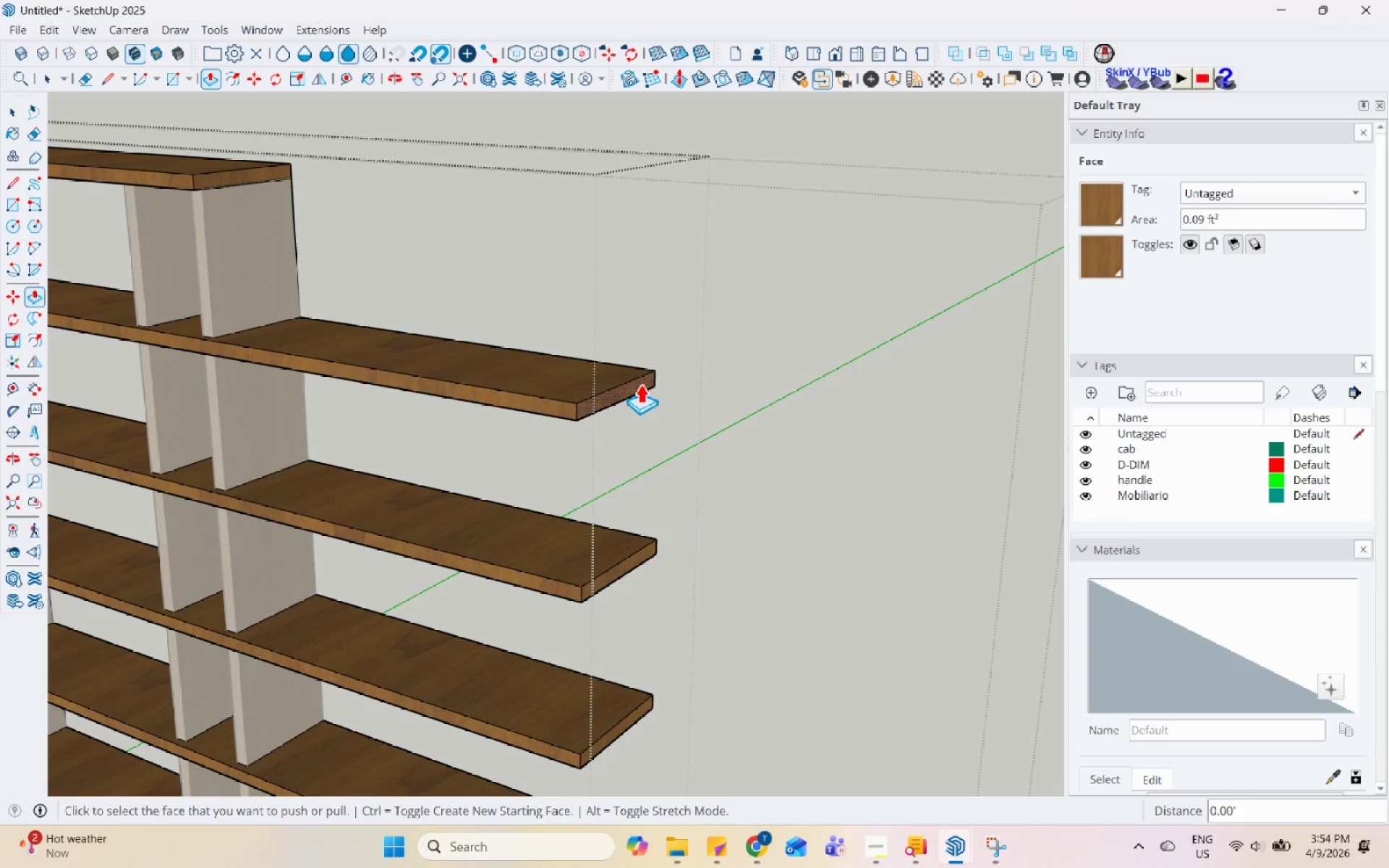 
double_click([640, 383])
 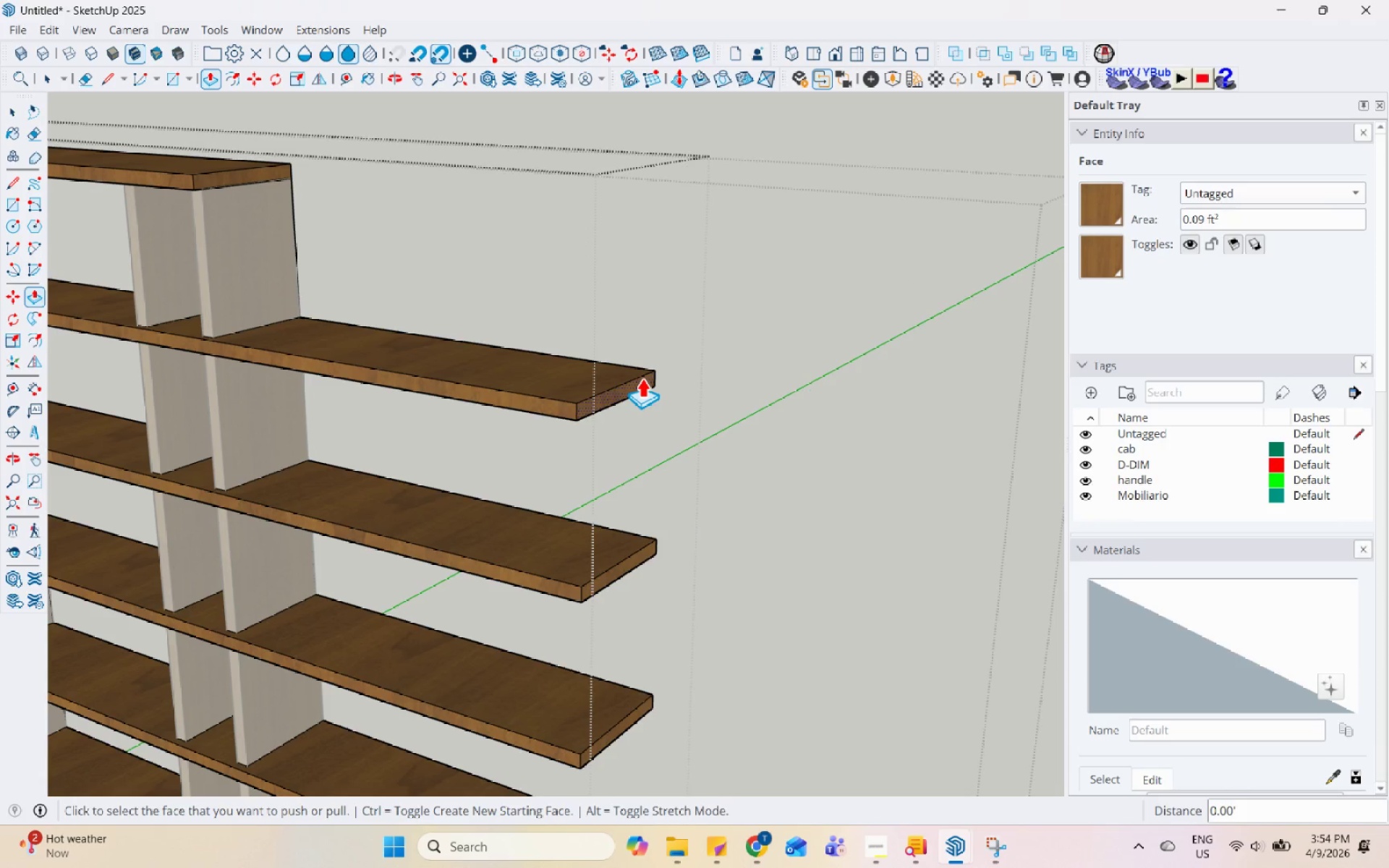 
left_click([642, 378])
 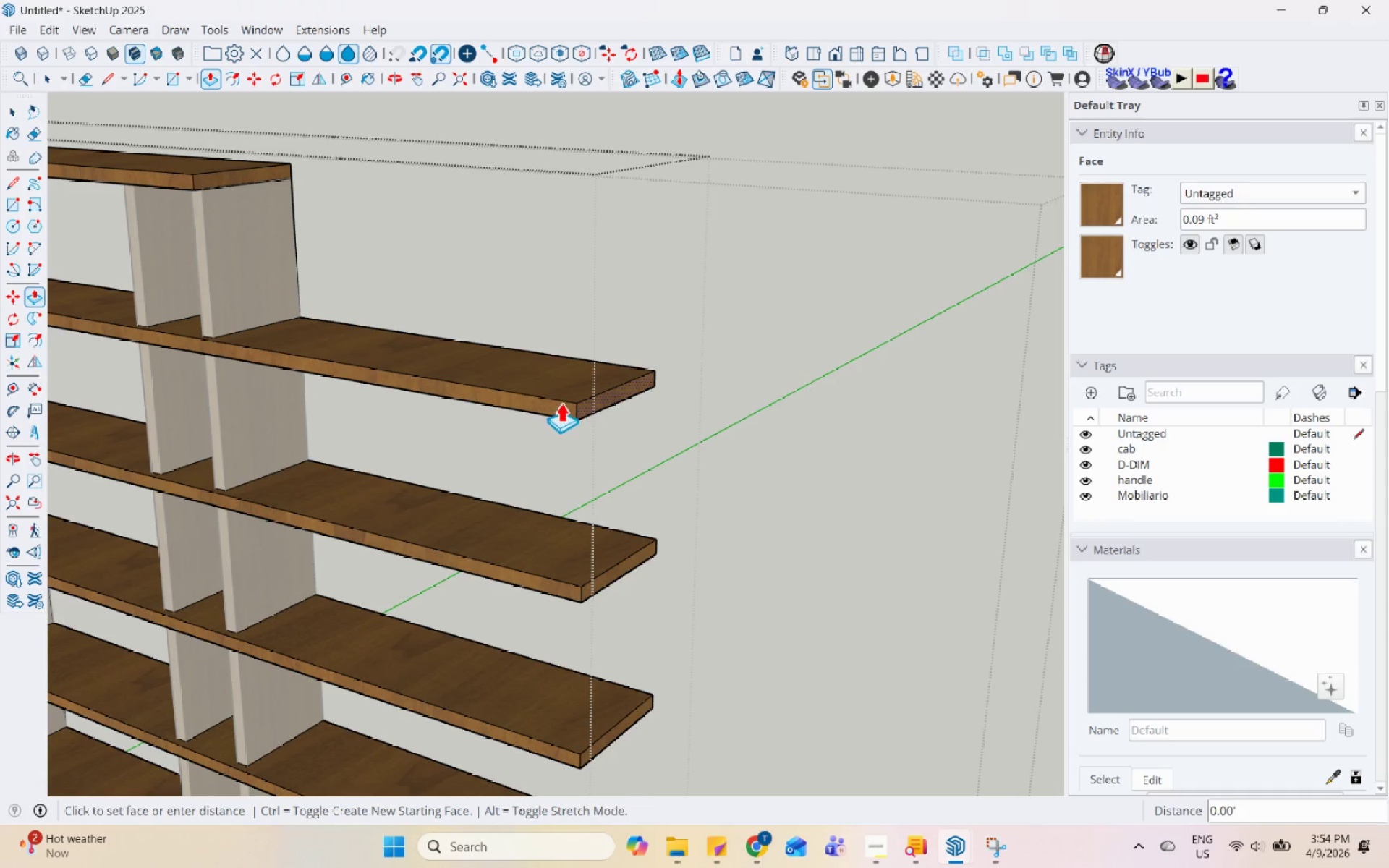 
left_click([582, 401])
 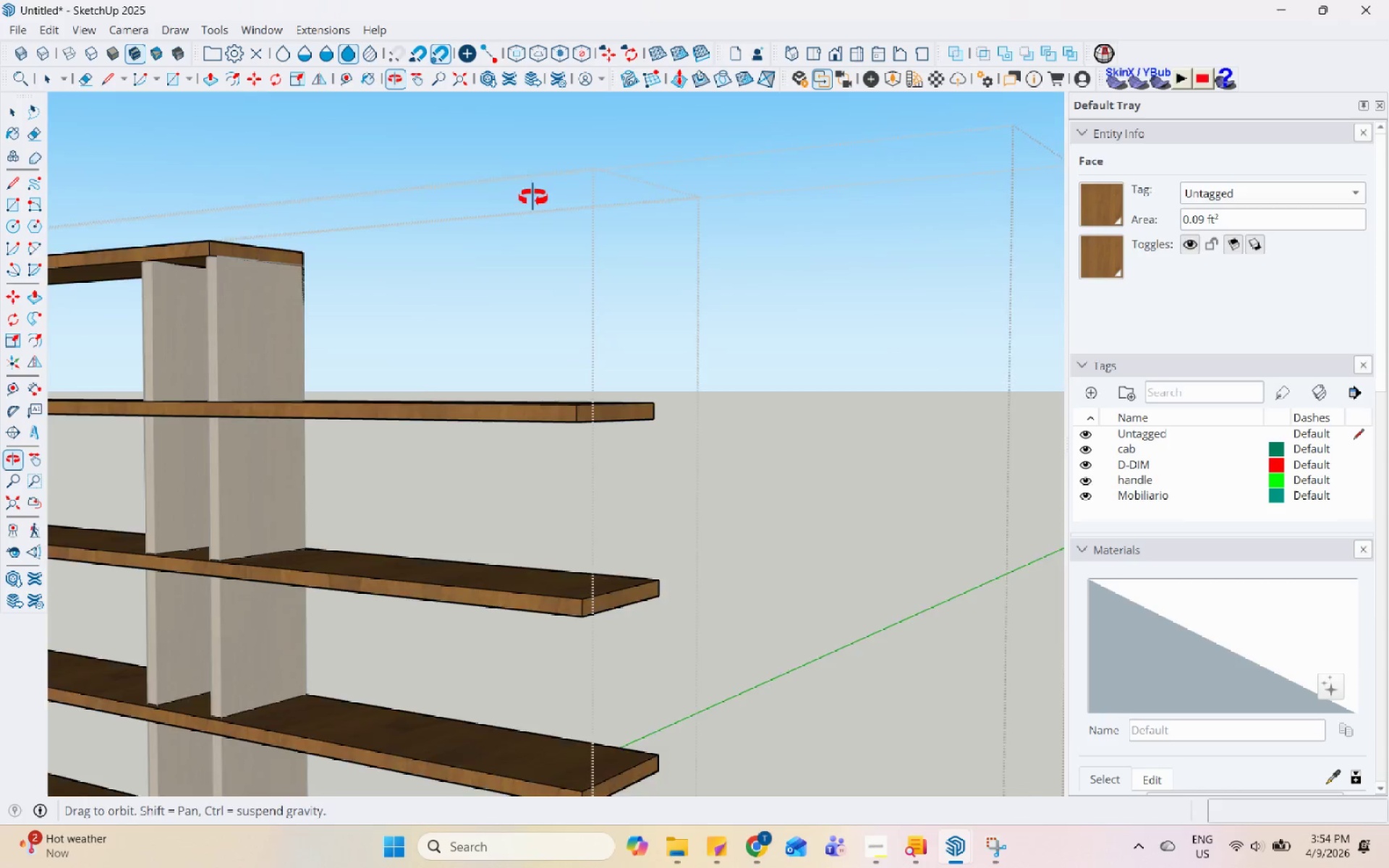 
scroll: coordinate [614, 425], scroll_direction: up, amount: 7.0
 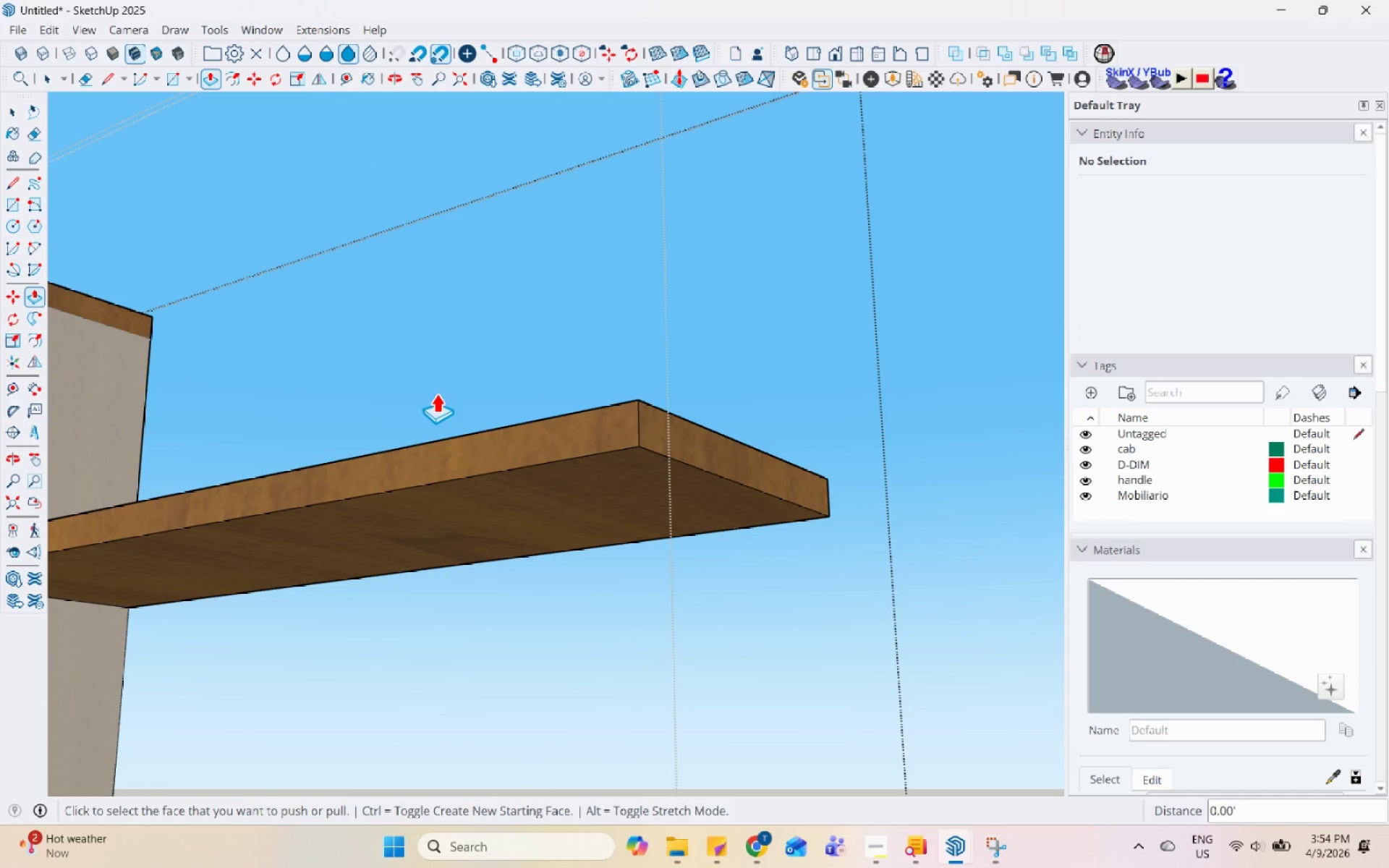 
left_click([118, 355])
 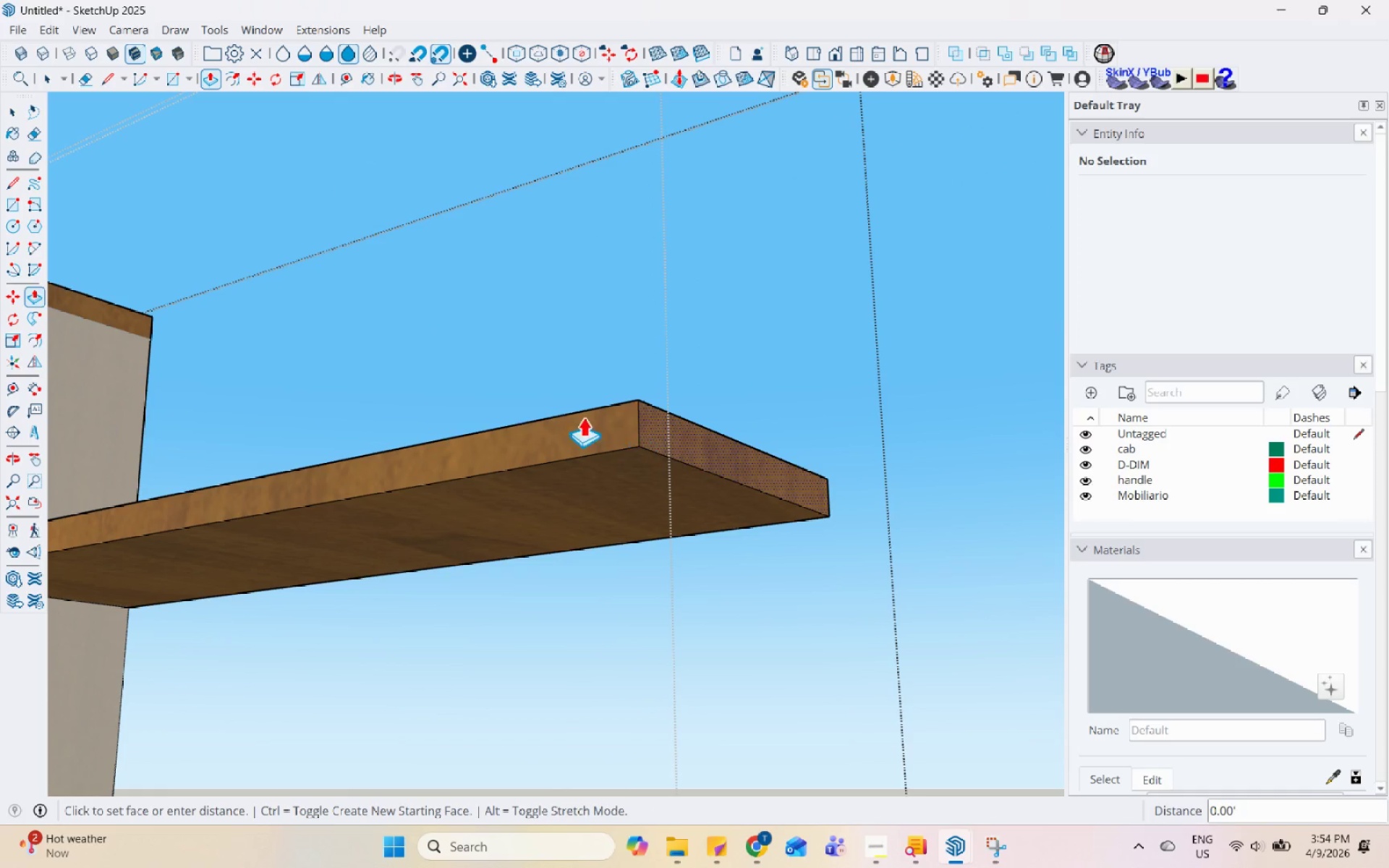 
double_click([509, 404])
 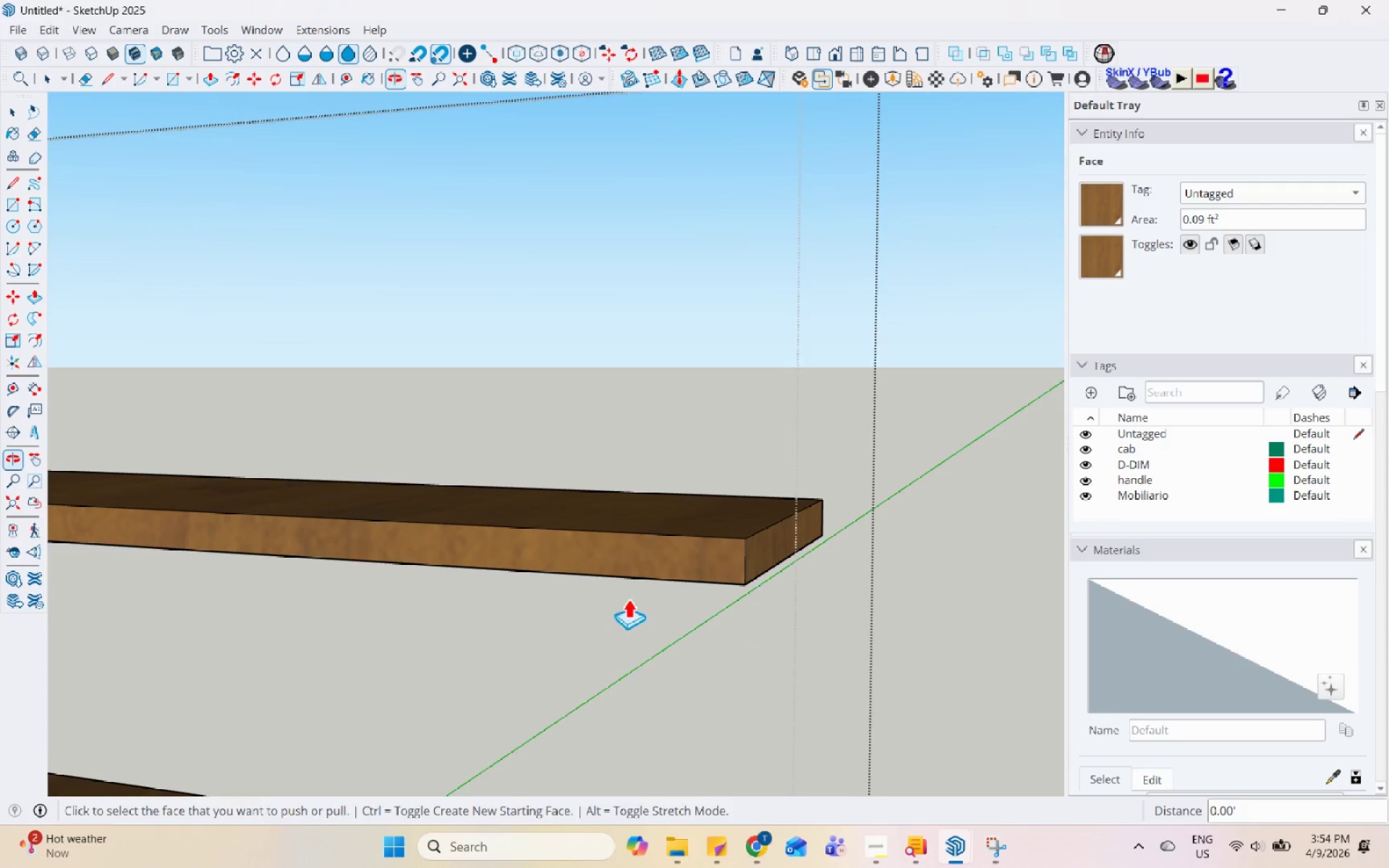 
key(Space)
 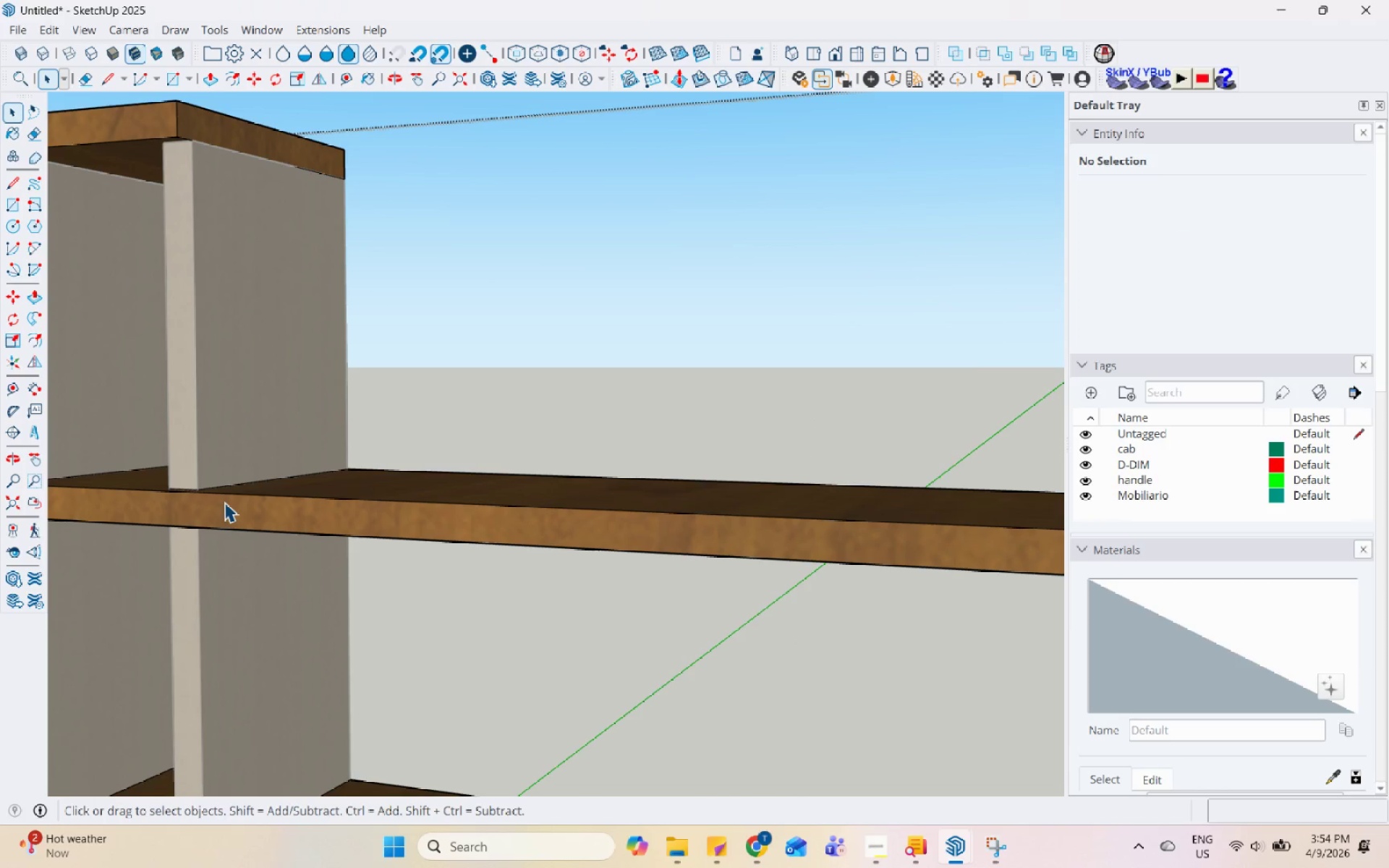 
scroll: coordinate [224, 502], scroll_direction: down, amount: 2.0
 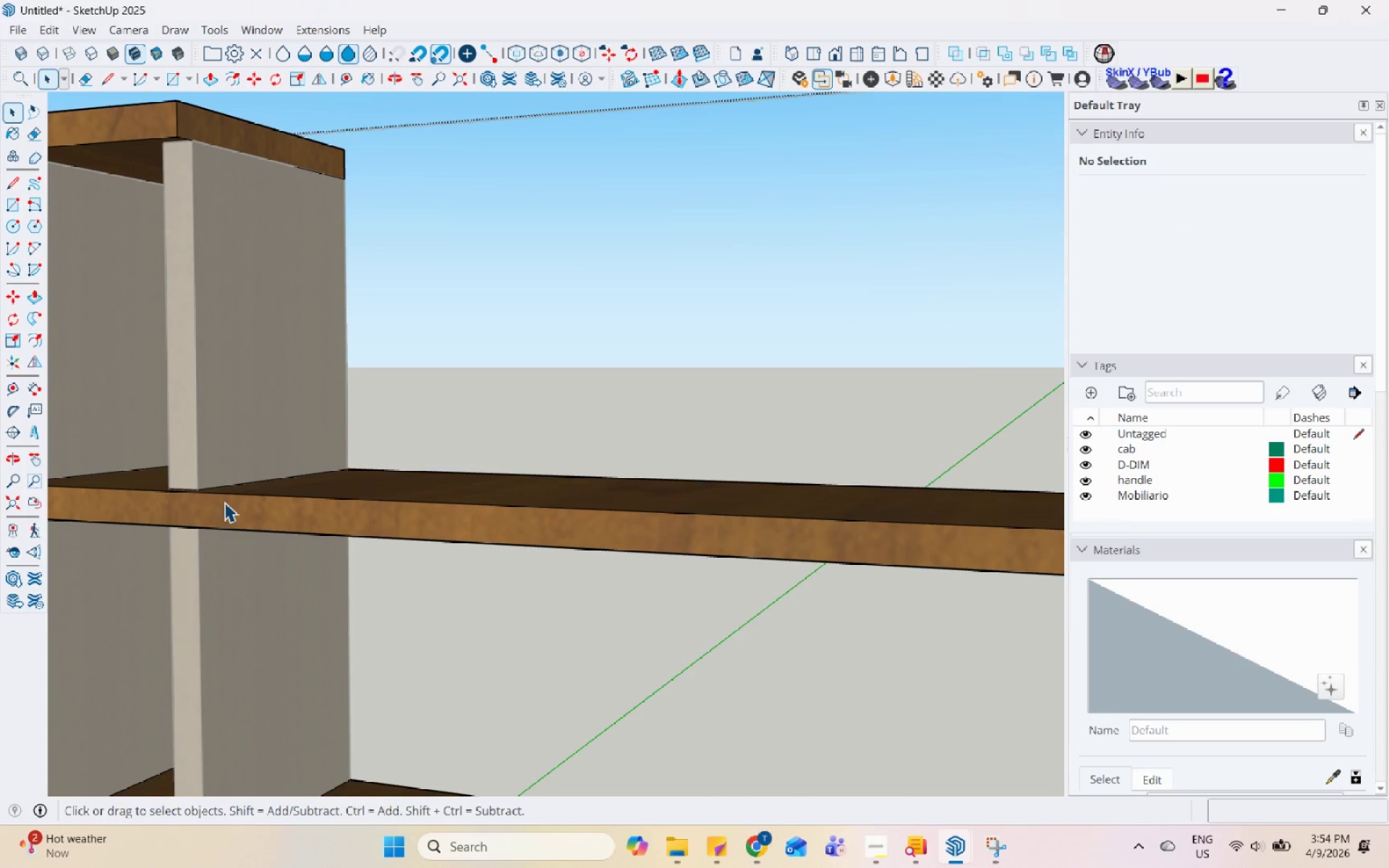 
key(L)
 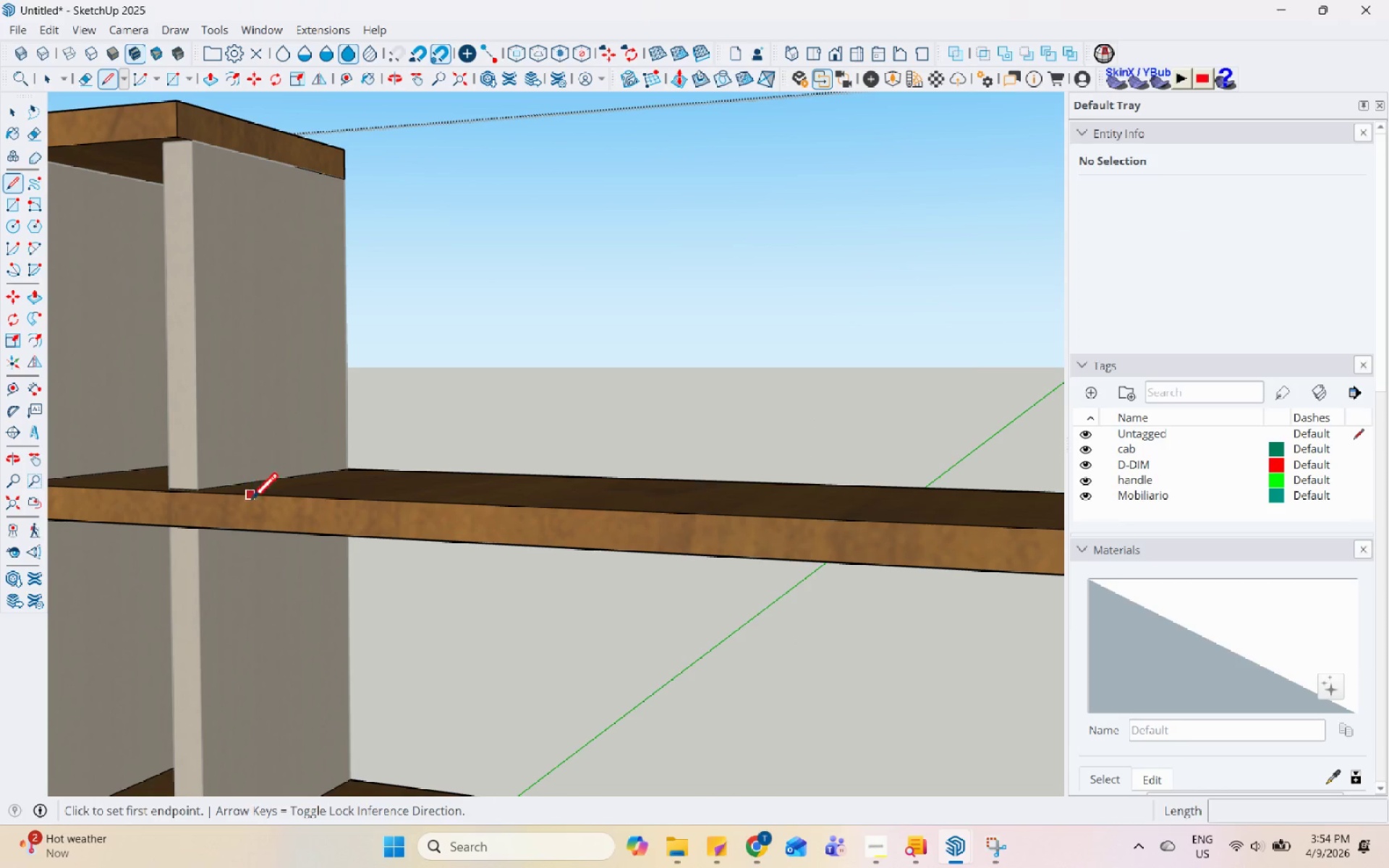 
middle_click([234, 760])
 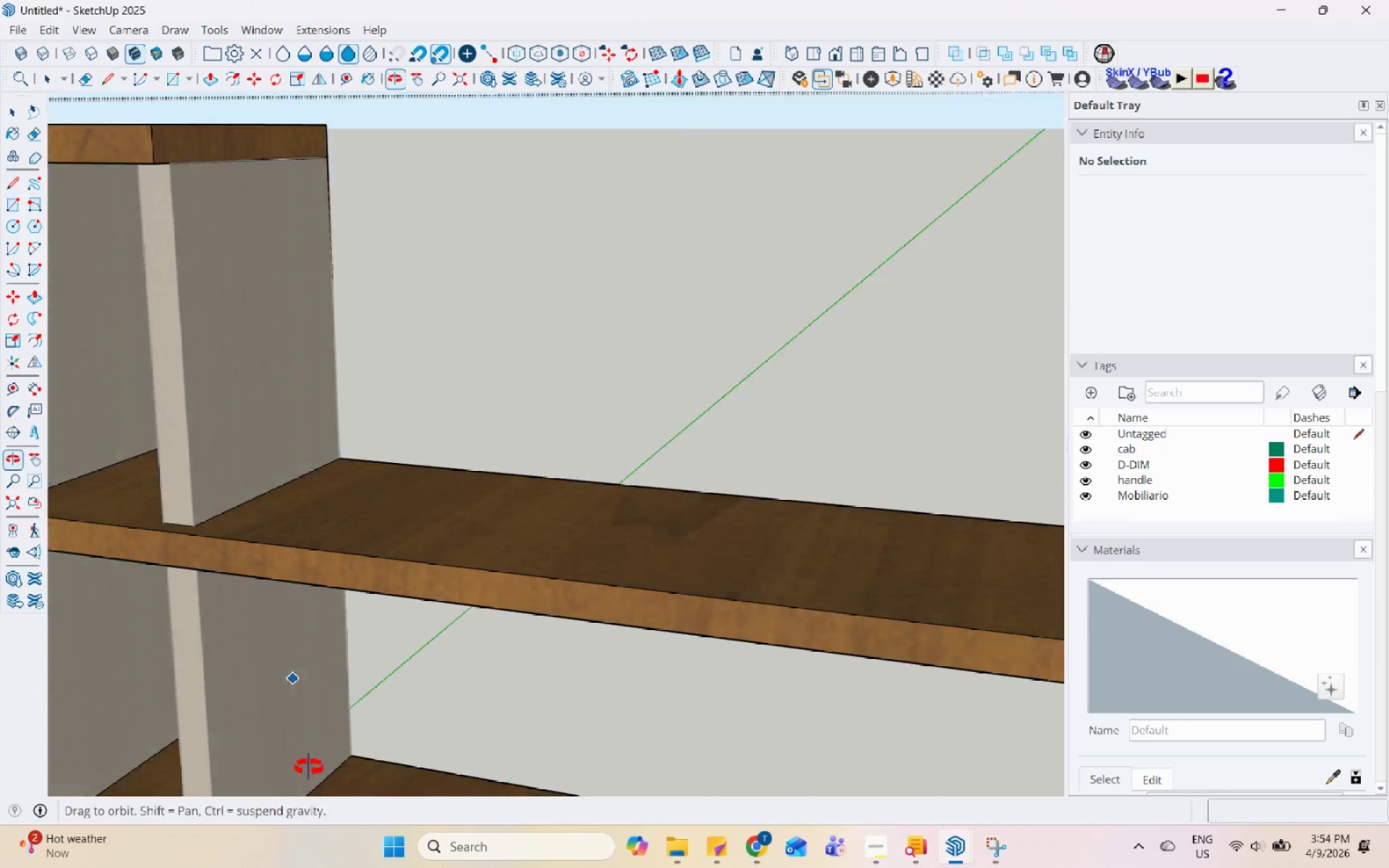 
scroll: coordinate [221, 571], scroll_direction: up, amount: 4.0
 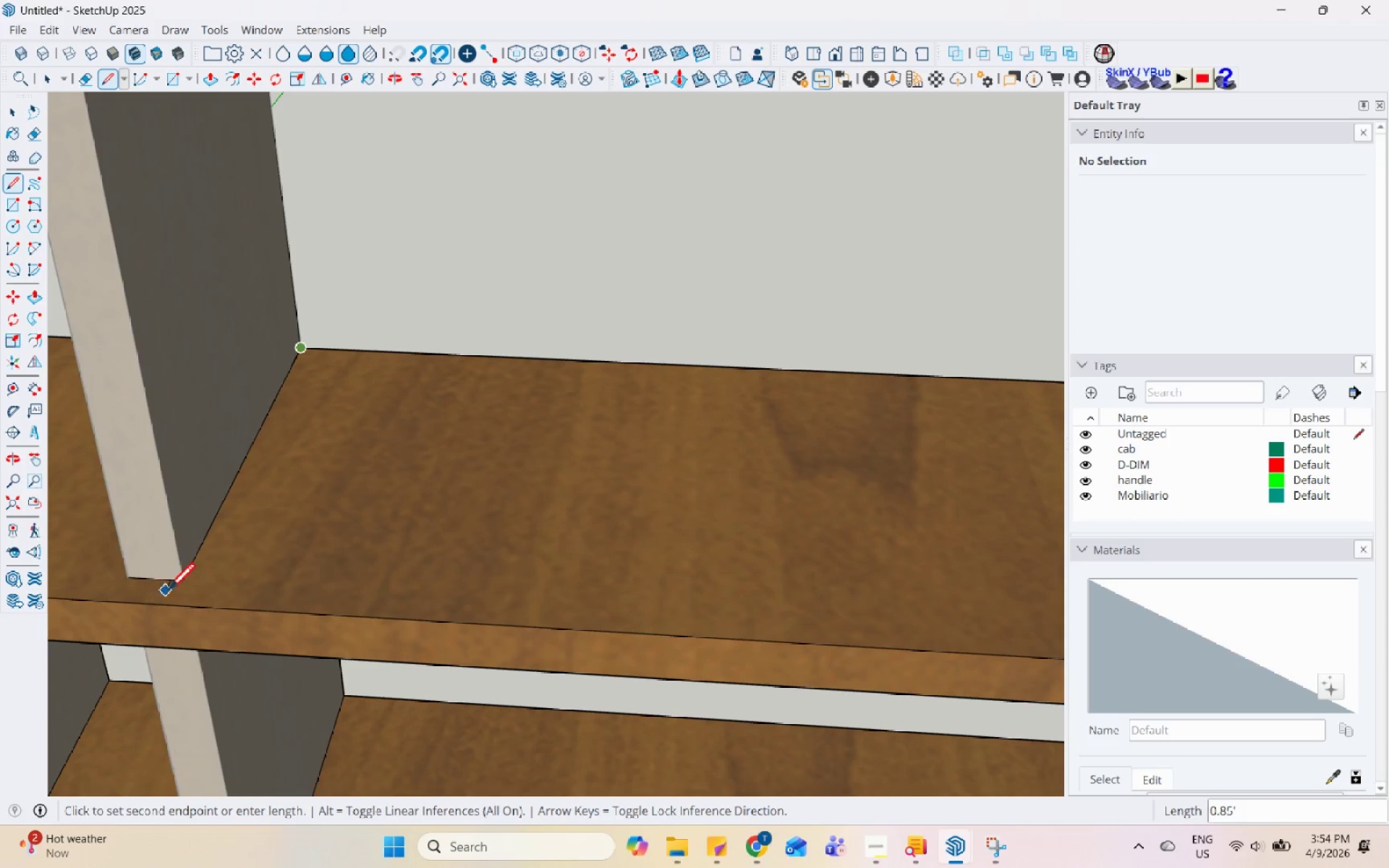 
key(Space)
 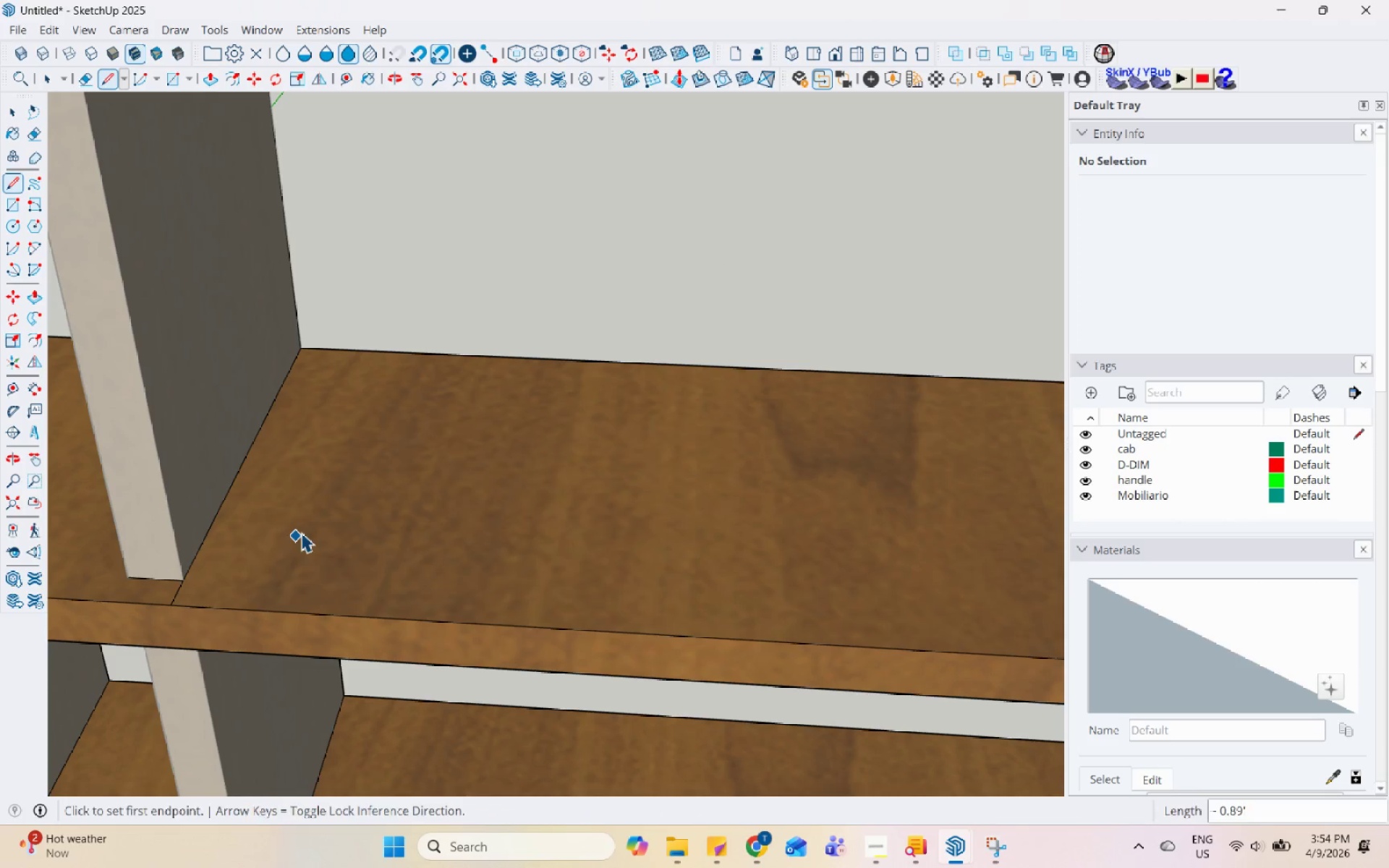 
double_click([307, 532])
 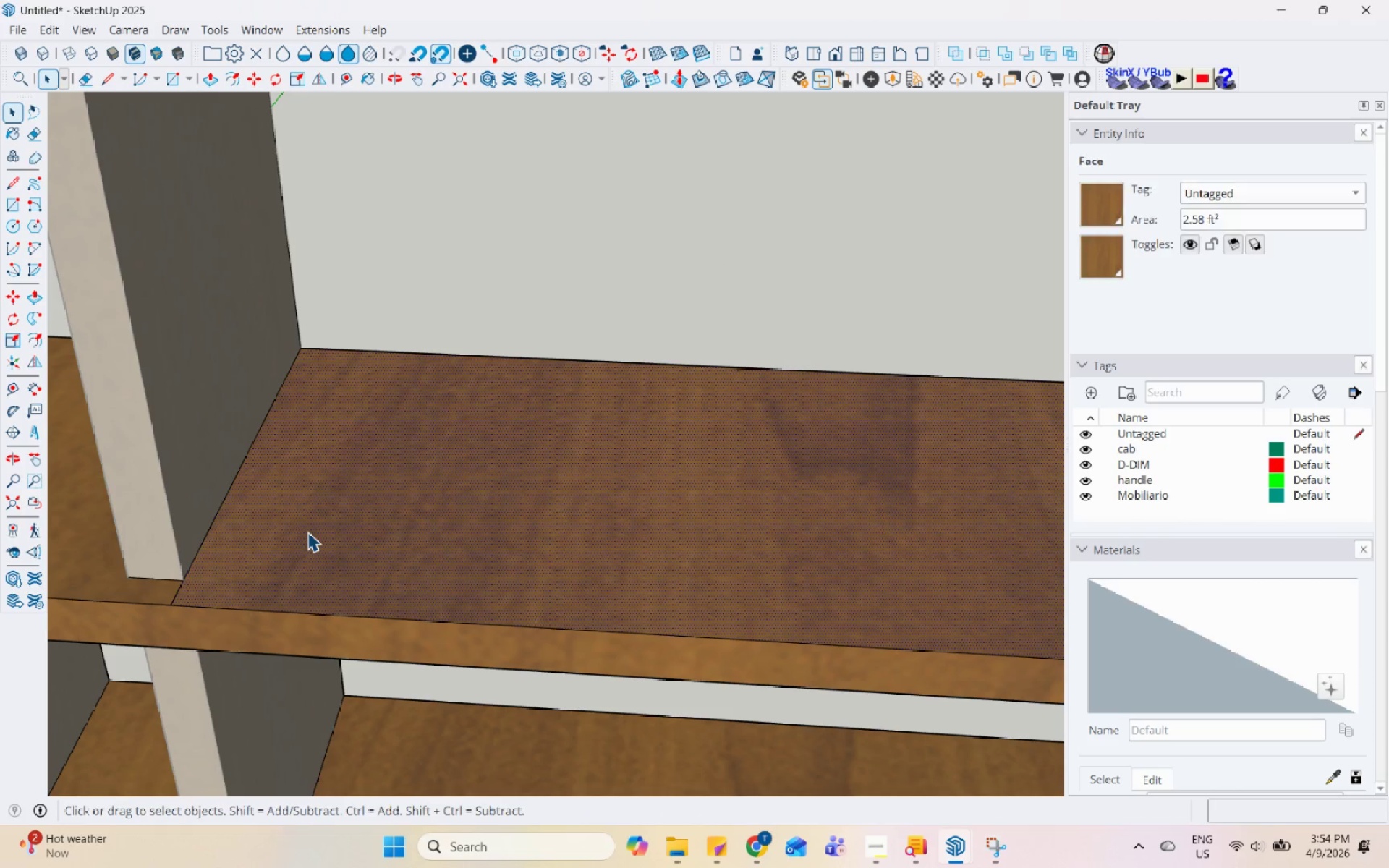 
key(P)
 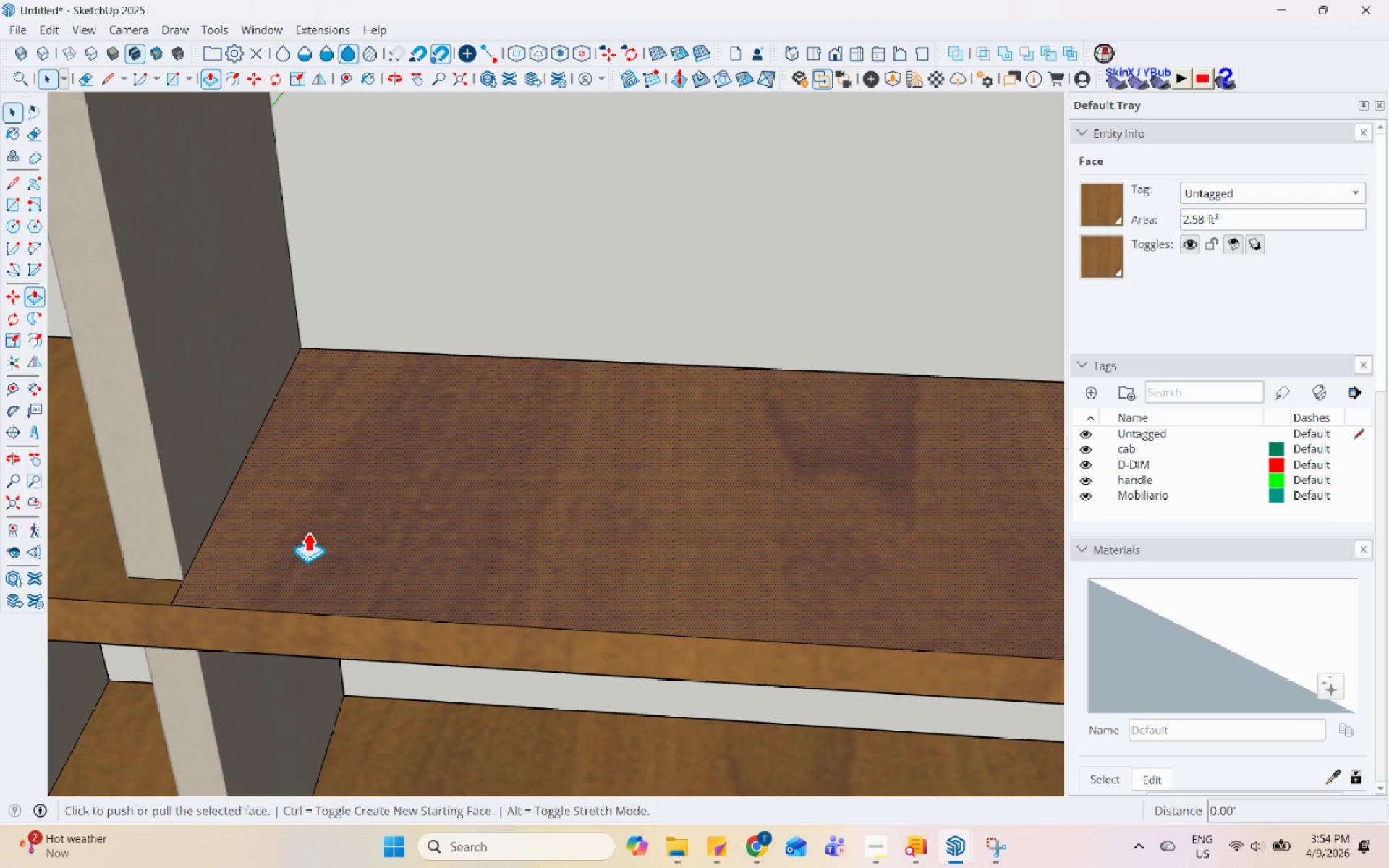 
left_click([307, 532])
 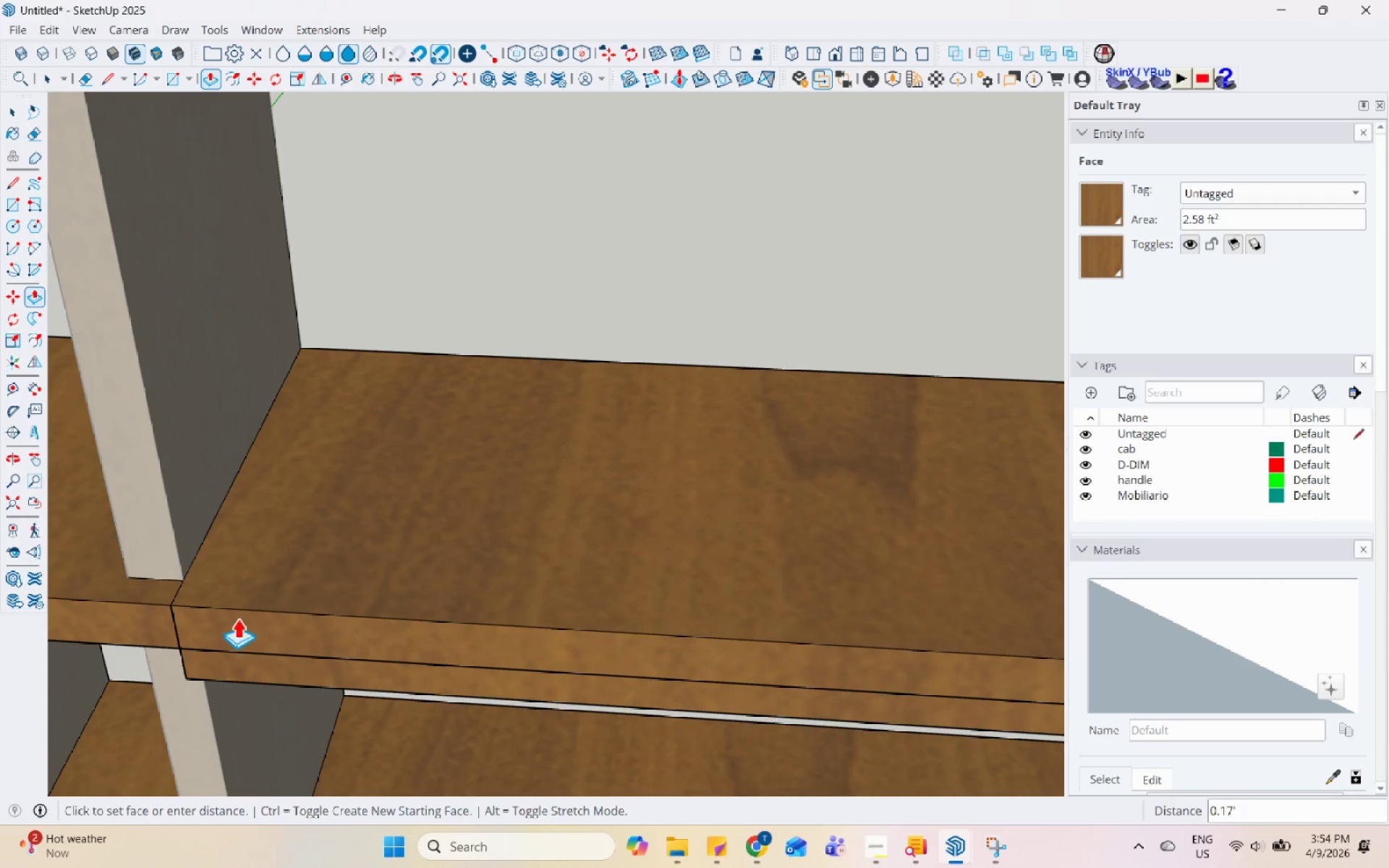 
key(Space)
 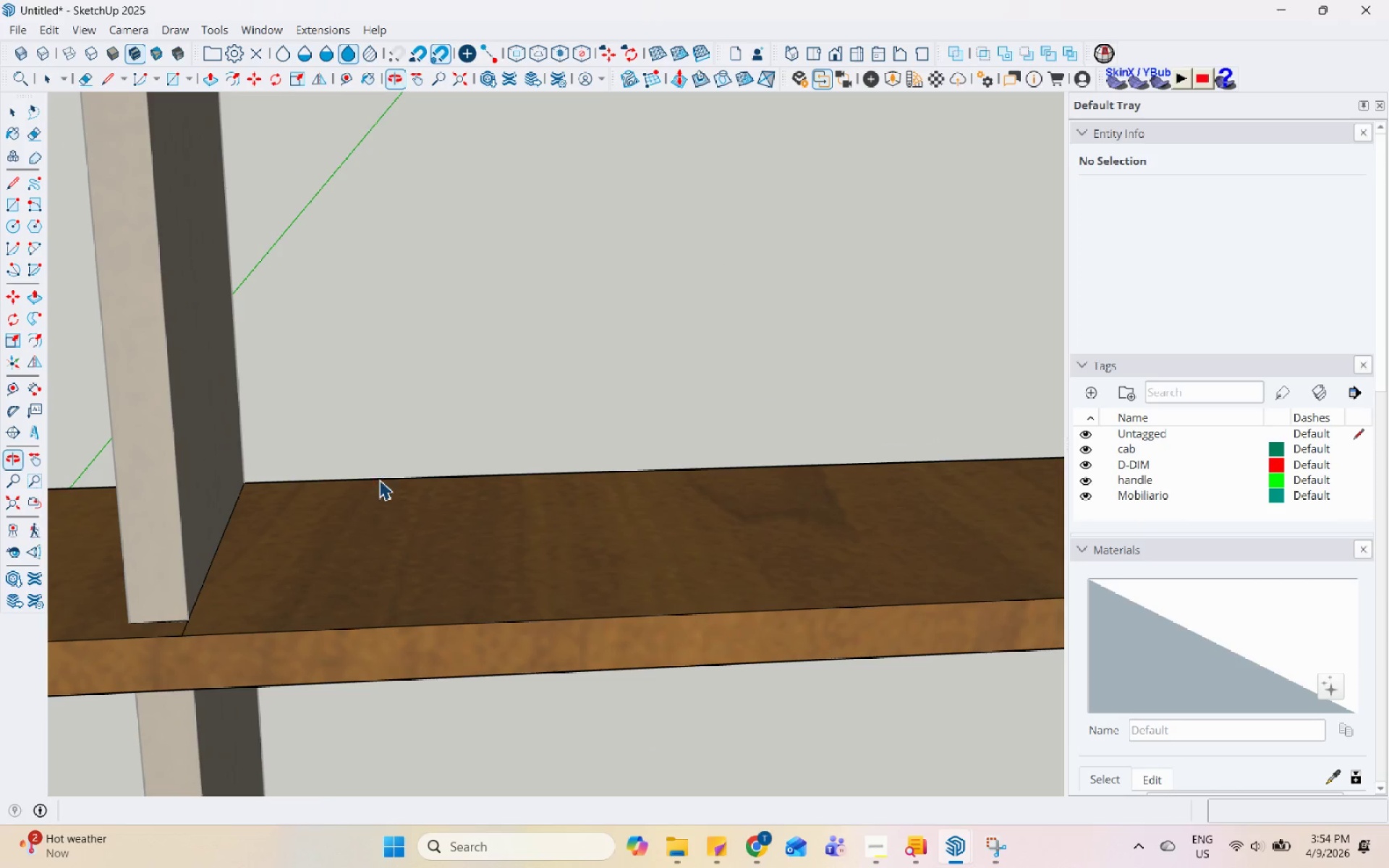 
key(L)
 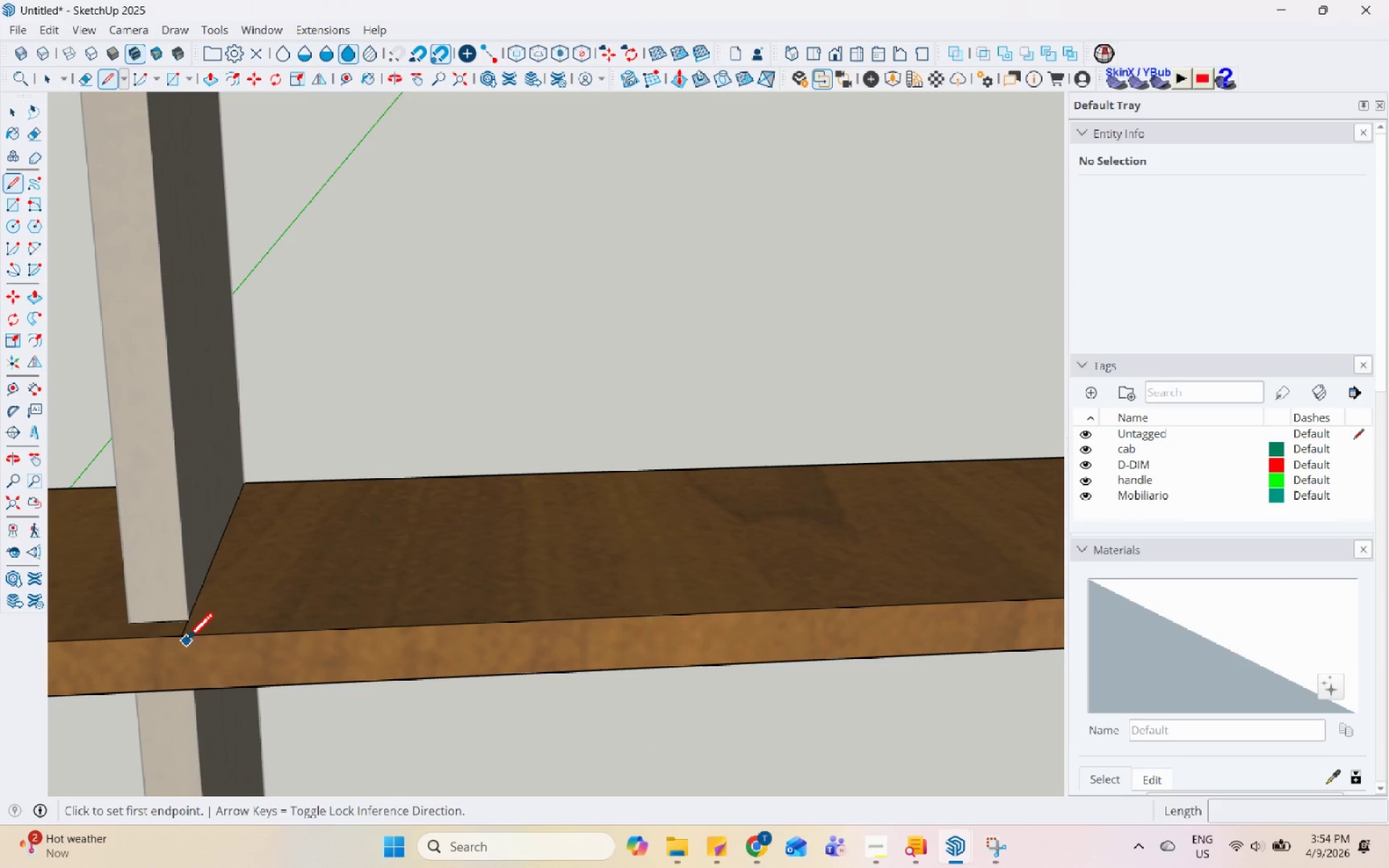 
left_click([179, 637])
 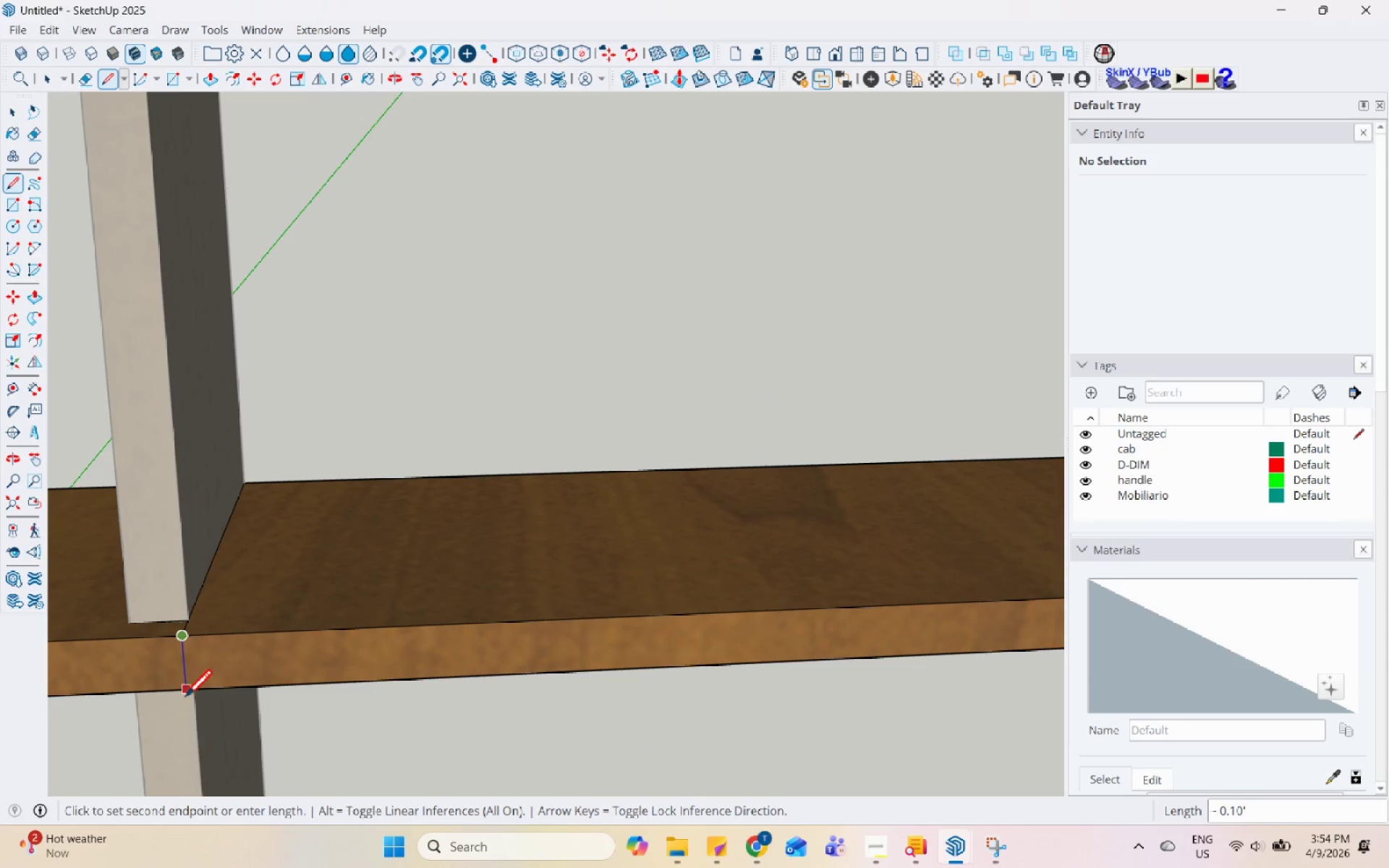 
left_click_drag(start_coordinate=[184, 699], to_coordinate=[184, 704])
 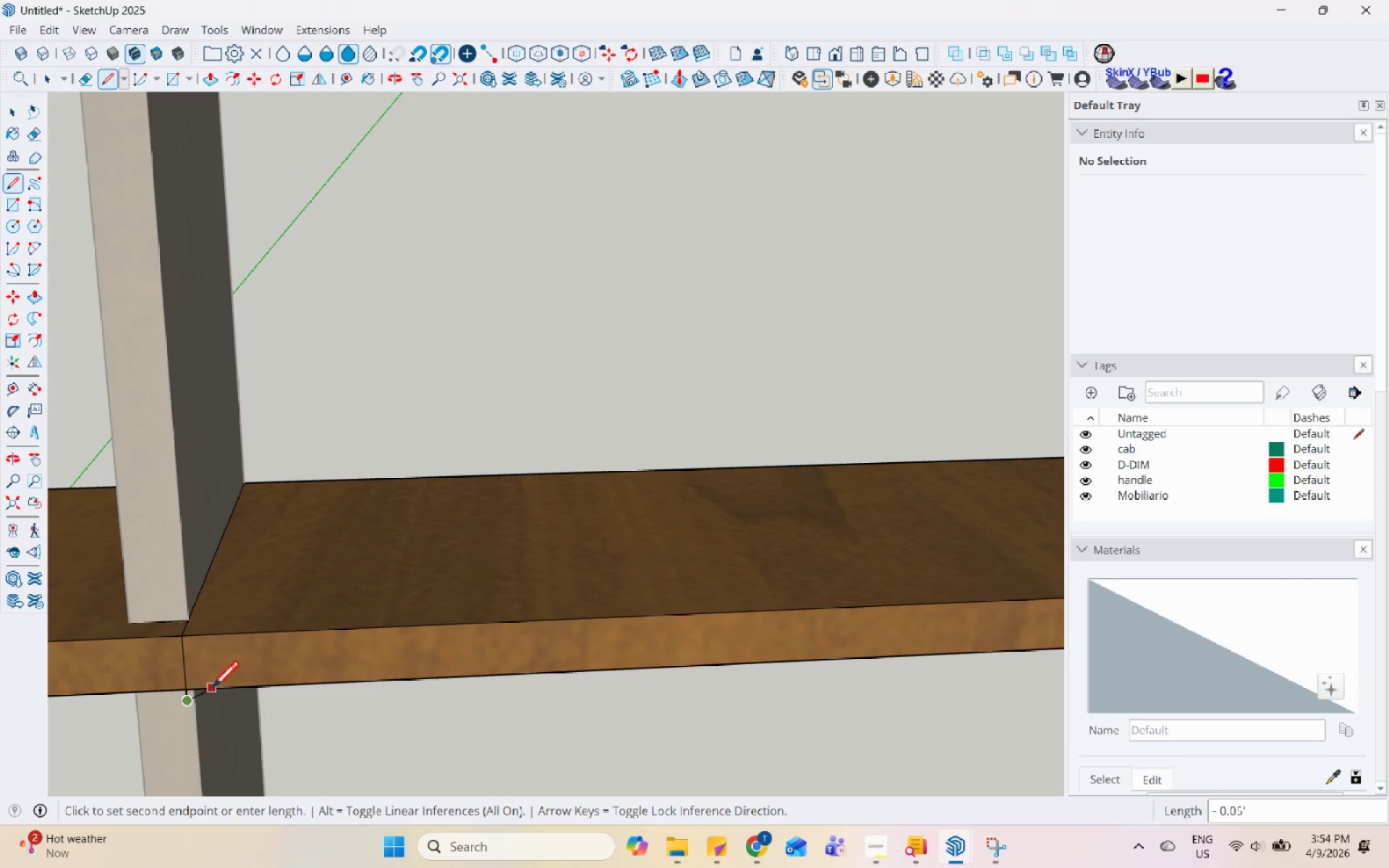 
scroll: coordinate [208, 692], scroll_direction: up, amount: 4.0
 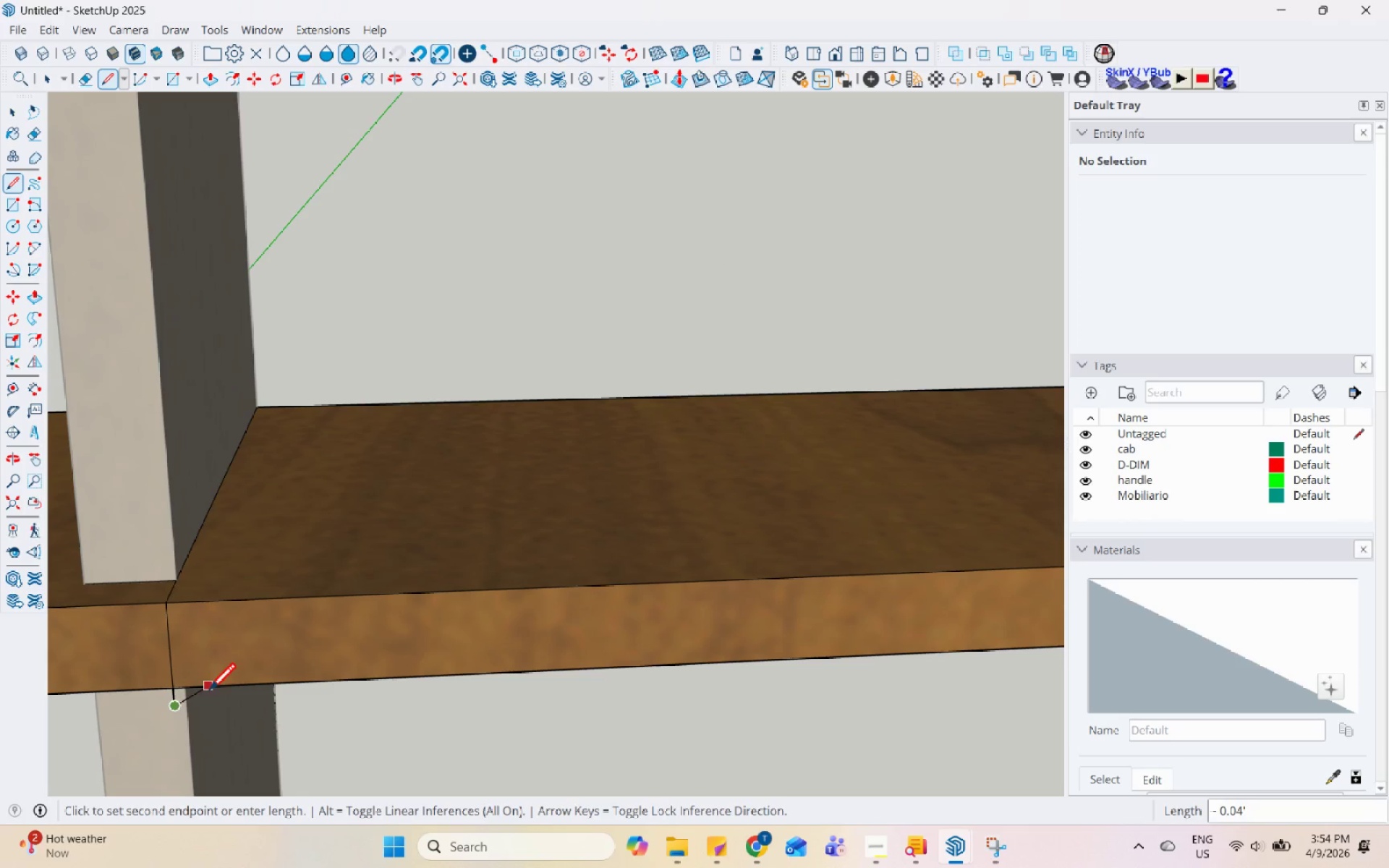 
key(Control+Z)
 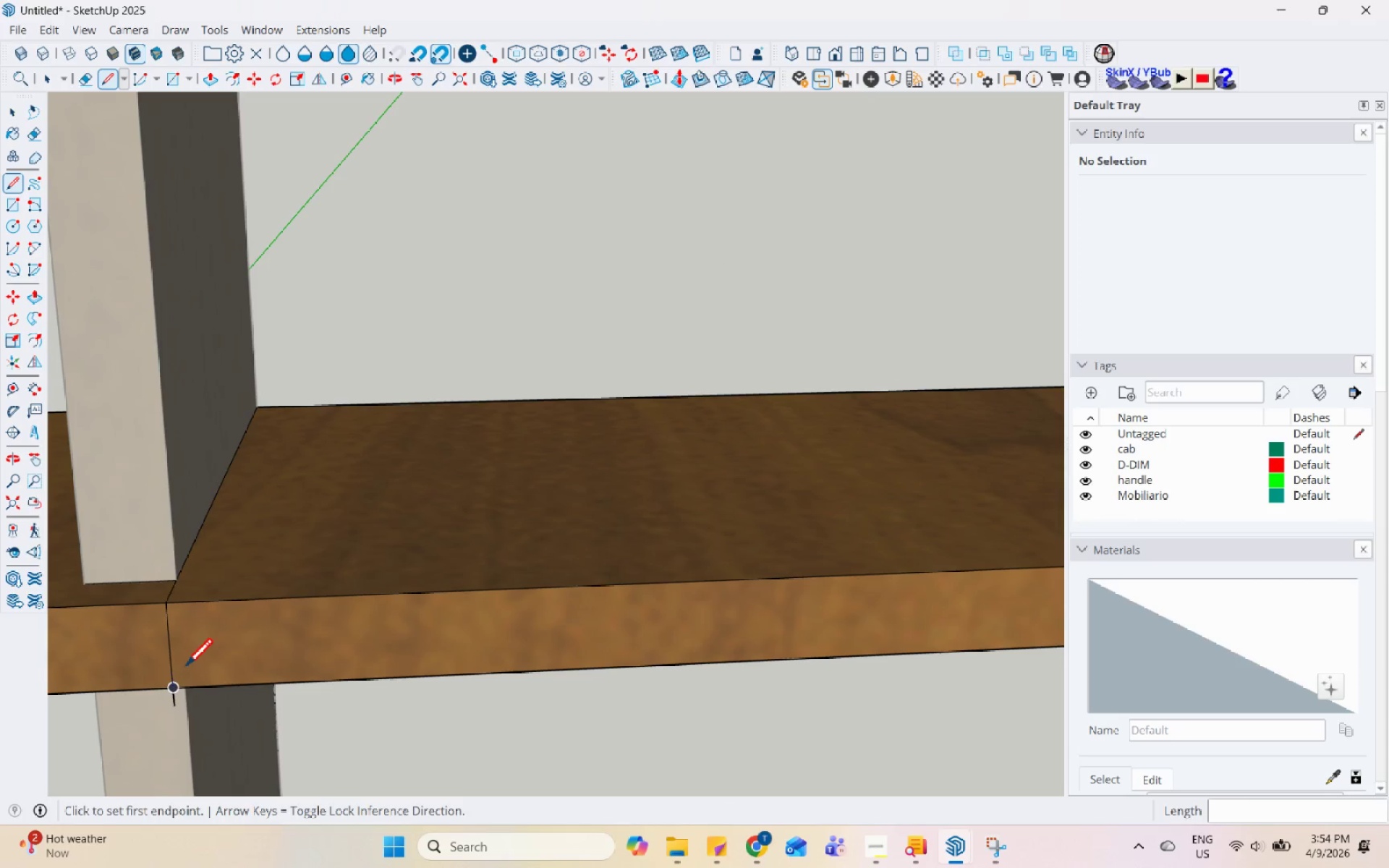 
key(Control+Z)
 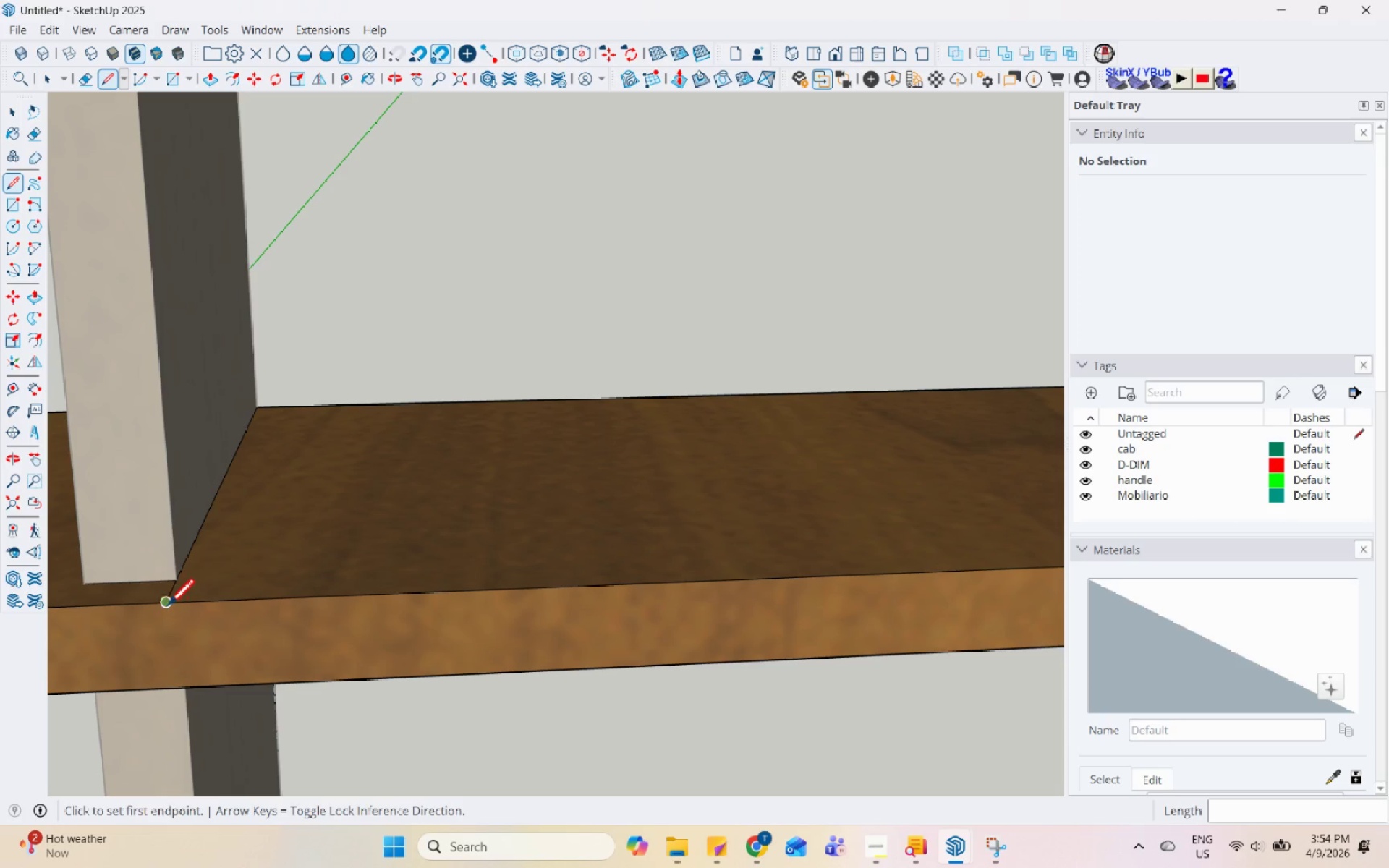 
left_click([167, 605])
 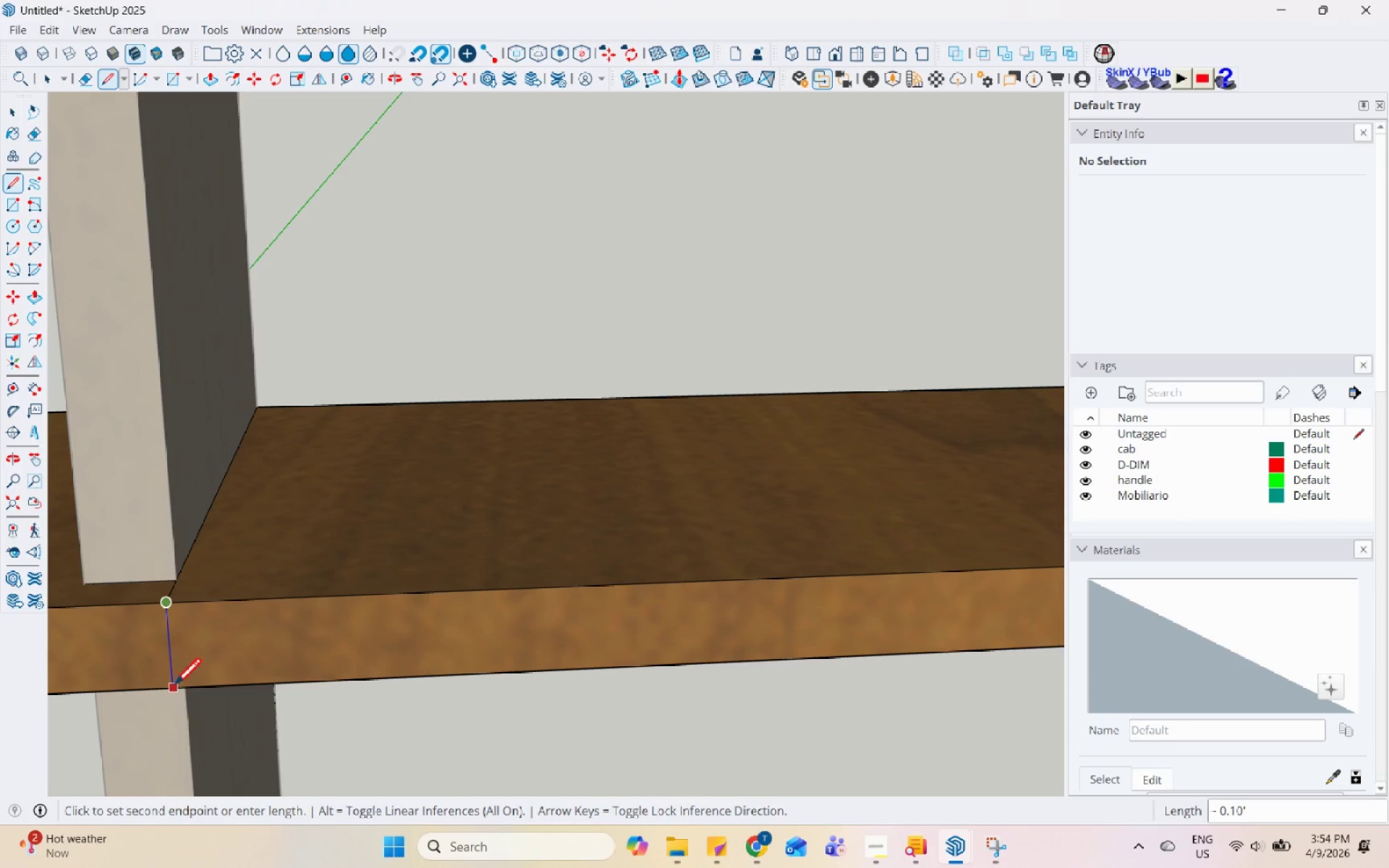 
left_click([175, 689])
 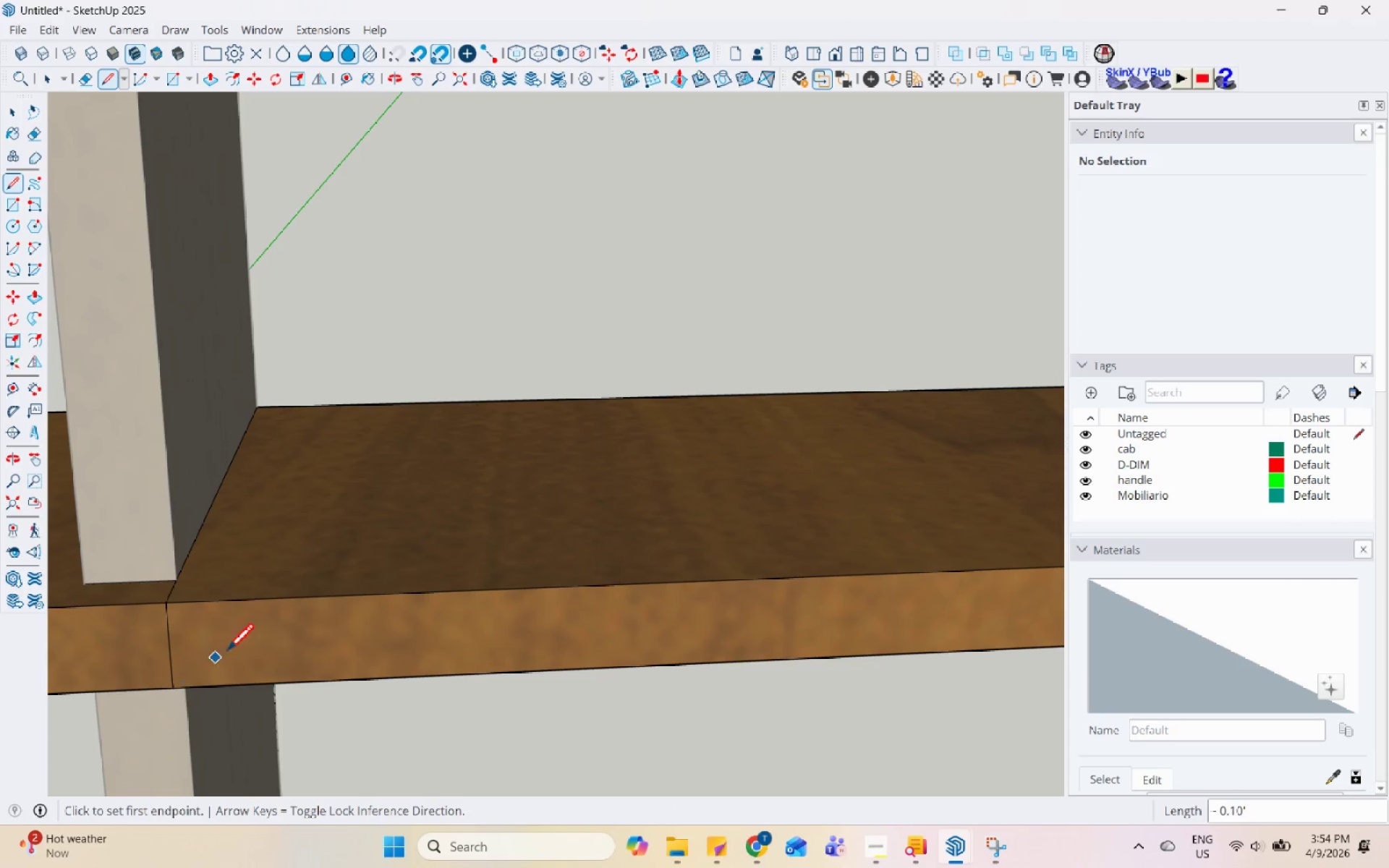 
scroll: coordinate [217, 616], scroll_direction: down, amount: 11.0
 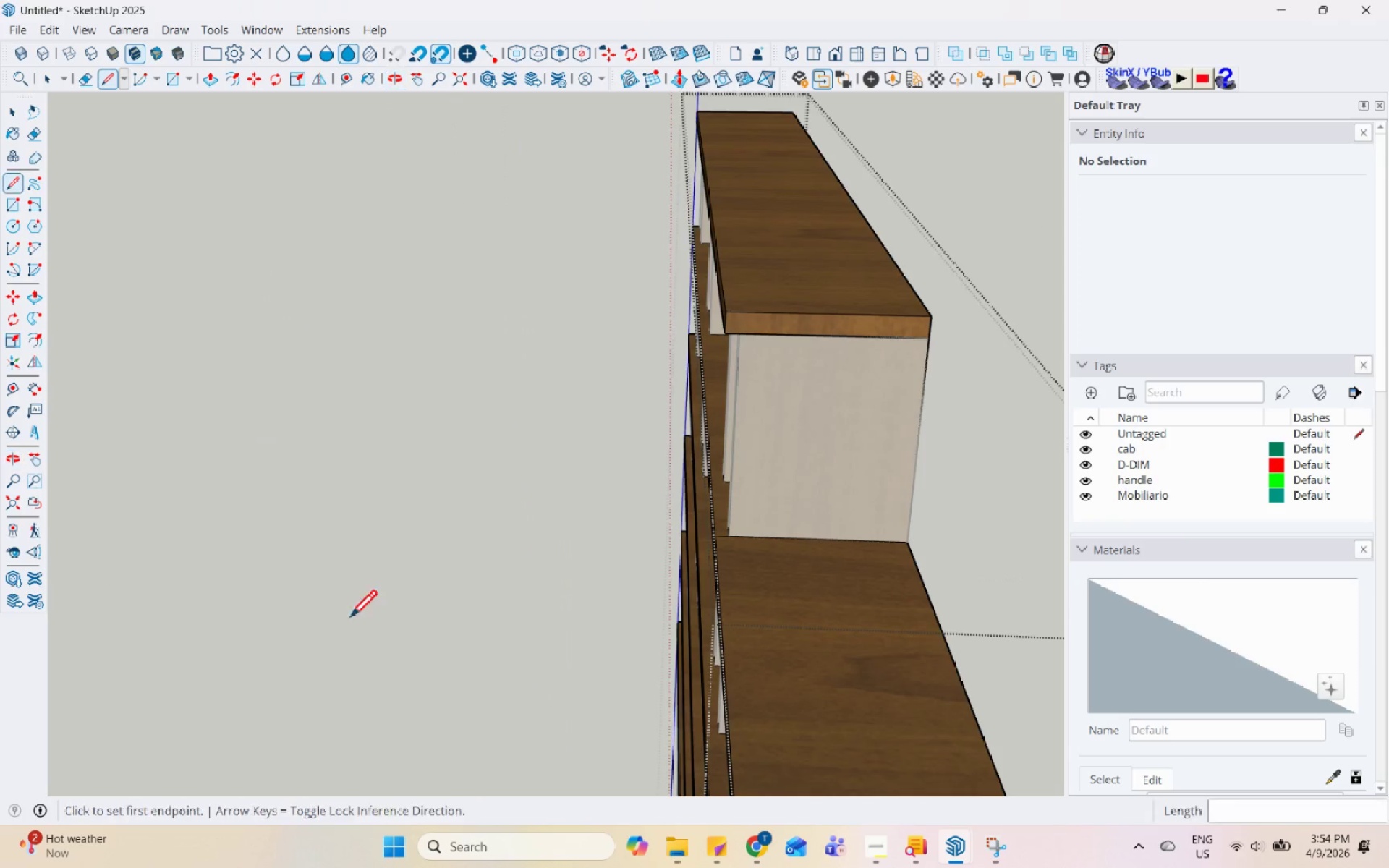 
scroll: coordinate [360, 522], scroll_direction: up, amount: 10.0
 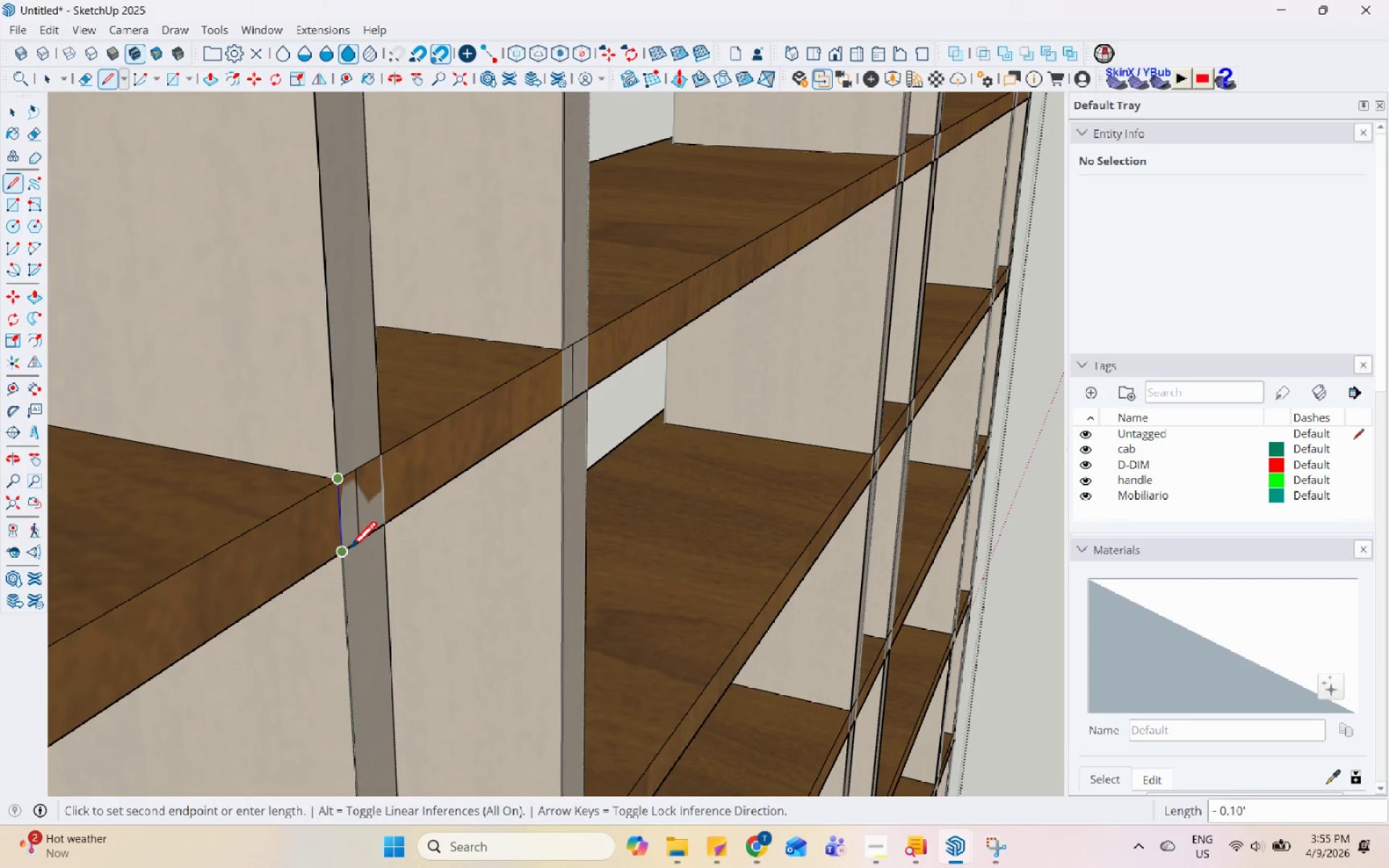 
left_click([344, 557])
 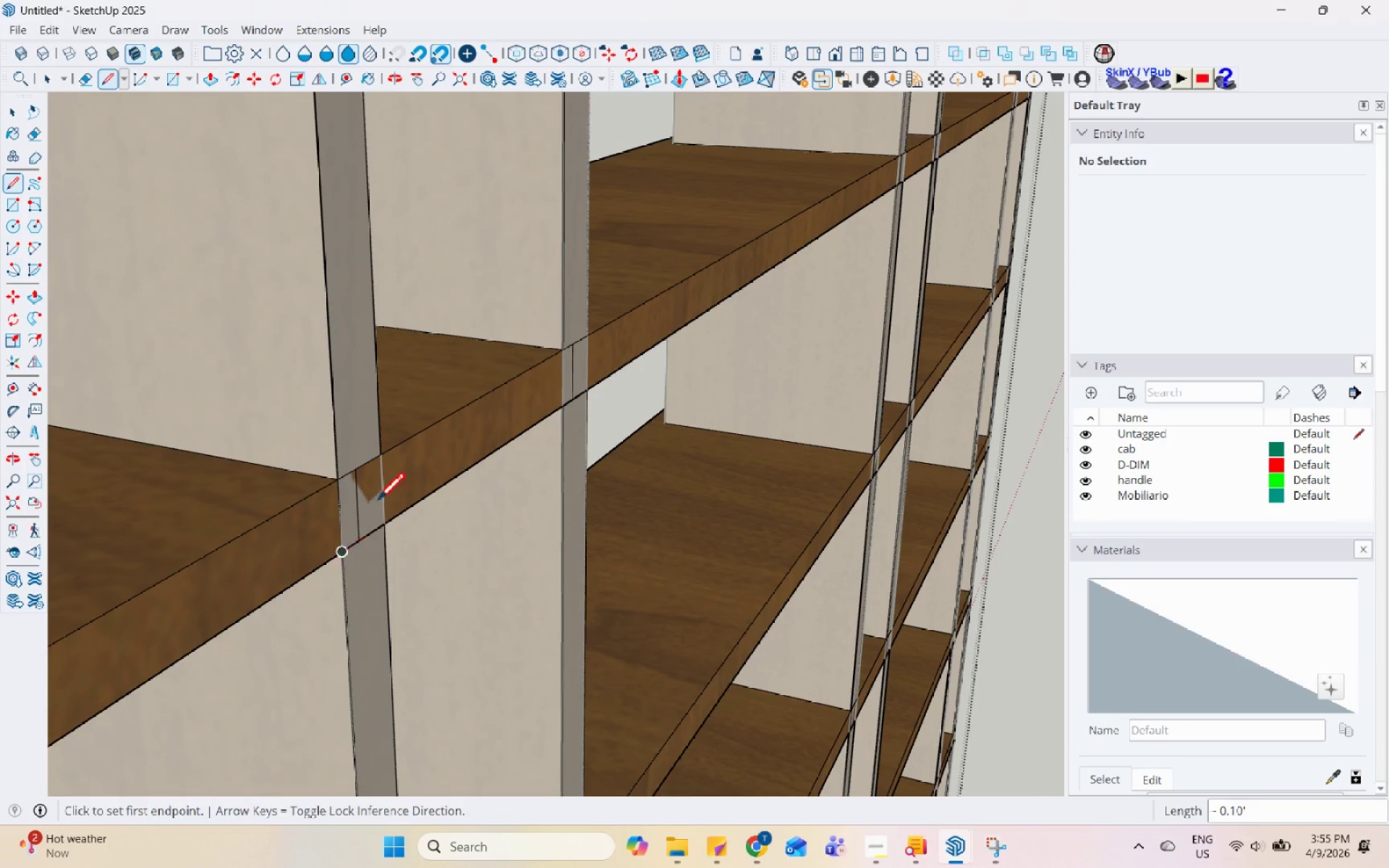 
key(Space)
 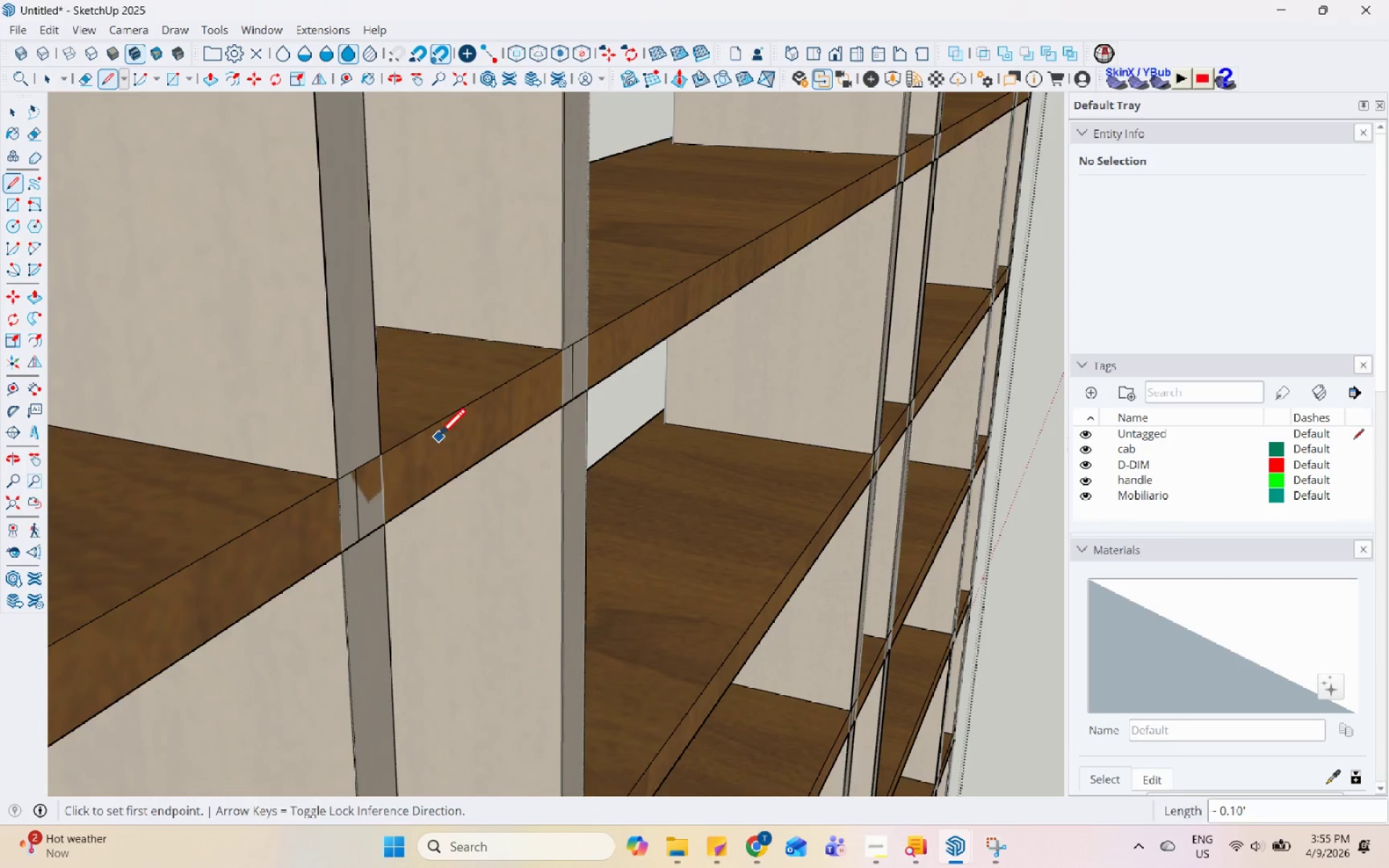 
left_click([239, 492])
 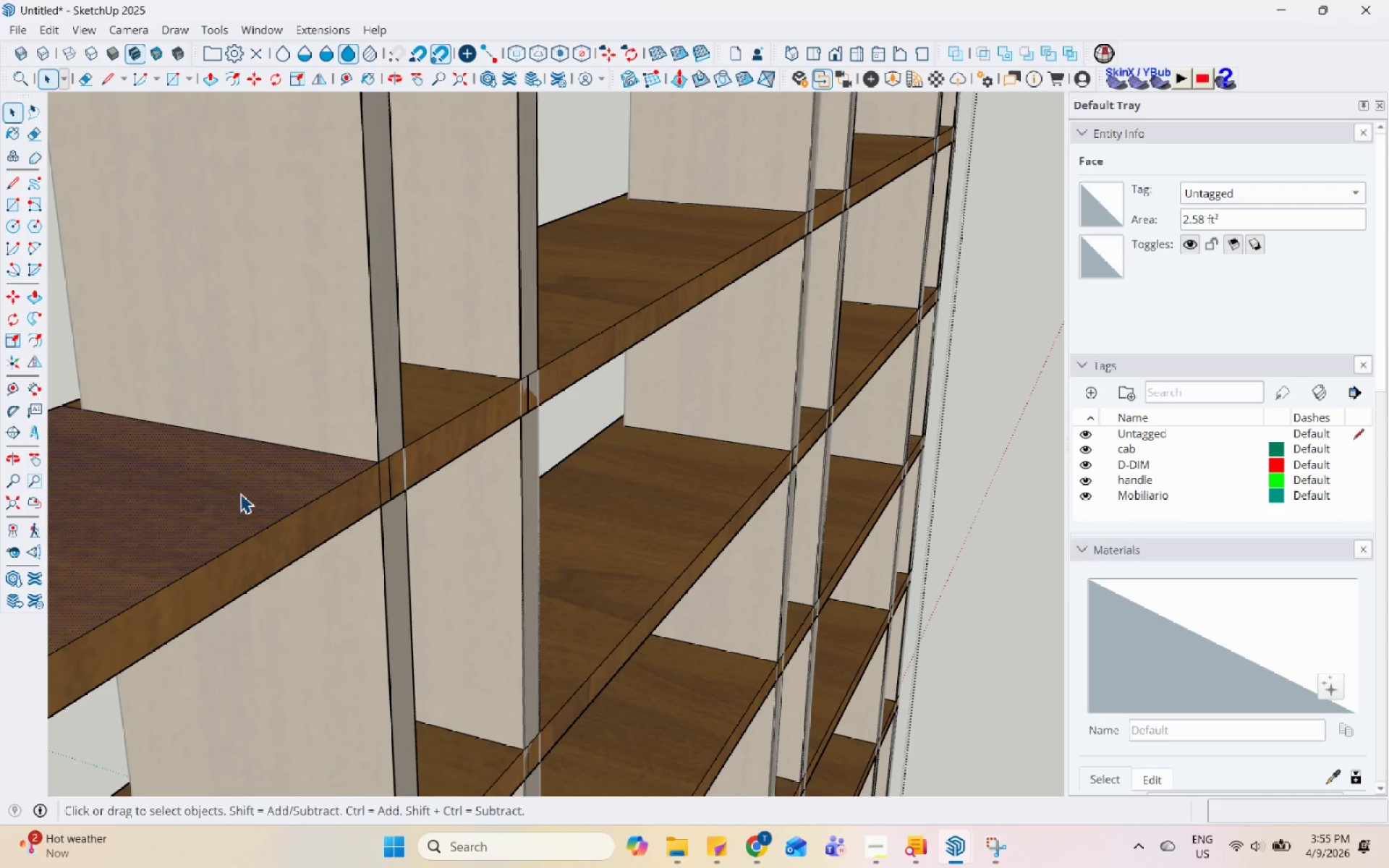 
scroll: coordinate [438, 438], scroll_direction: down, amount: 4.0
 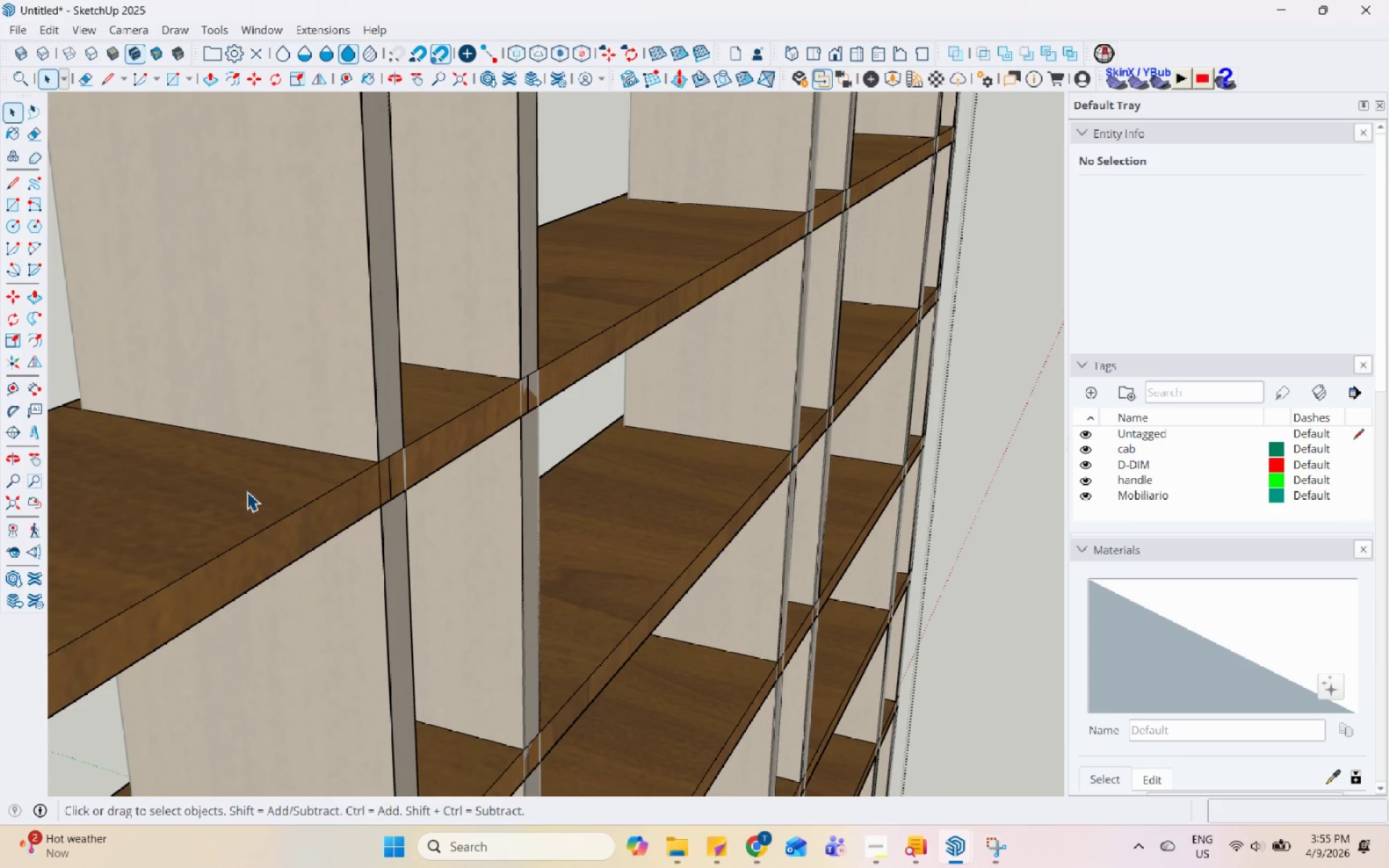 
key(P)
 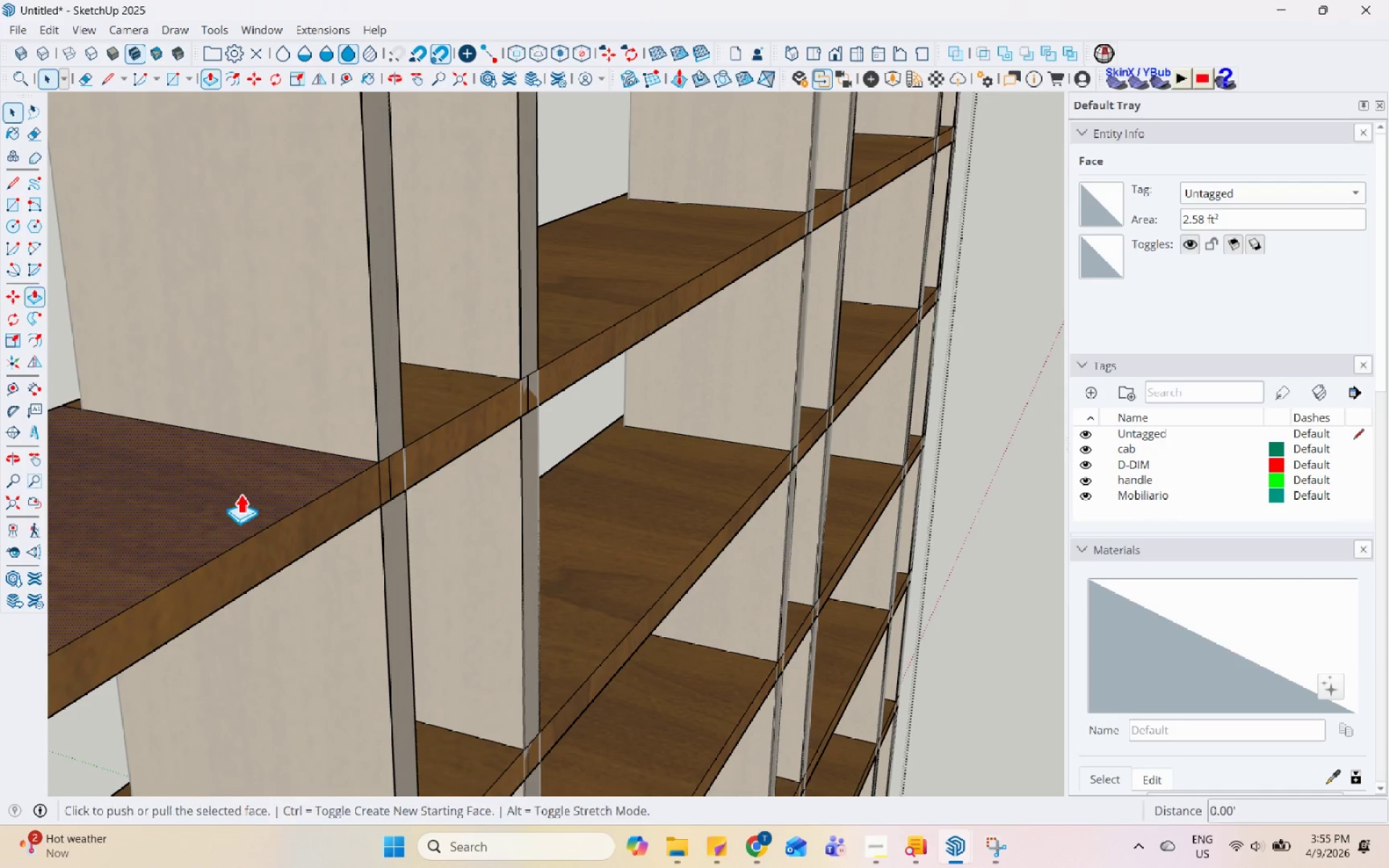 
left_click([240, 493])
 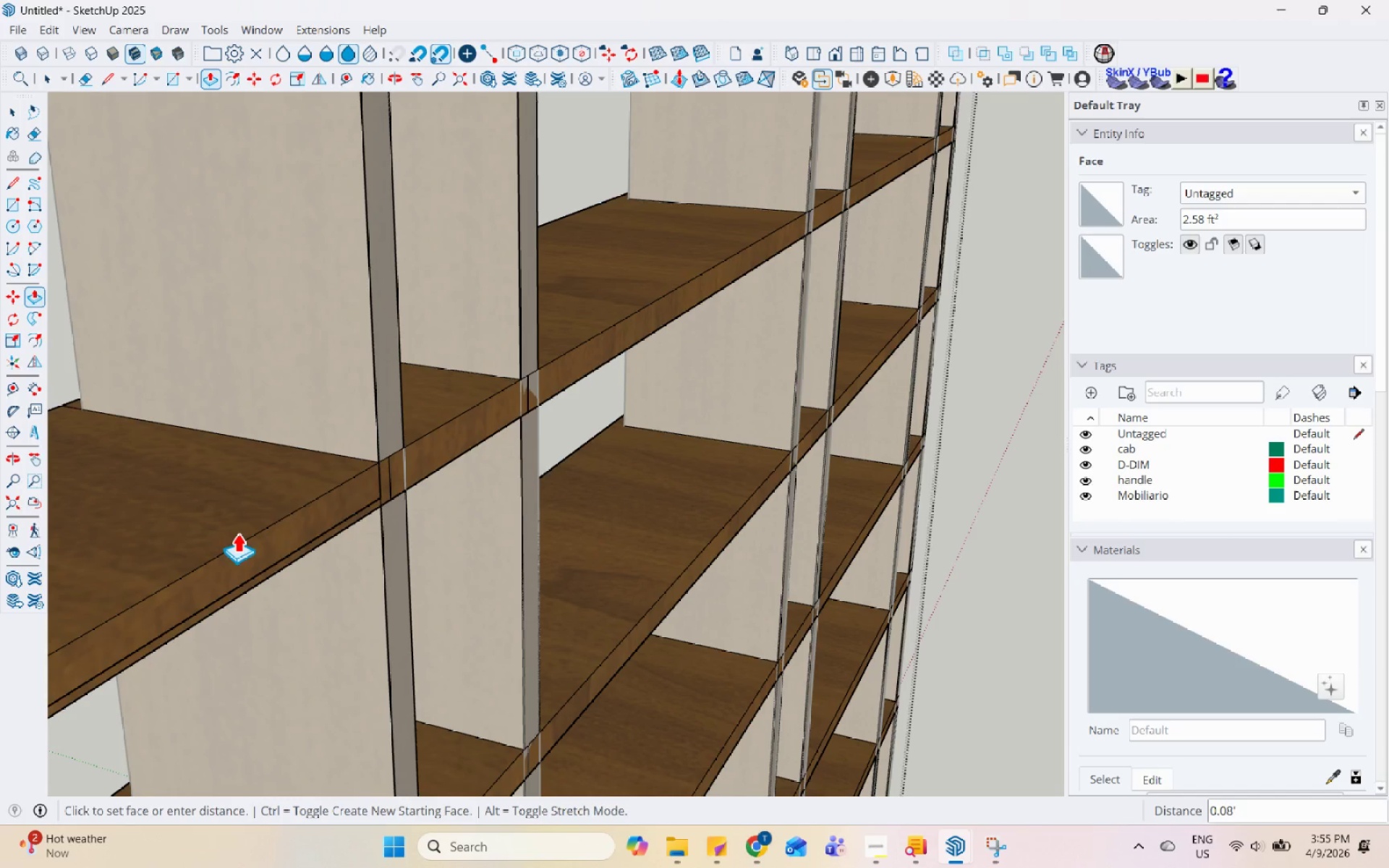 
key(Space)
 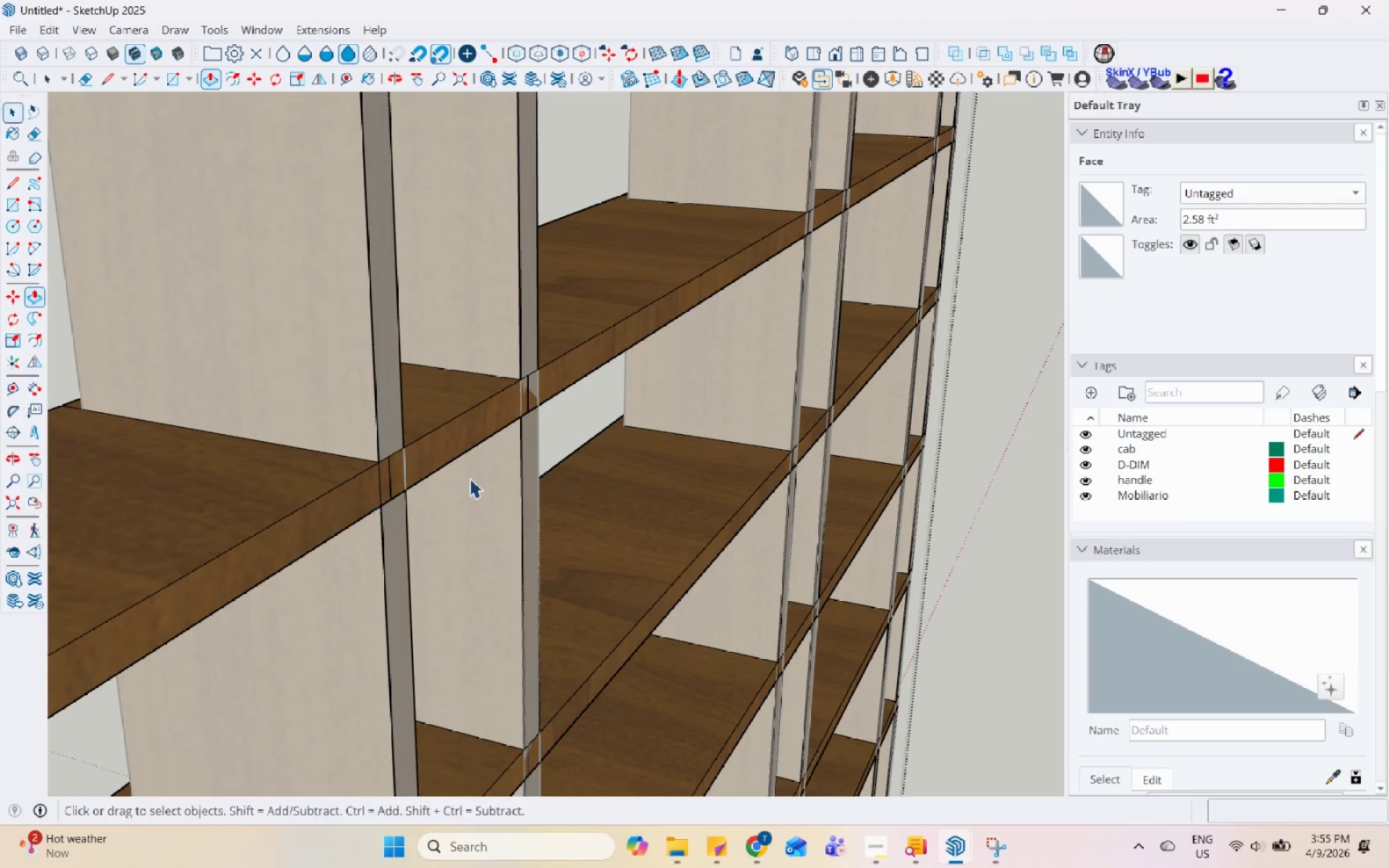 
scroll: coordinate [535, 512], scroll_direction: down, amount: 9.0
 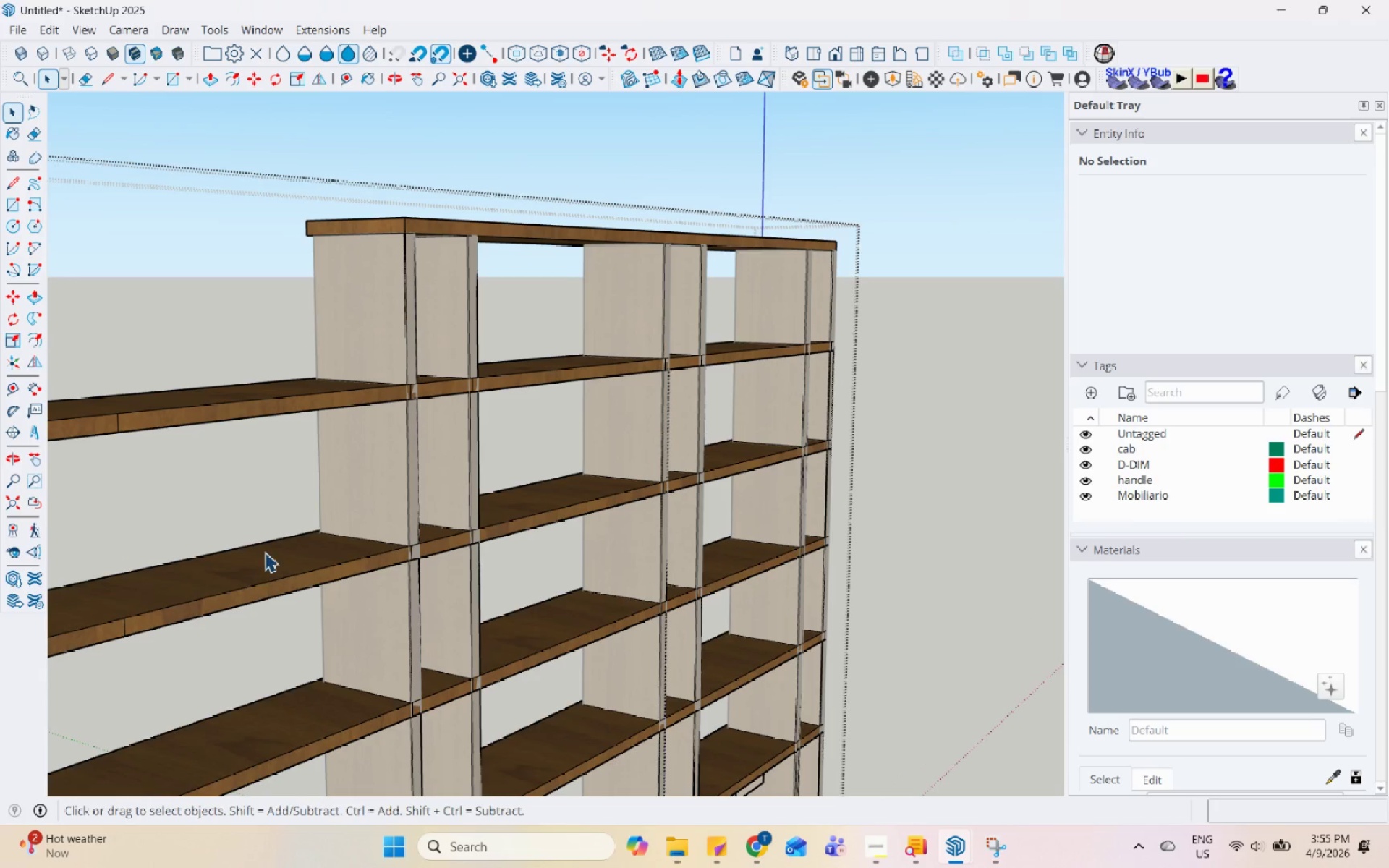 
left_click_drag(start_coordinate=[269, 471], to_coordinate=[194, 390])
 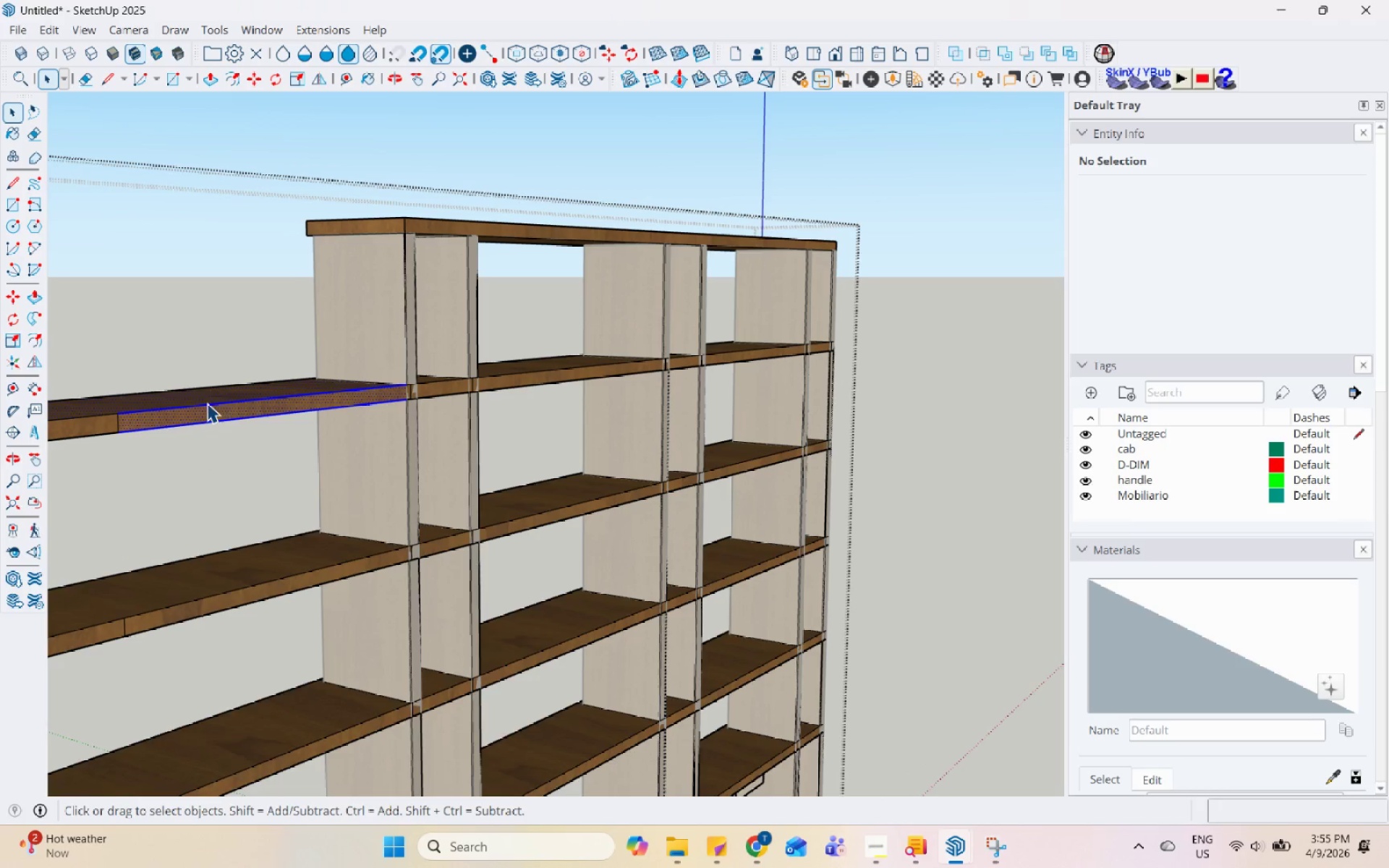 
right_click([216, 409])
 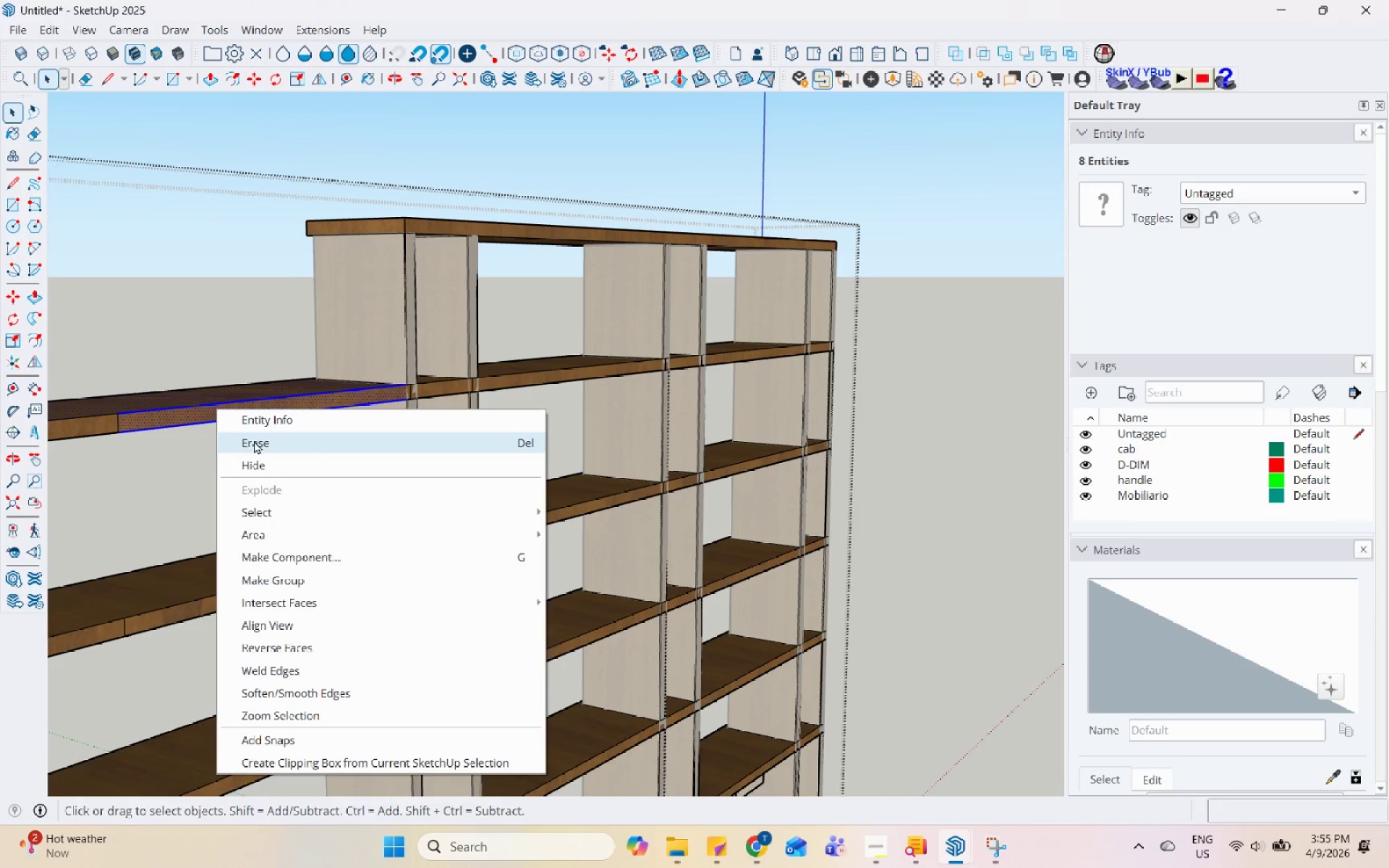 
left_click([258, 448])
 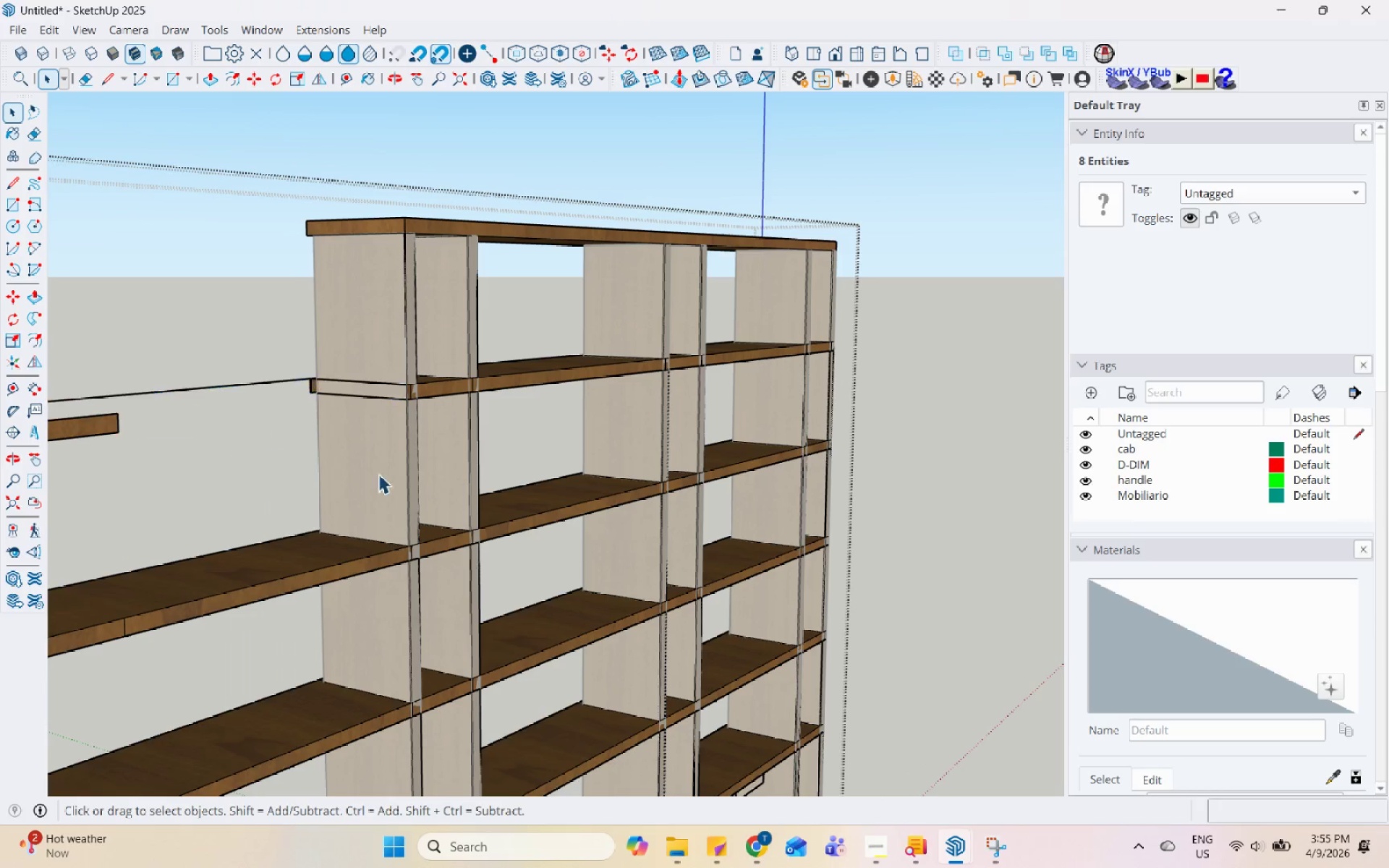 
scroll: coordinate [426, 489], scroll_direction: down, amount: 3.0
 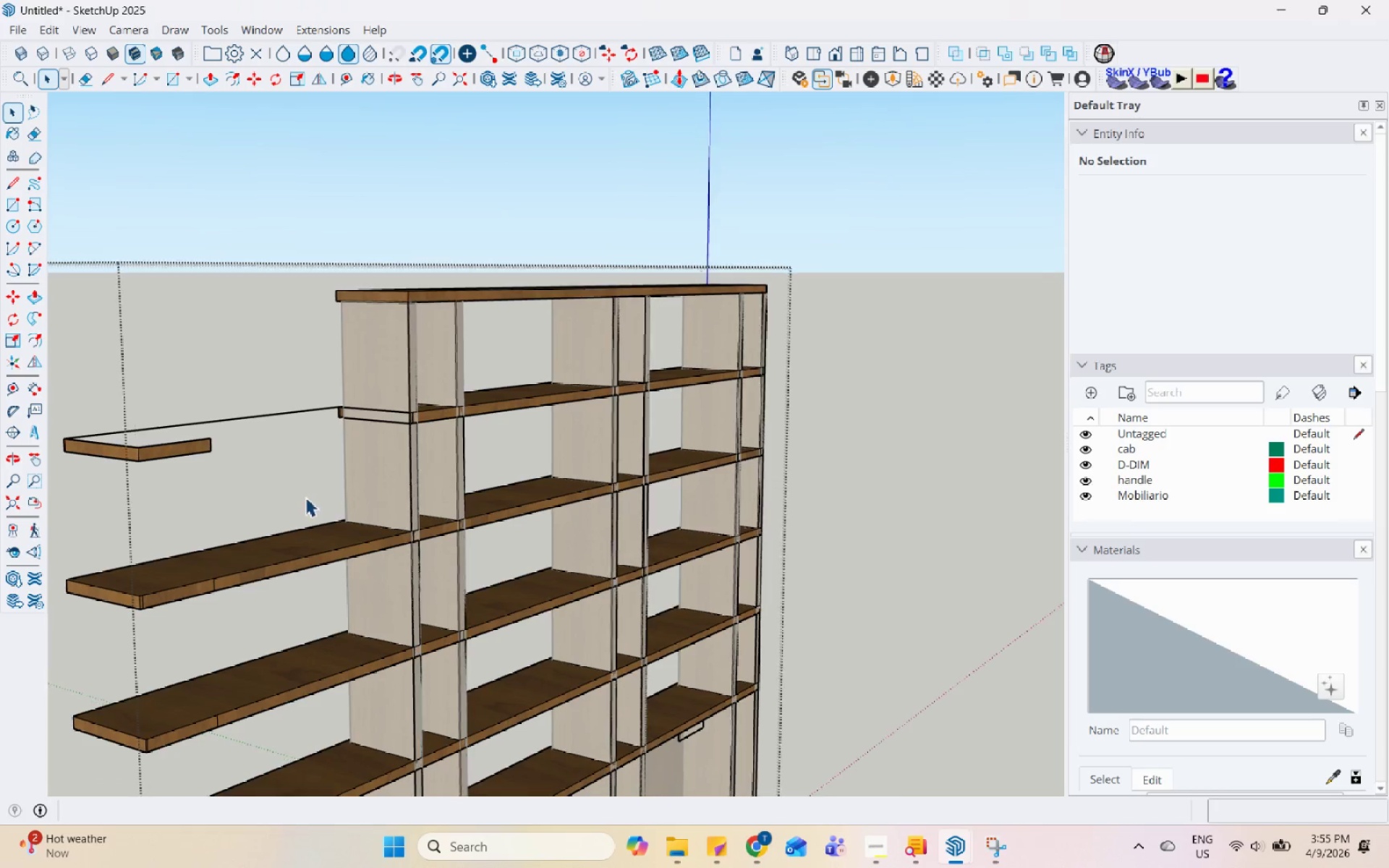 
left_click_drag(start_coordinate=[286, 485], to_coordinate=[69, 387])
 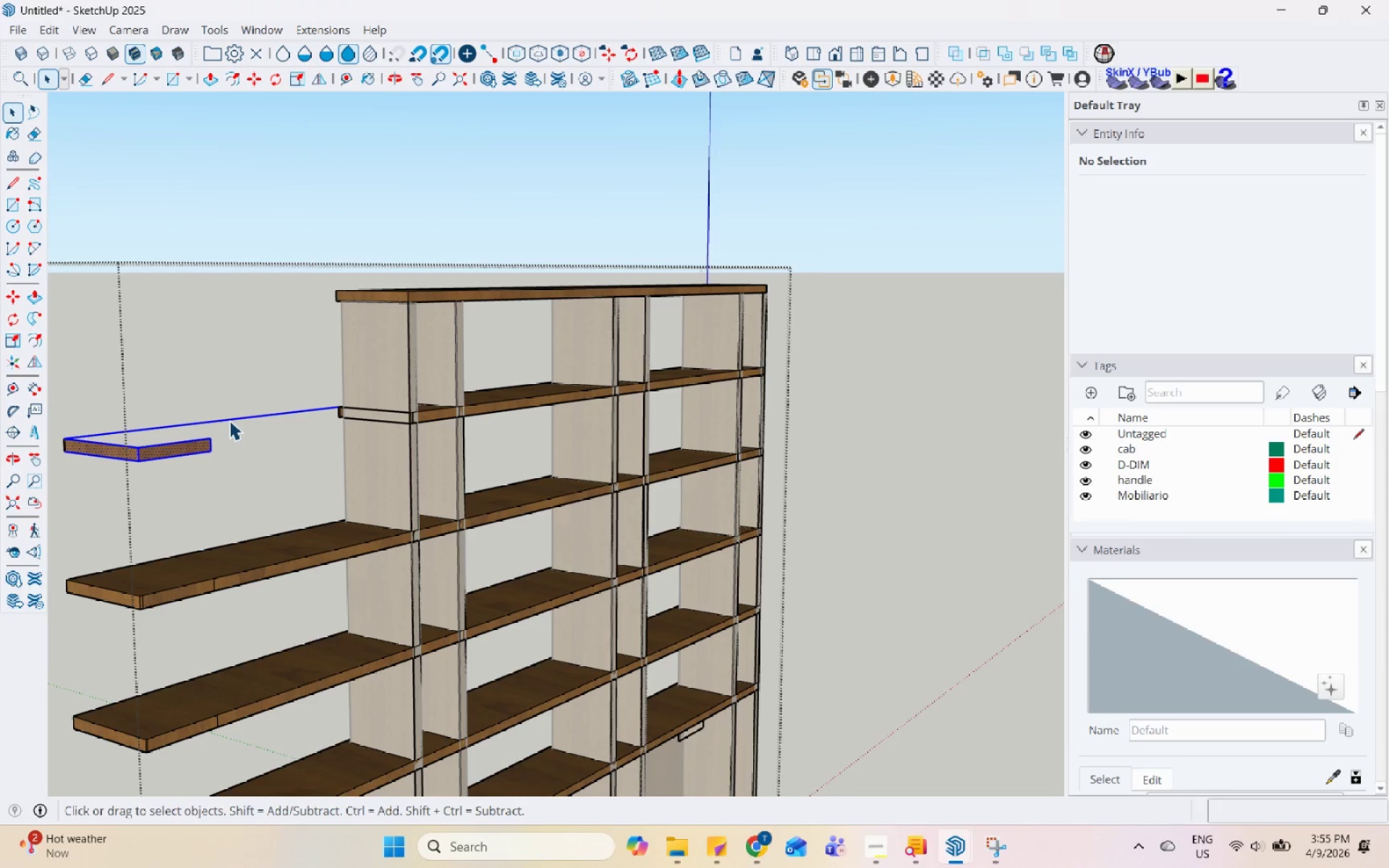 
right_click([230, 420])
 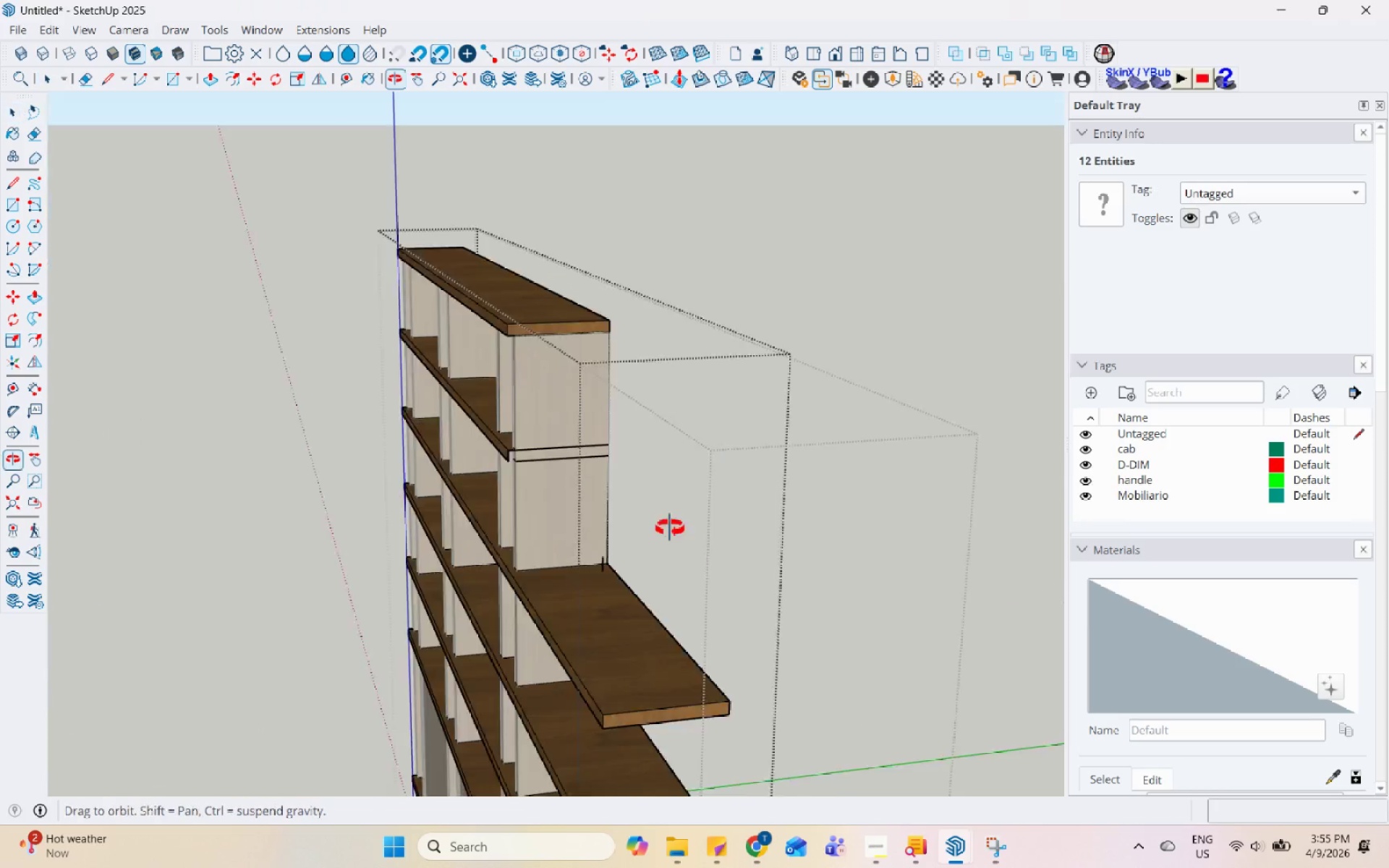 
scroll: coordinate [608, 506], scroll_direction: up, amount: 10.0
 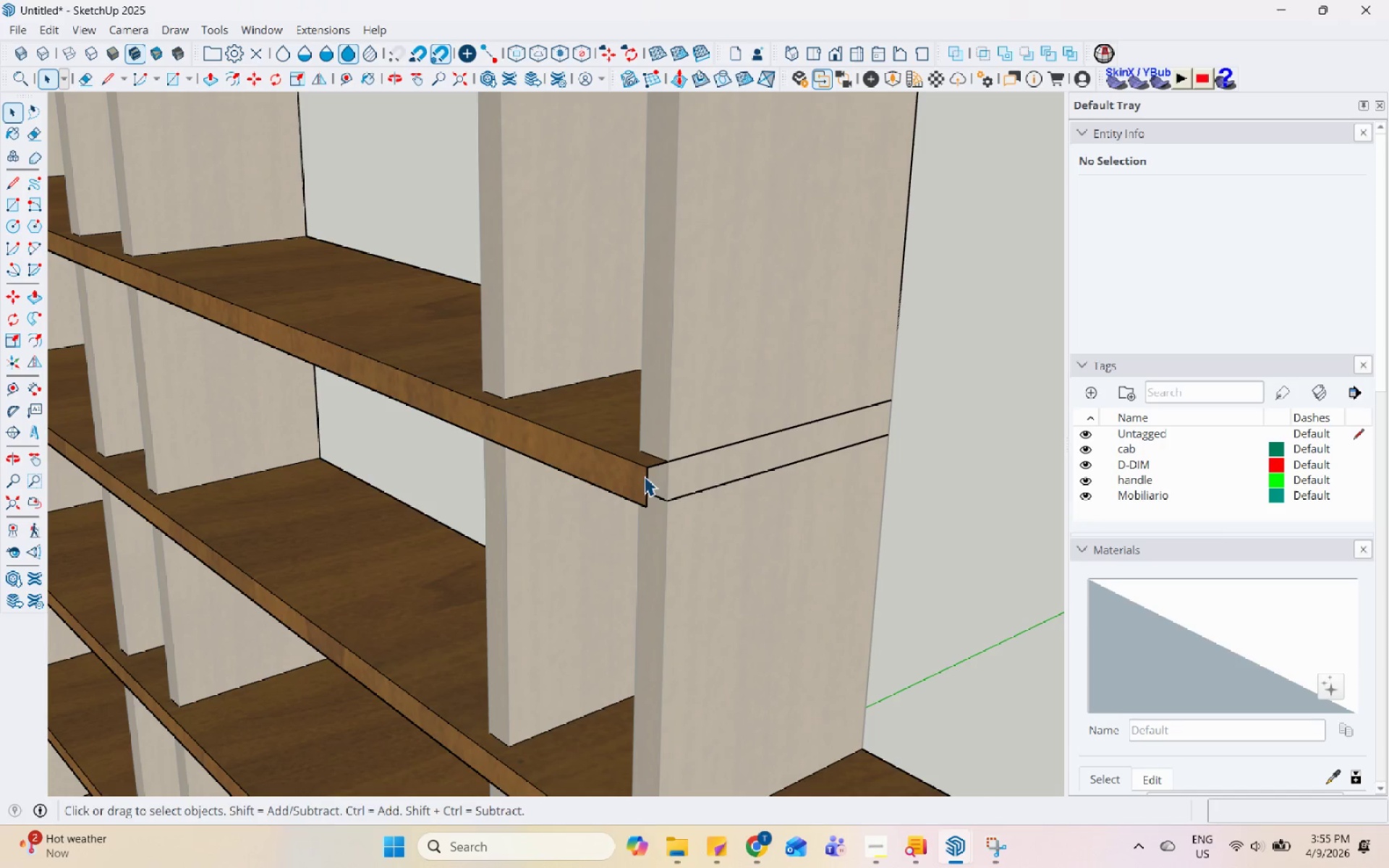 
key(L)
 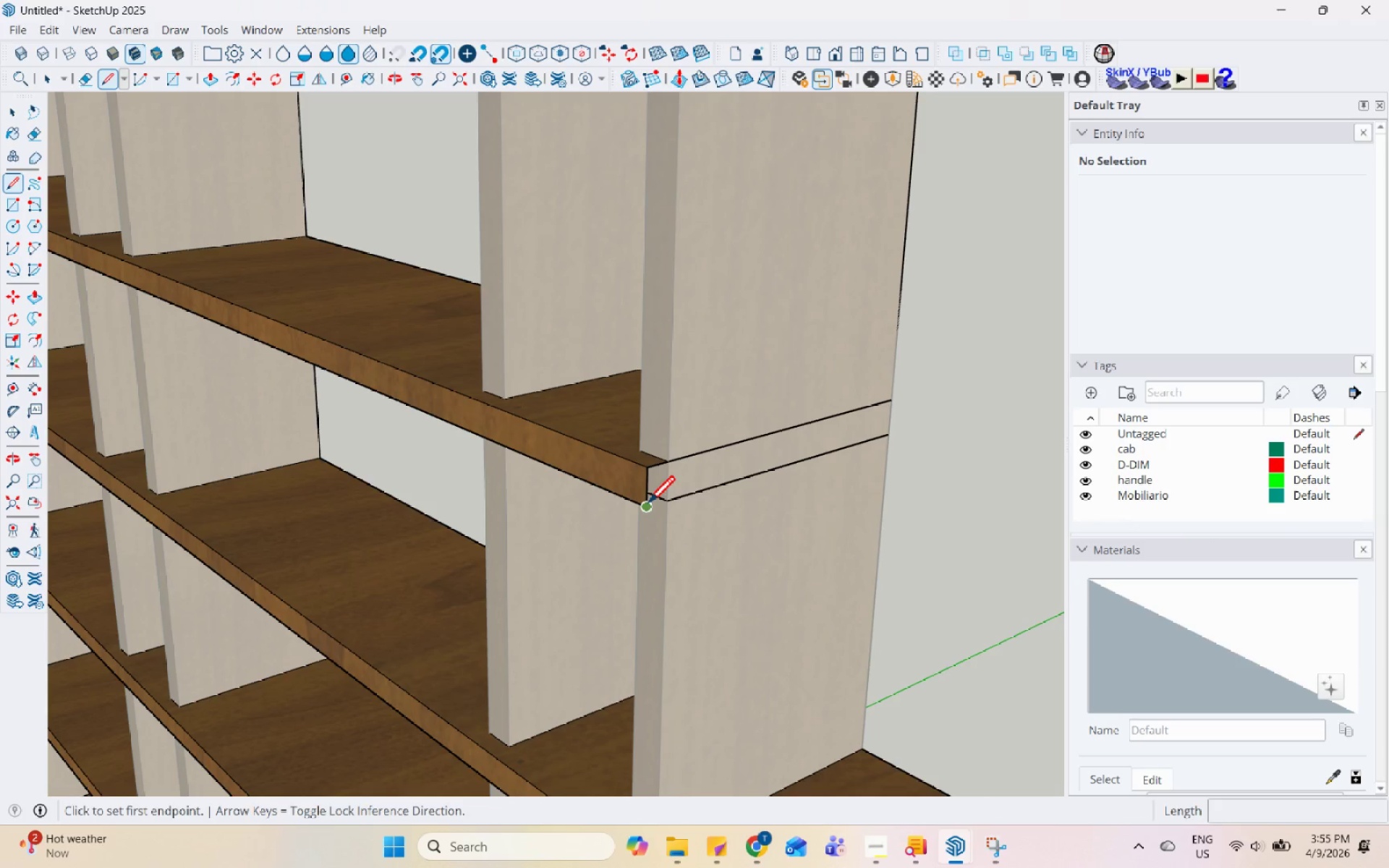 
left_click([647, 509])
 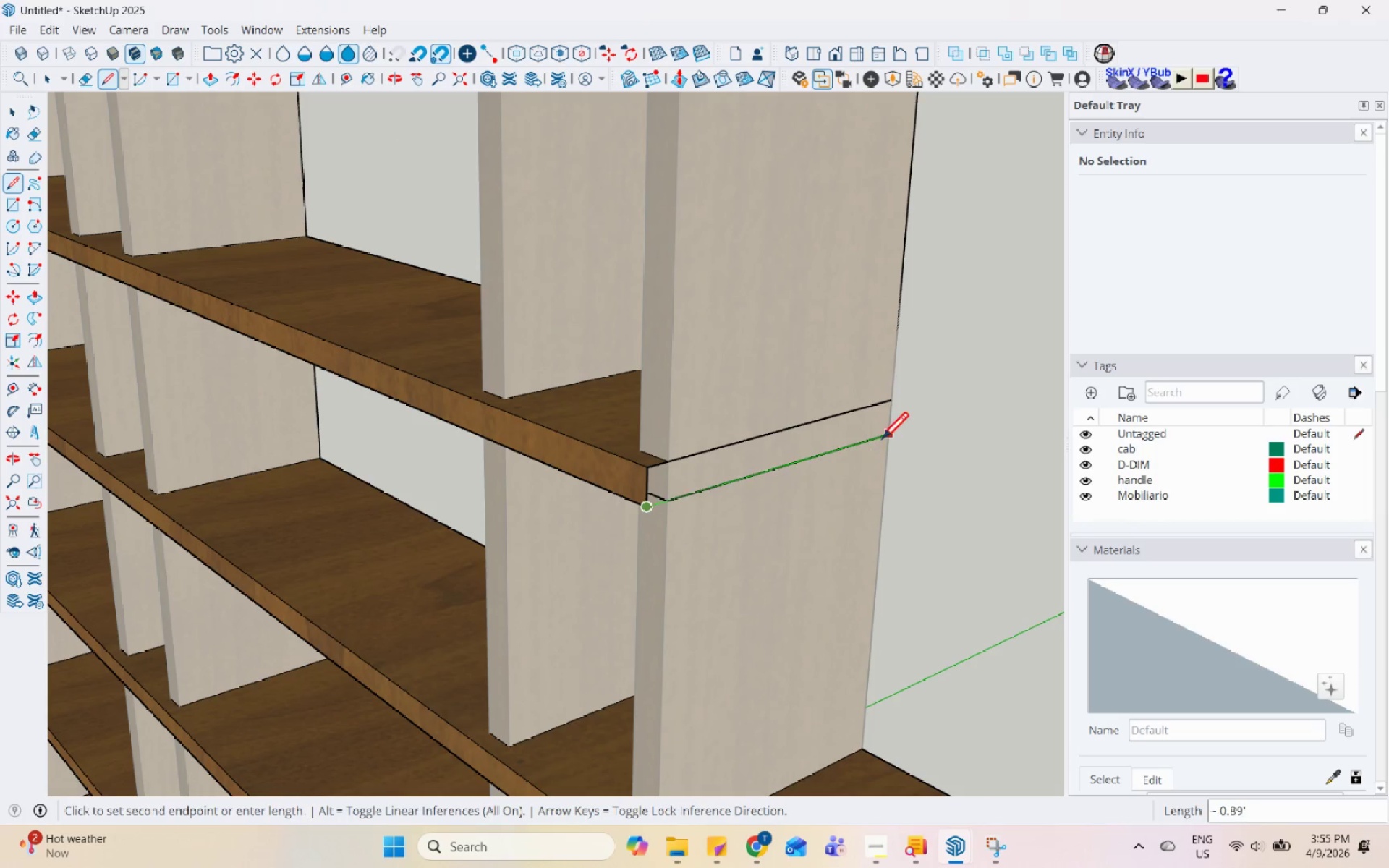 
left_click([883, 438])
 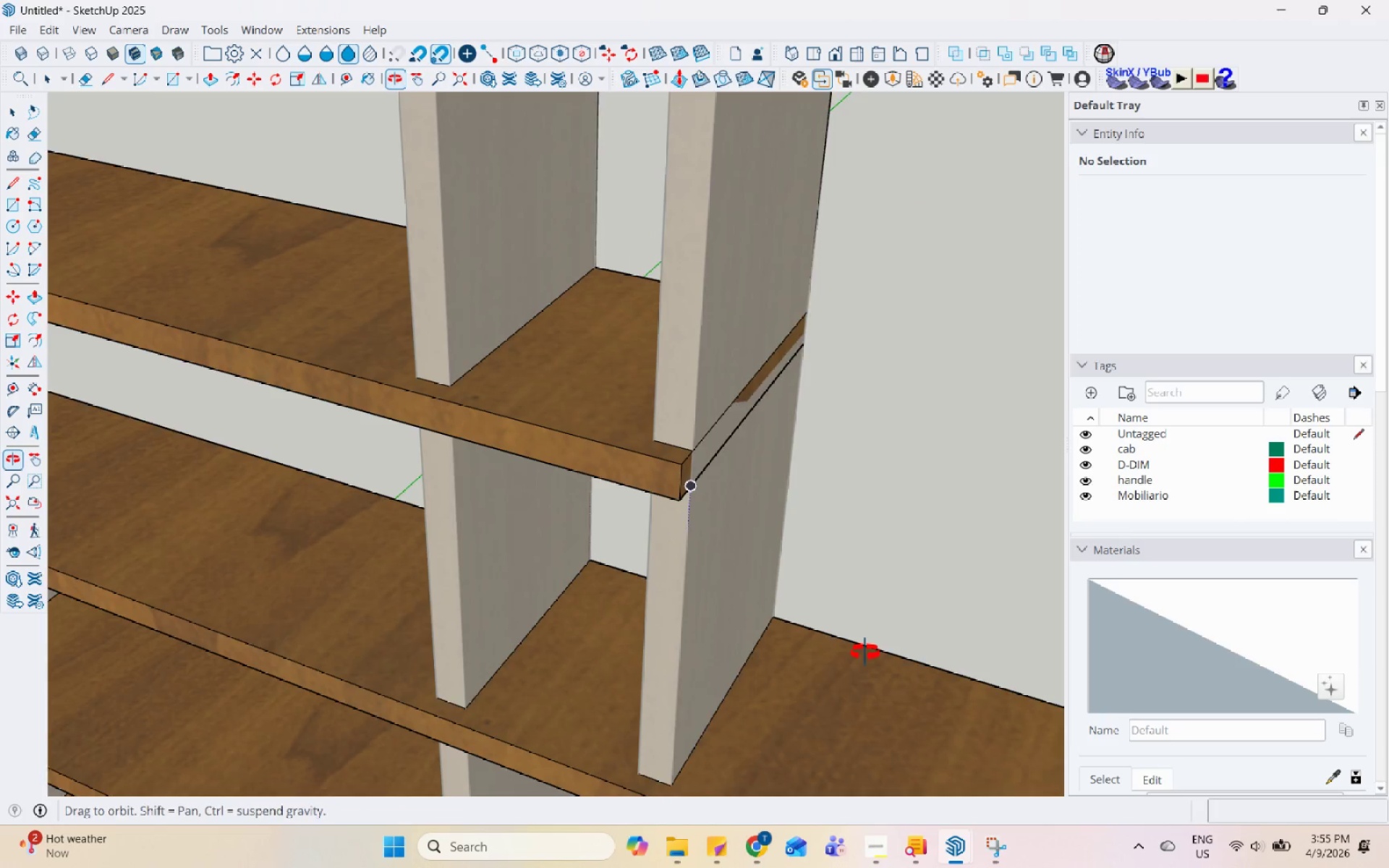 
key(Space)
 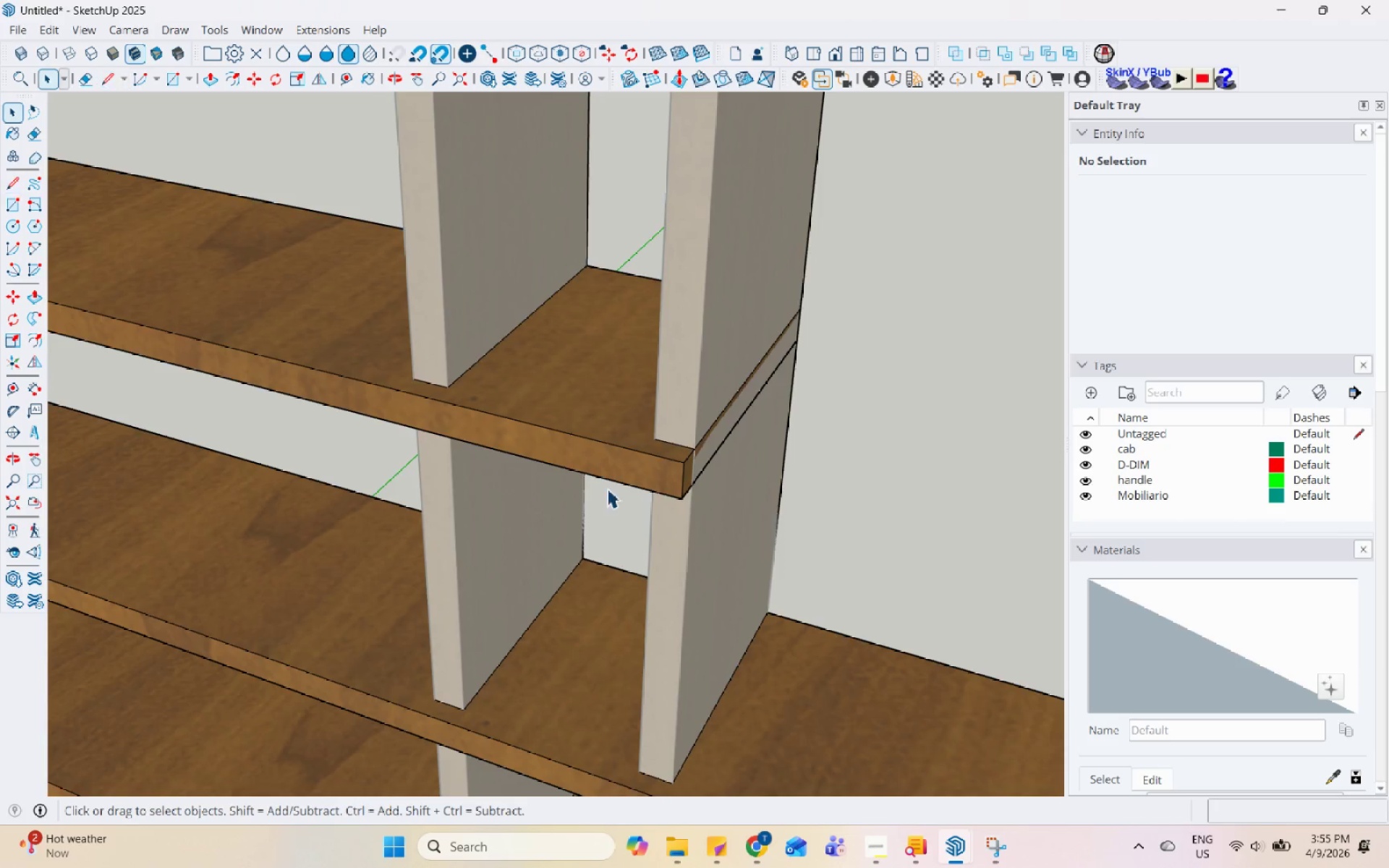 
scroll: coordinate [579, 516], scroll_direction: down, amount: 7.0
 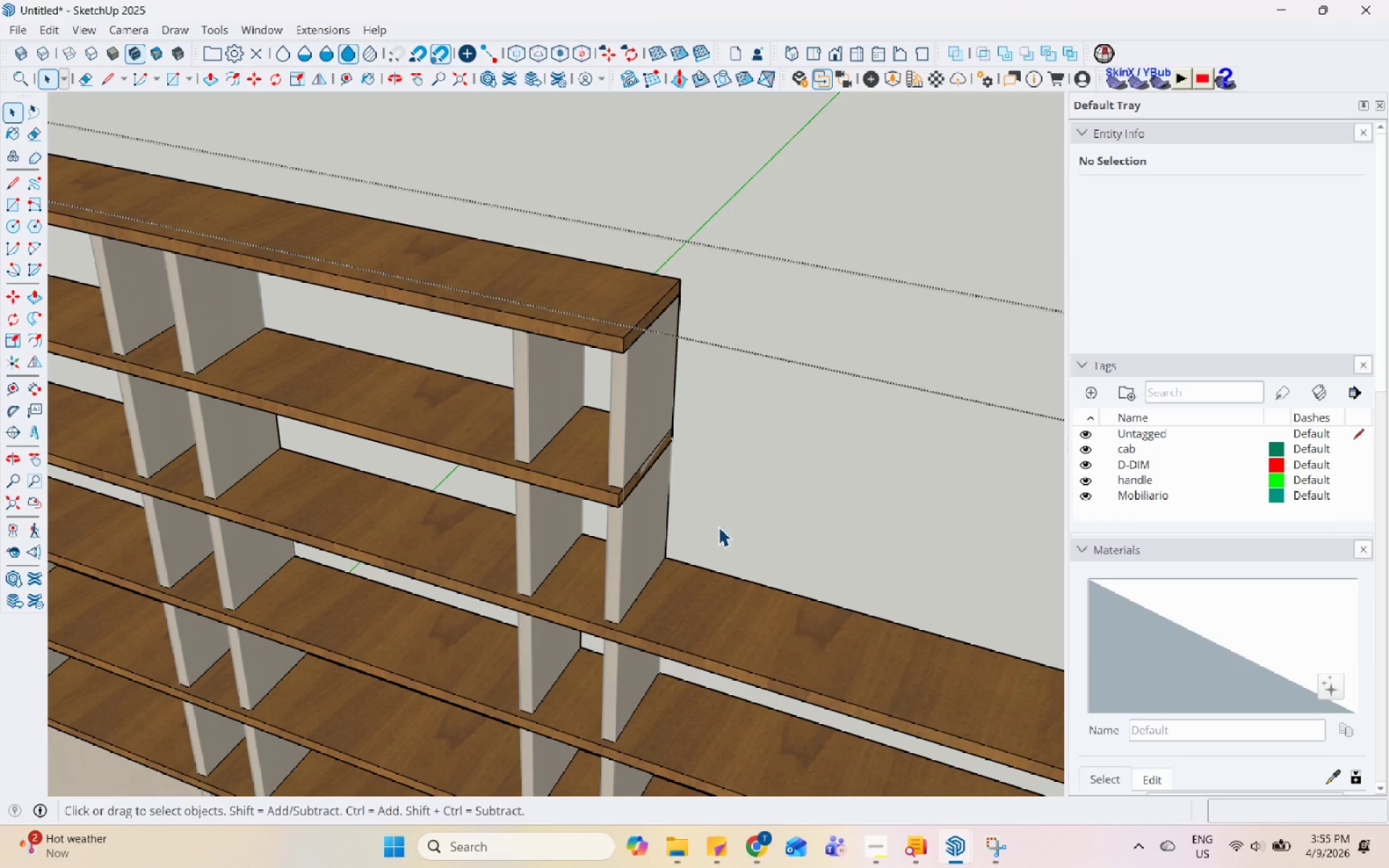 
scroll: coordinate [612, 489], scroll_direction: up, amount: 5.0
 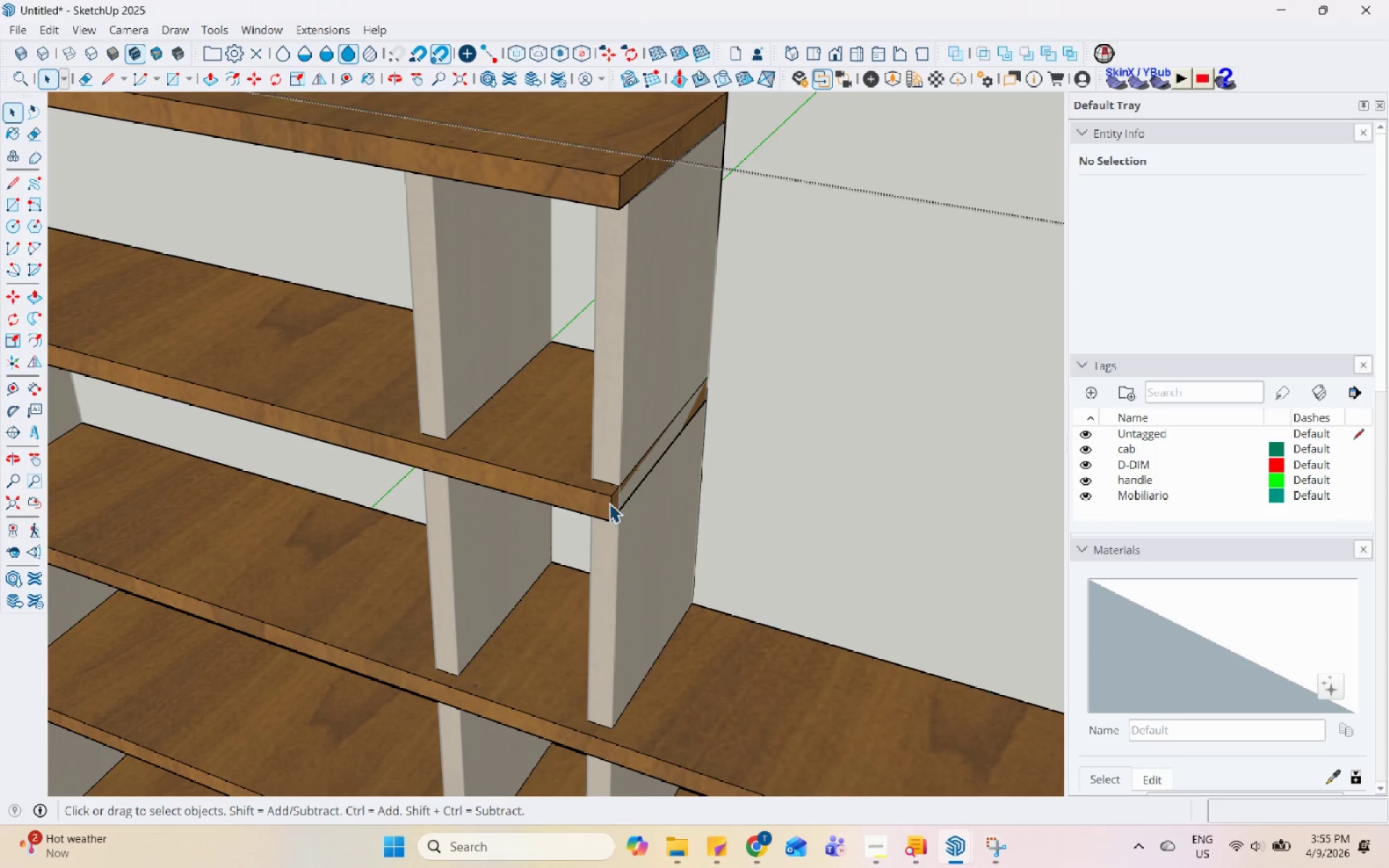 
left_click([615, 503])
 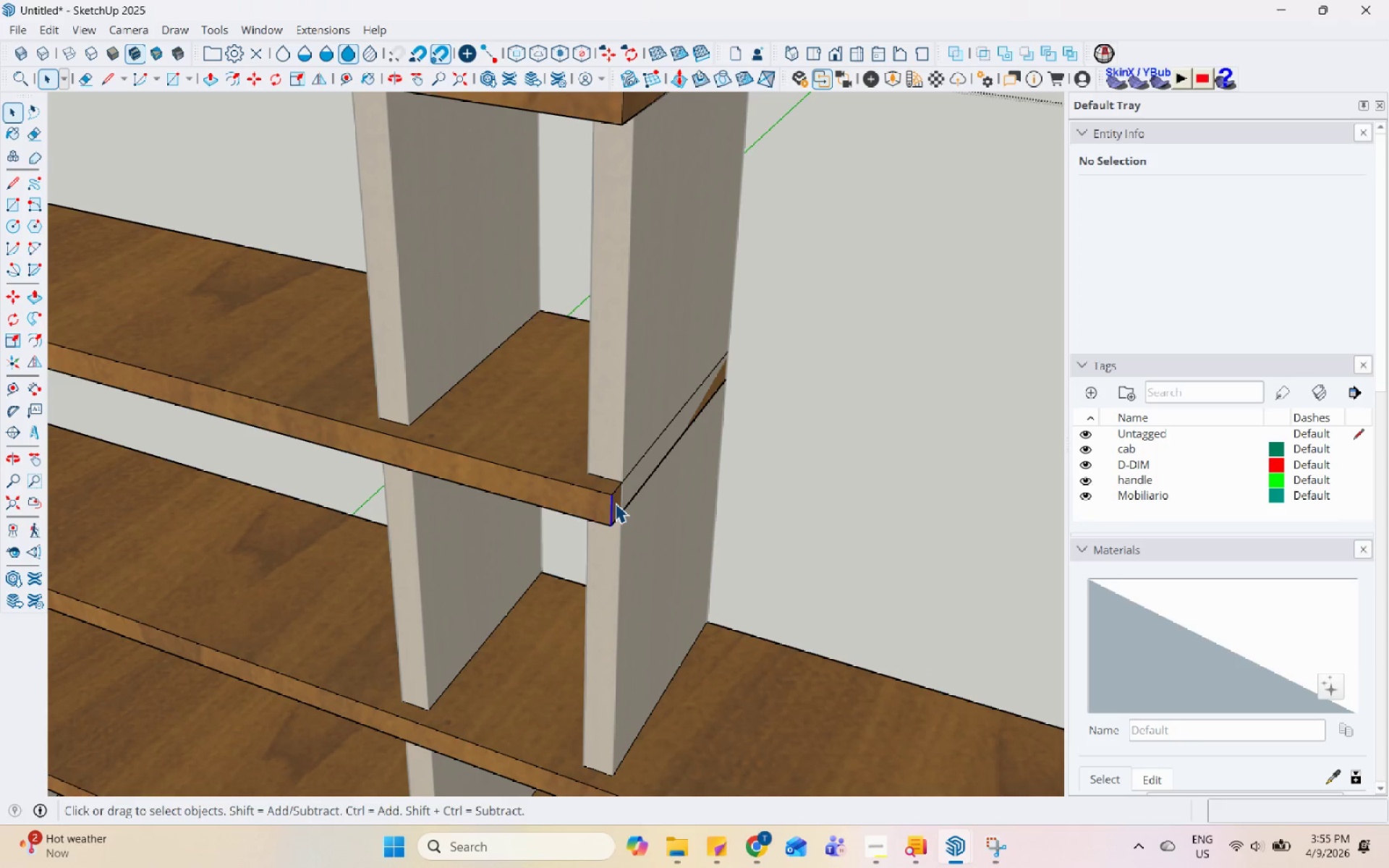 
scroll: coordinate [609, 501], scroll_direction: up, amount: 2.0
 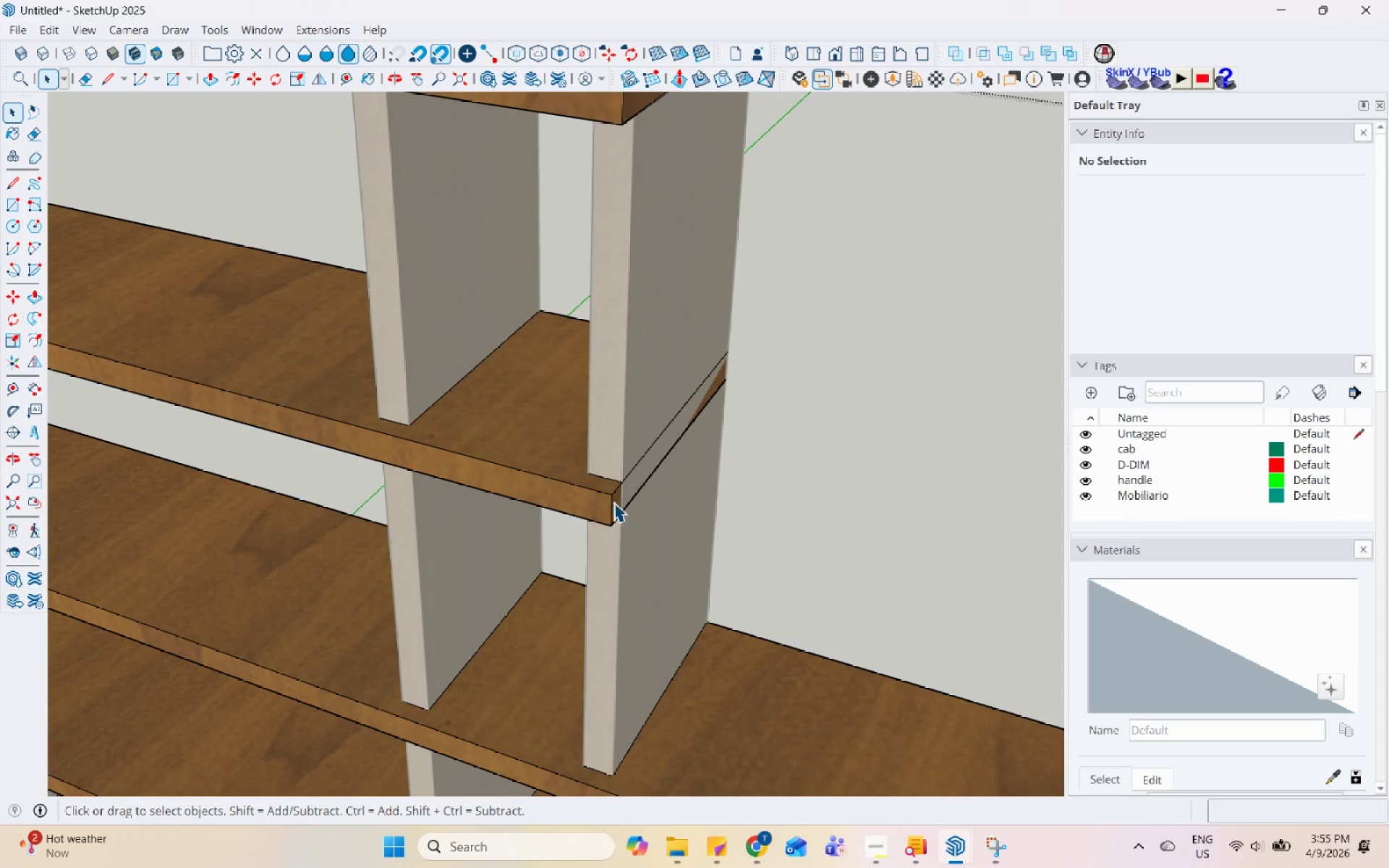 
left_click([616, 503])
 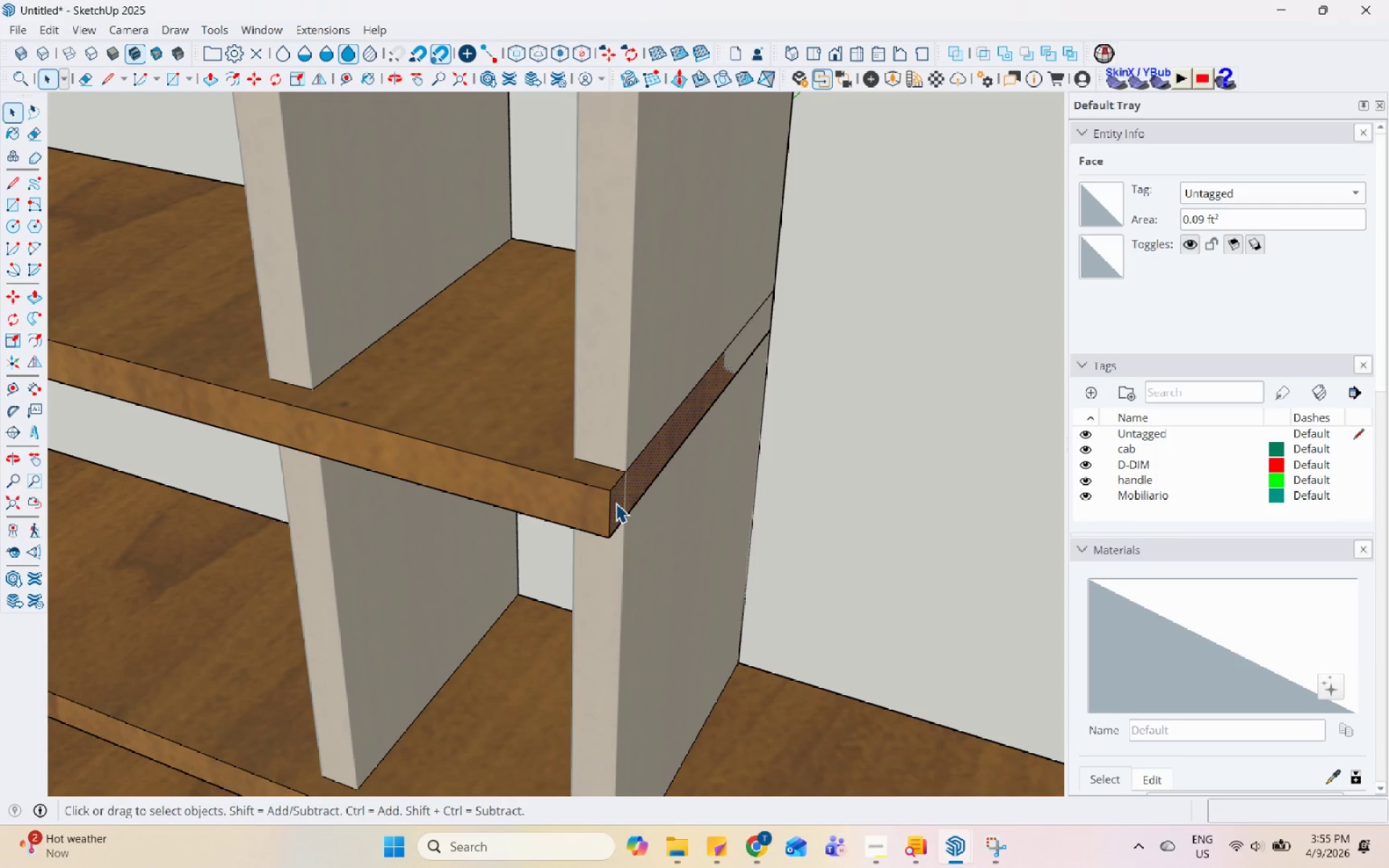 
scroll: coordinate [615, 503], scroll_direction: up, amount: 4.0
 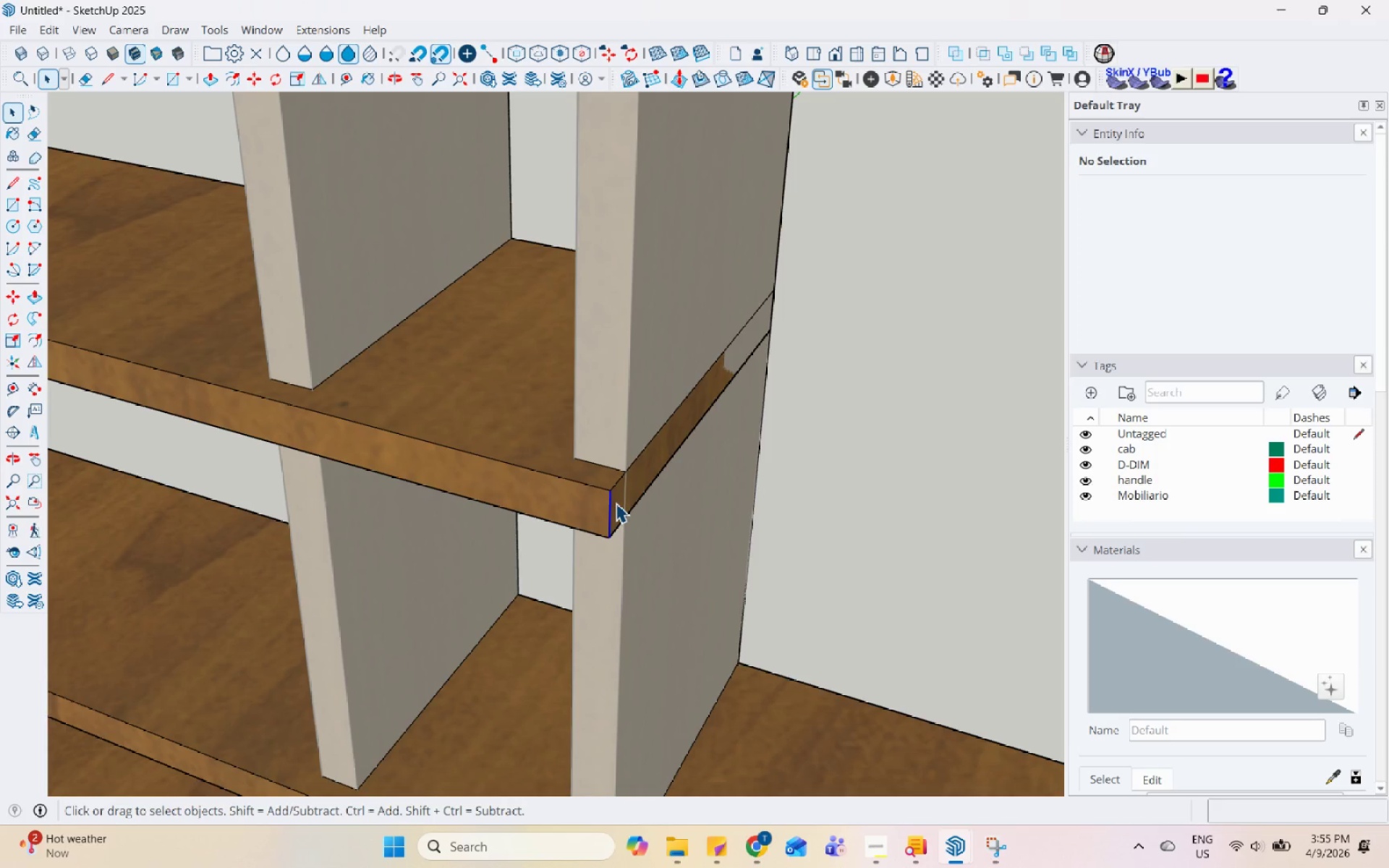 
key(P)
 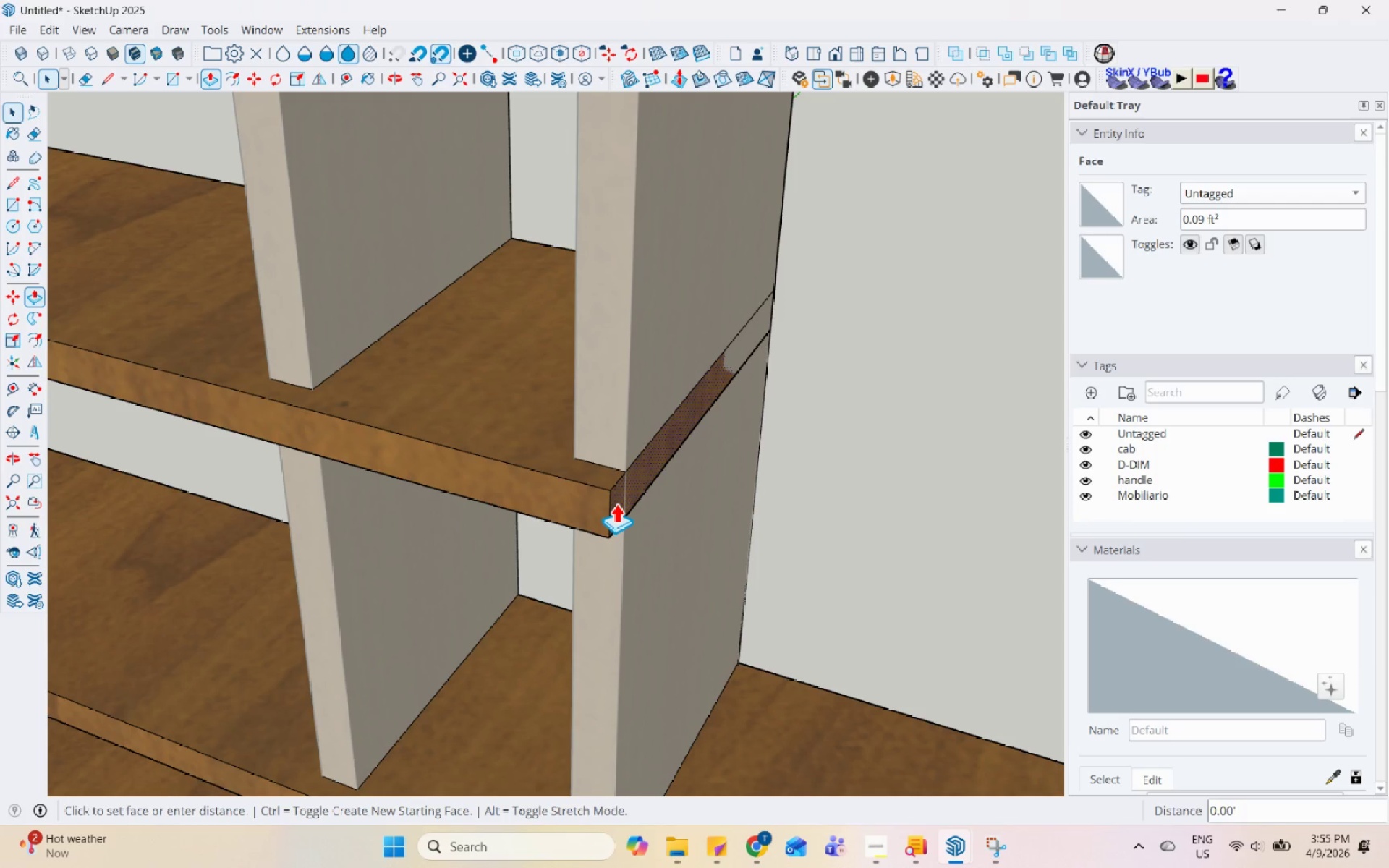 
left_click([616, 503])
 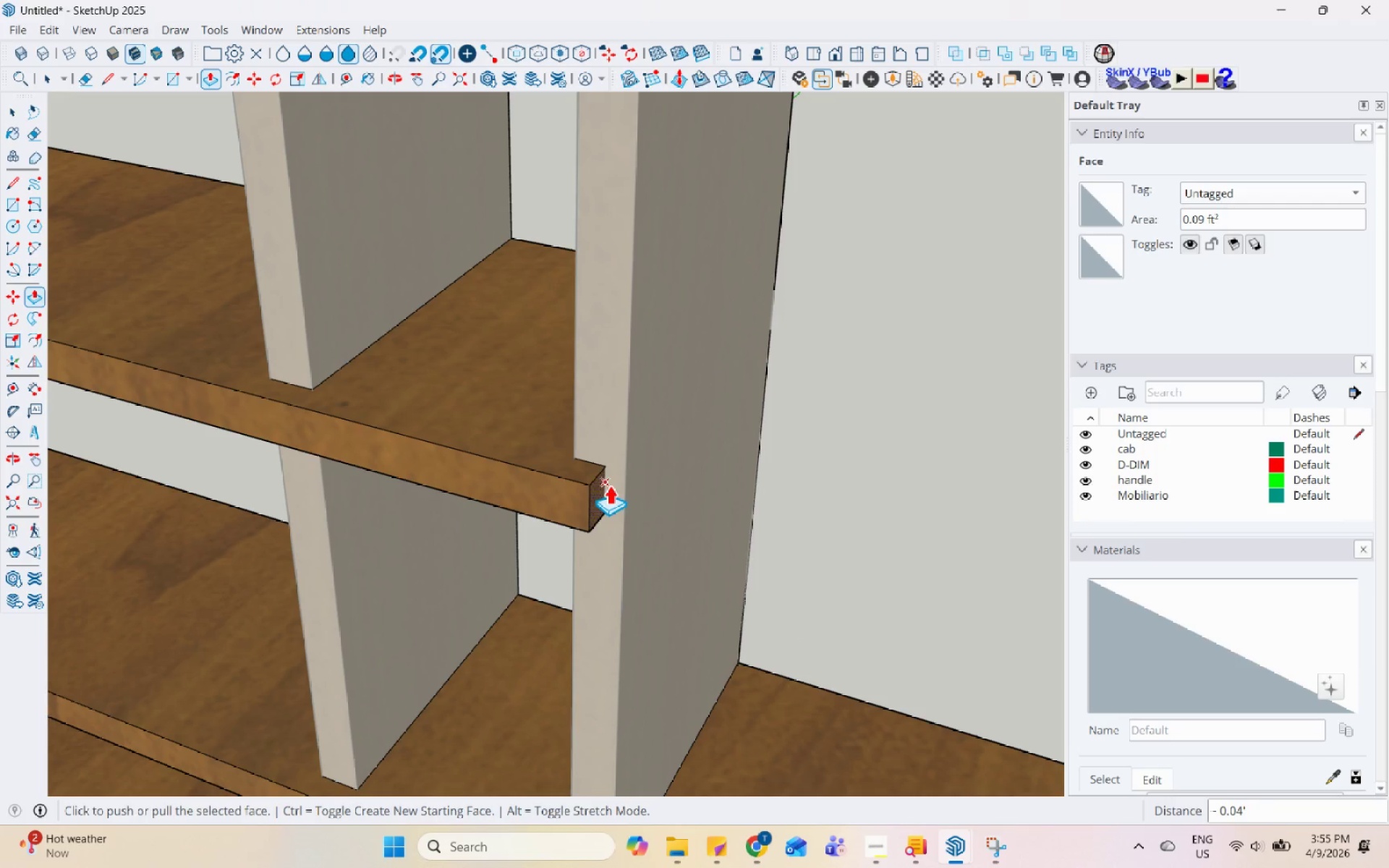 
left_click([593, 498])
 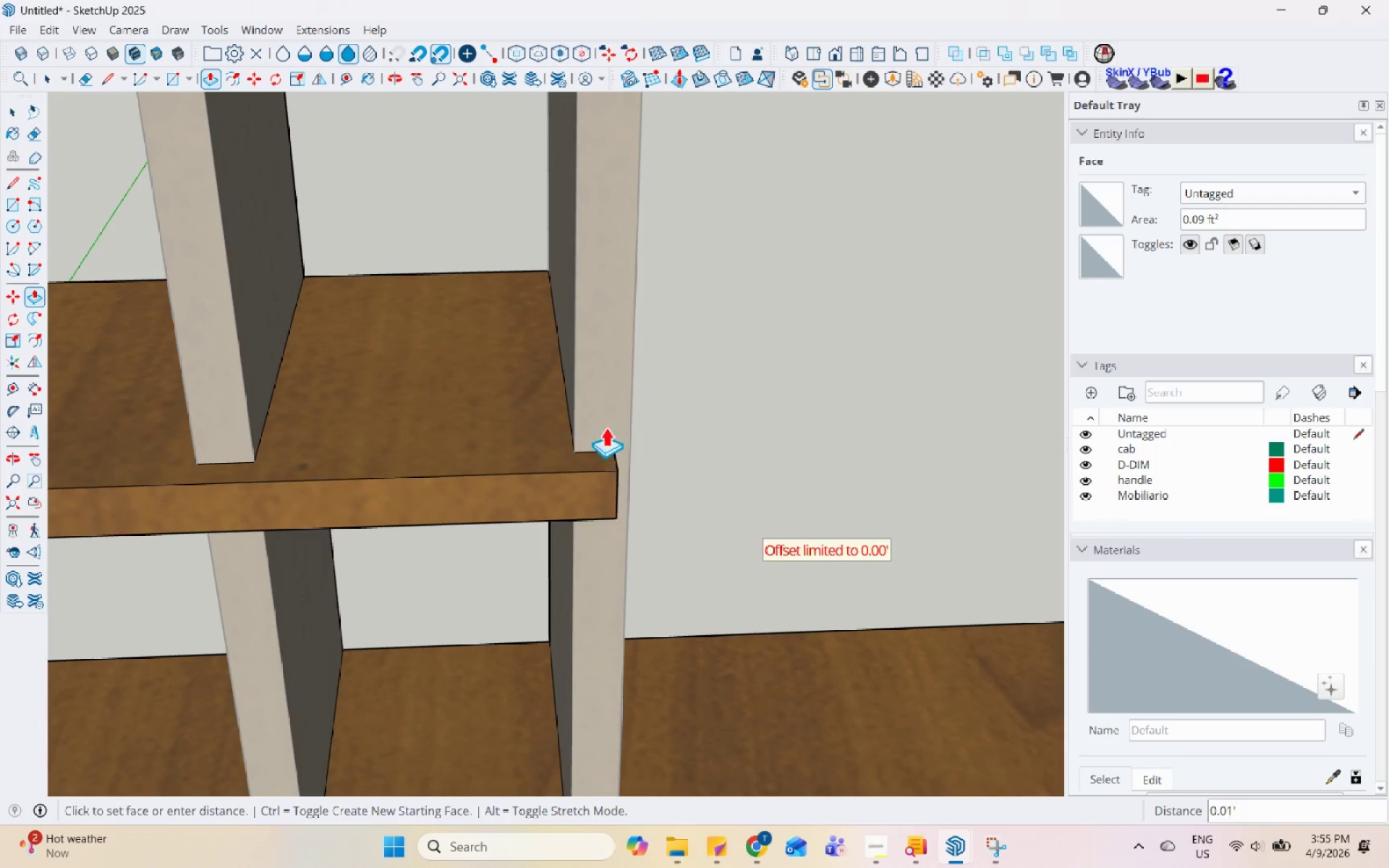 
left_click([474, 406])
 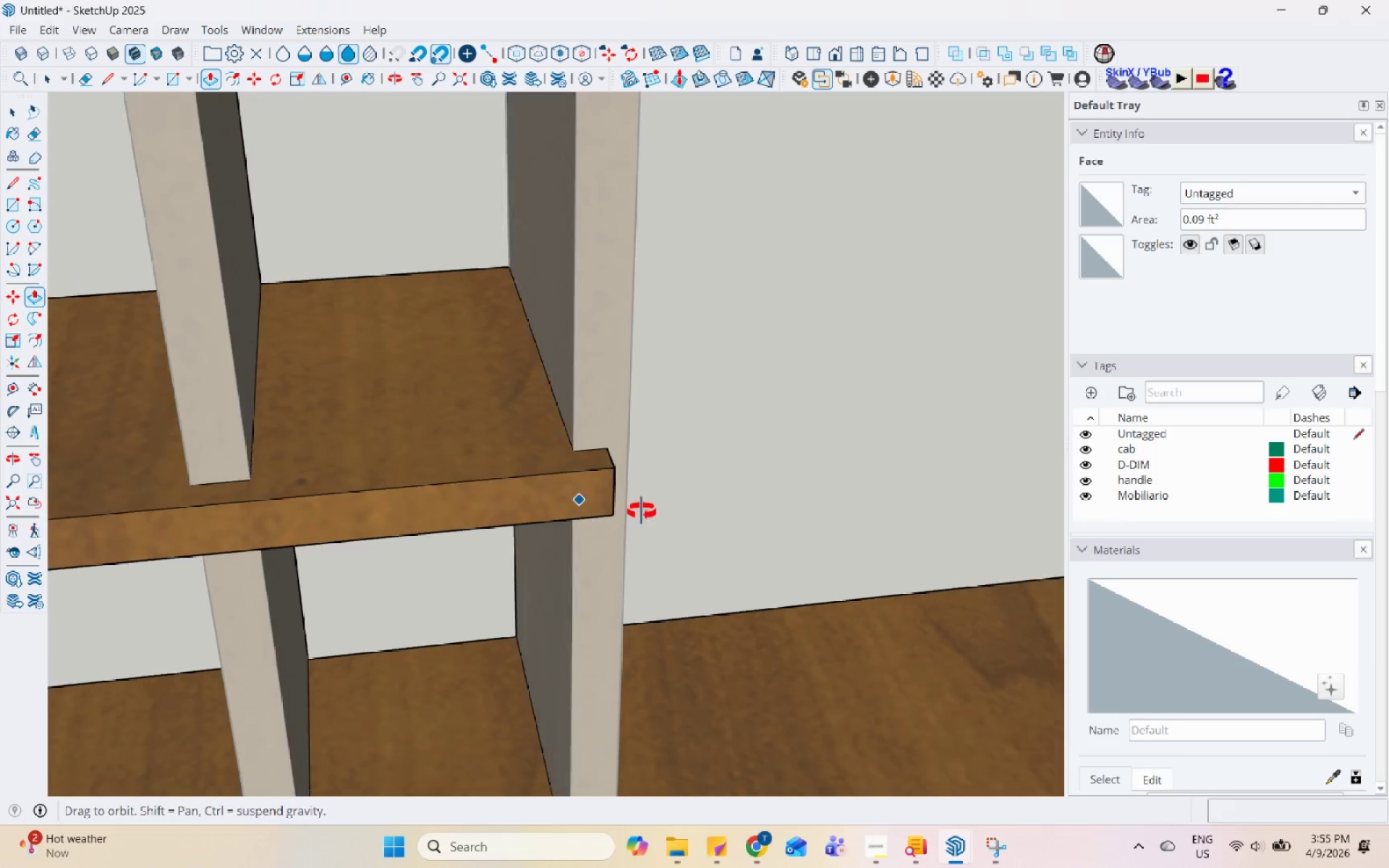 
key(Space)
 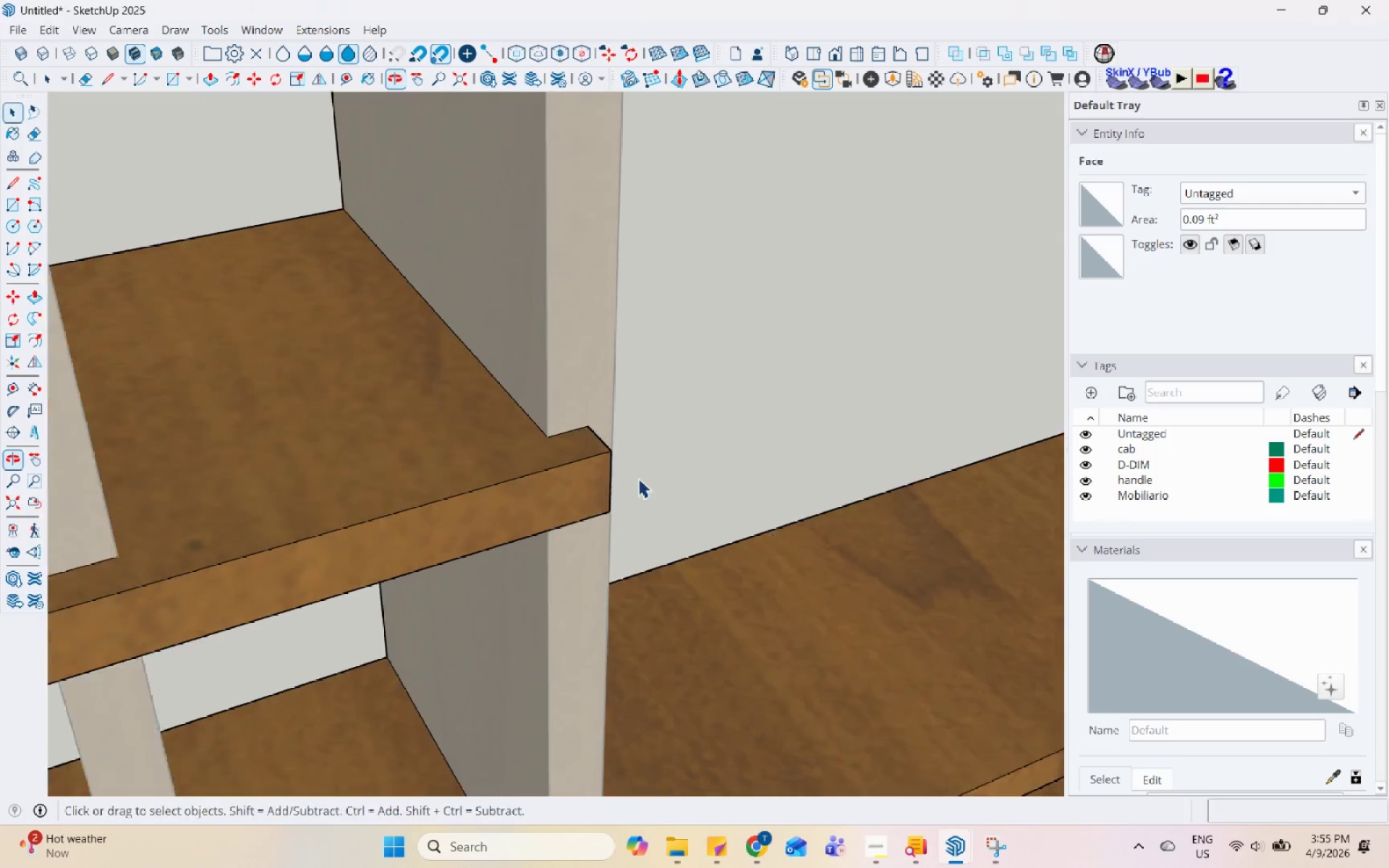 
key(L)
 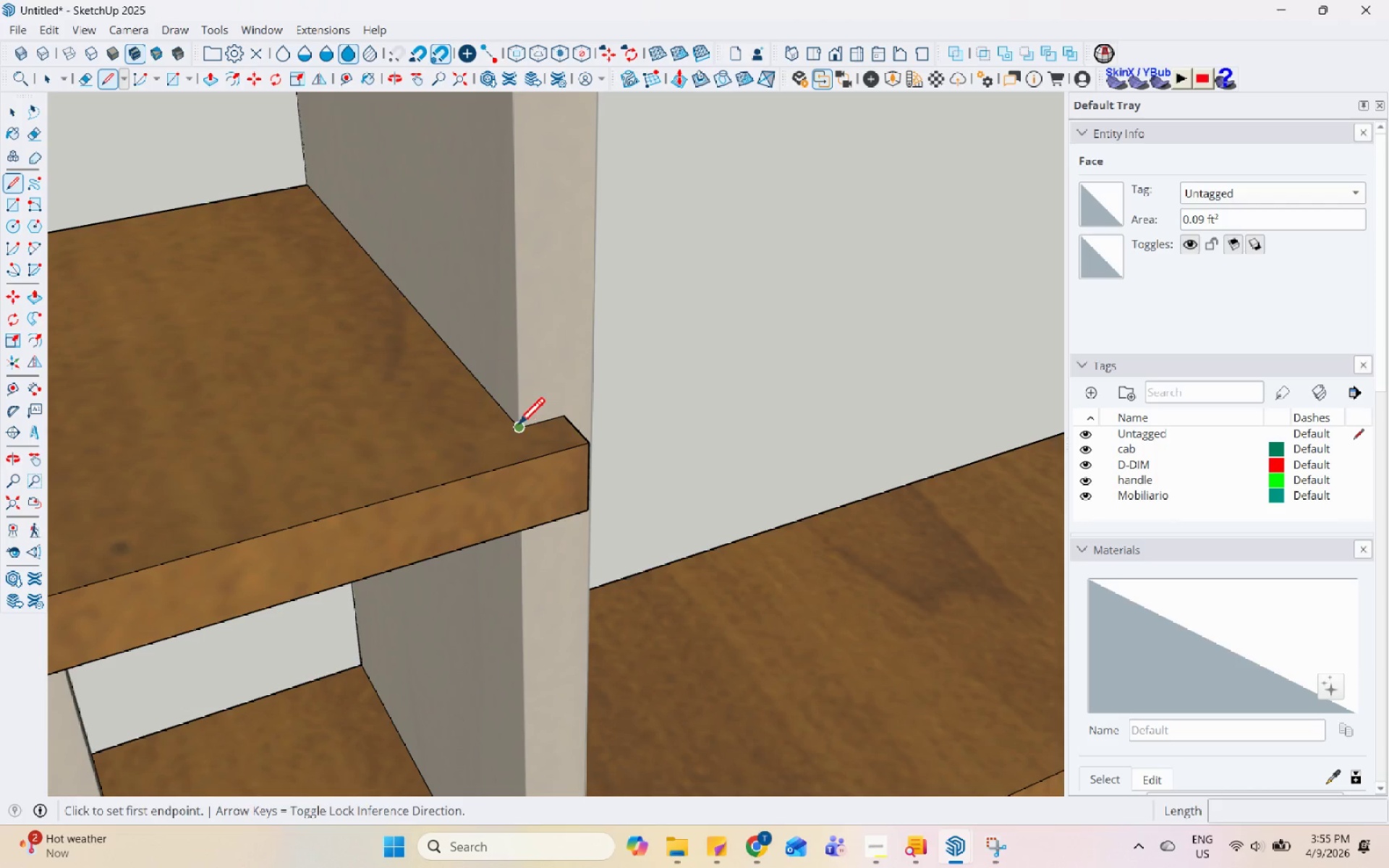 
scroll: coordinate [607, 468], scroll_direction: up, amount: 3.0
 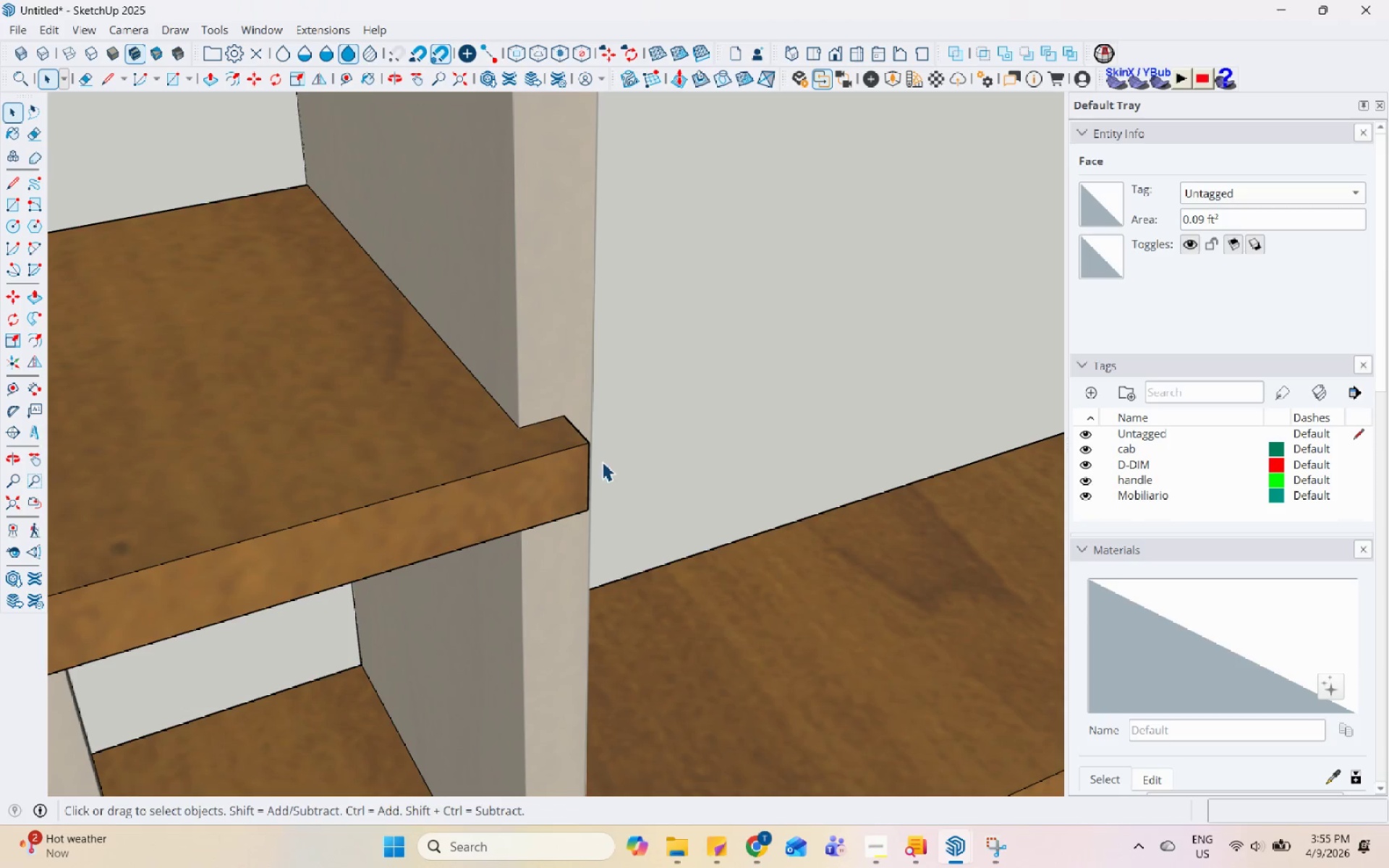 
left_click([517, 427])
 